 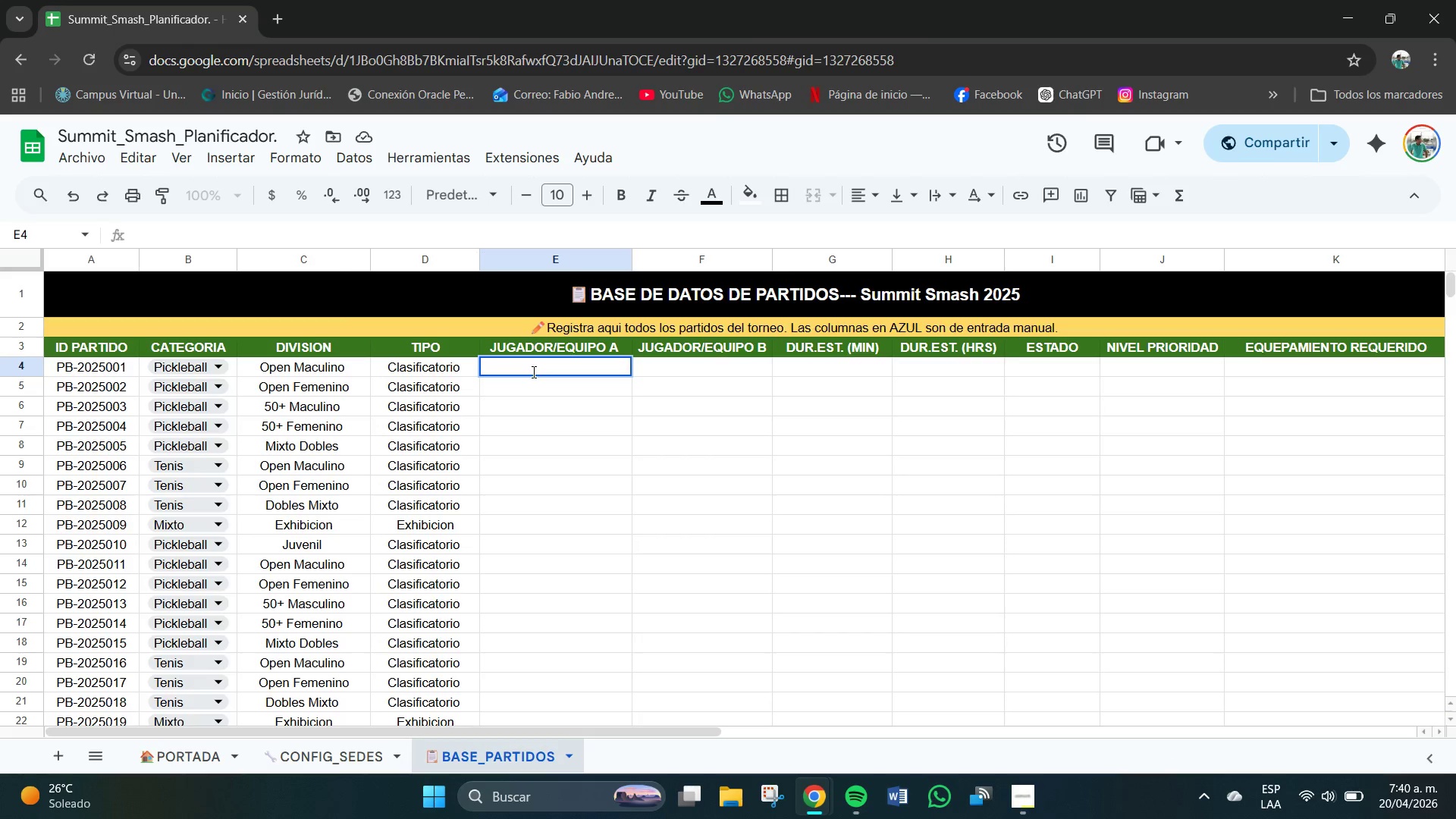 
type(Carlos )
 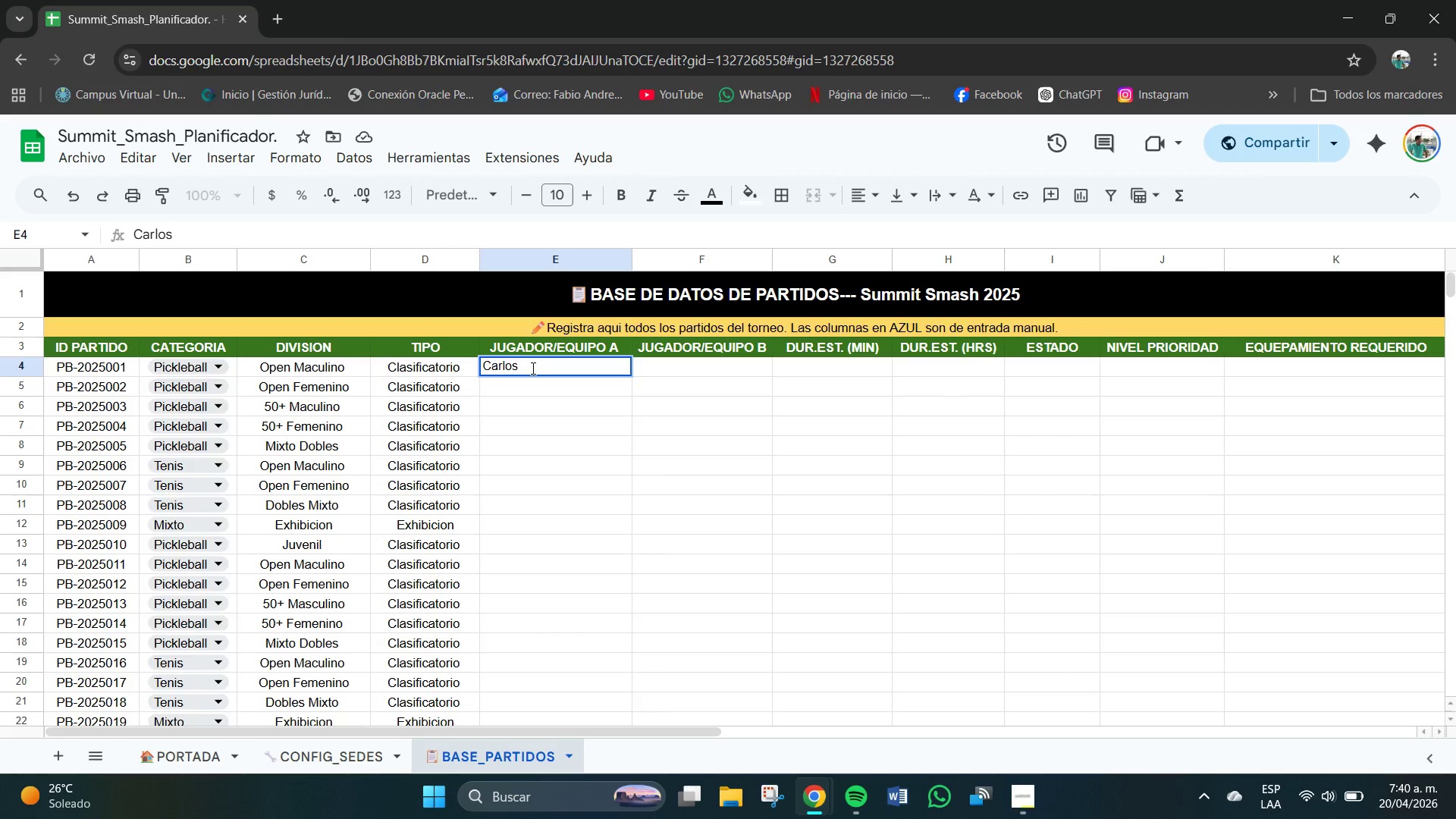 
hold_key(key=Backspace, duration=0.77)
 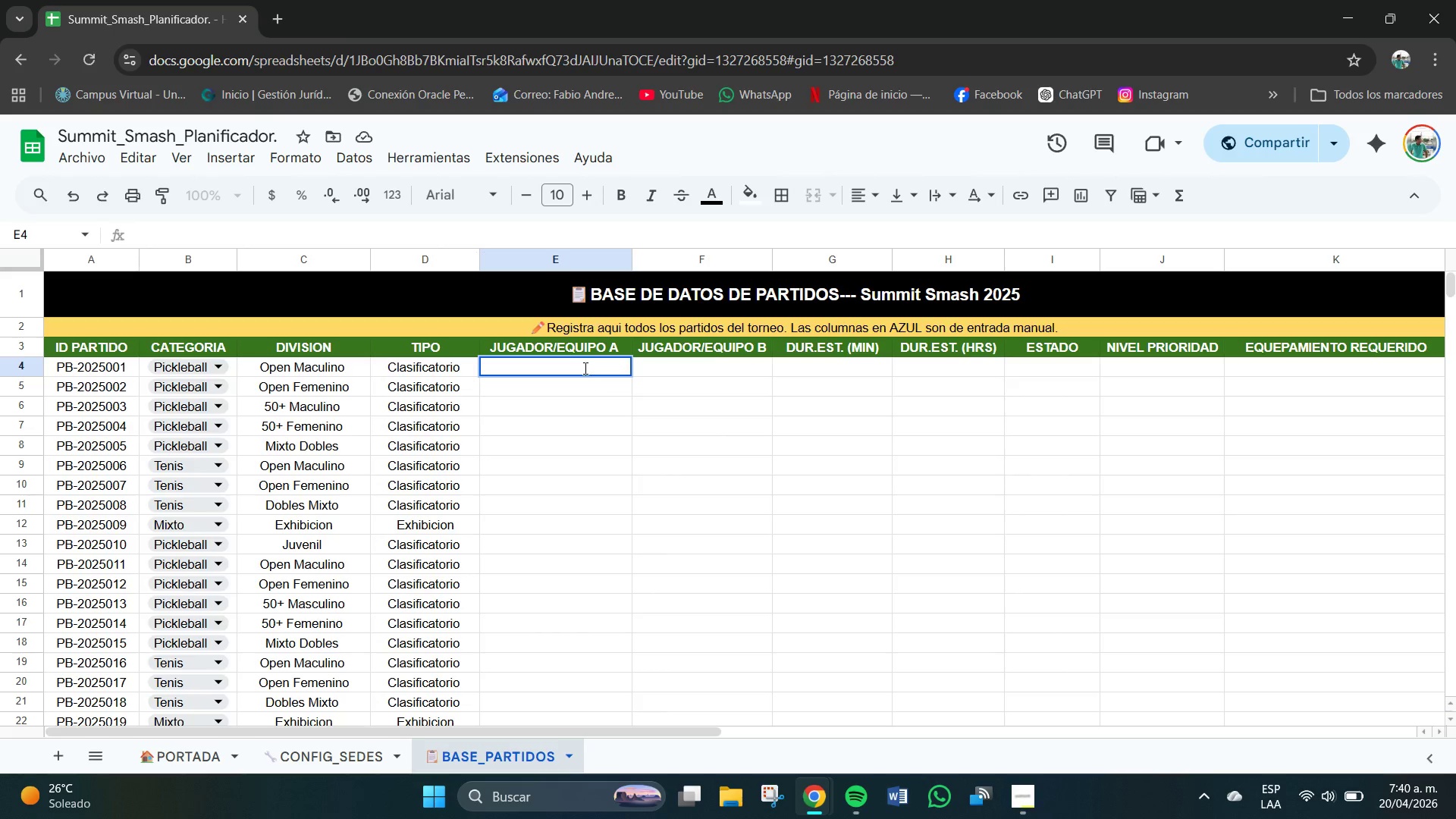 
left_click_drag(start_coordinate=[579, 356], to_coordinate=[594, 636])
 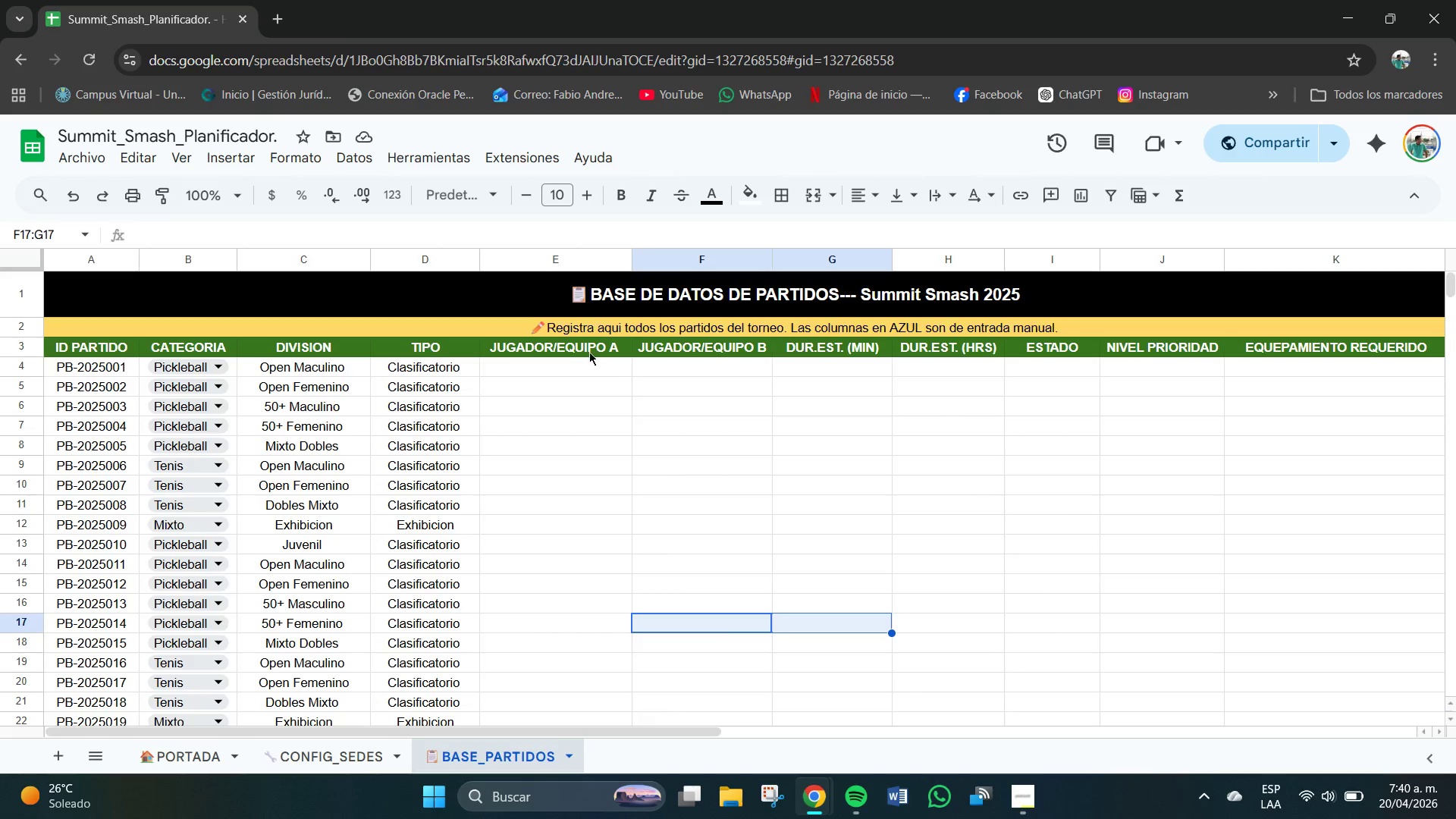 
left_click_drag(start_coordinate=[579, 366], to_coordinate=[573, 475])
 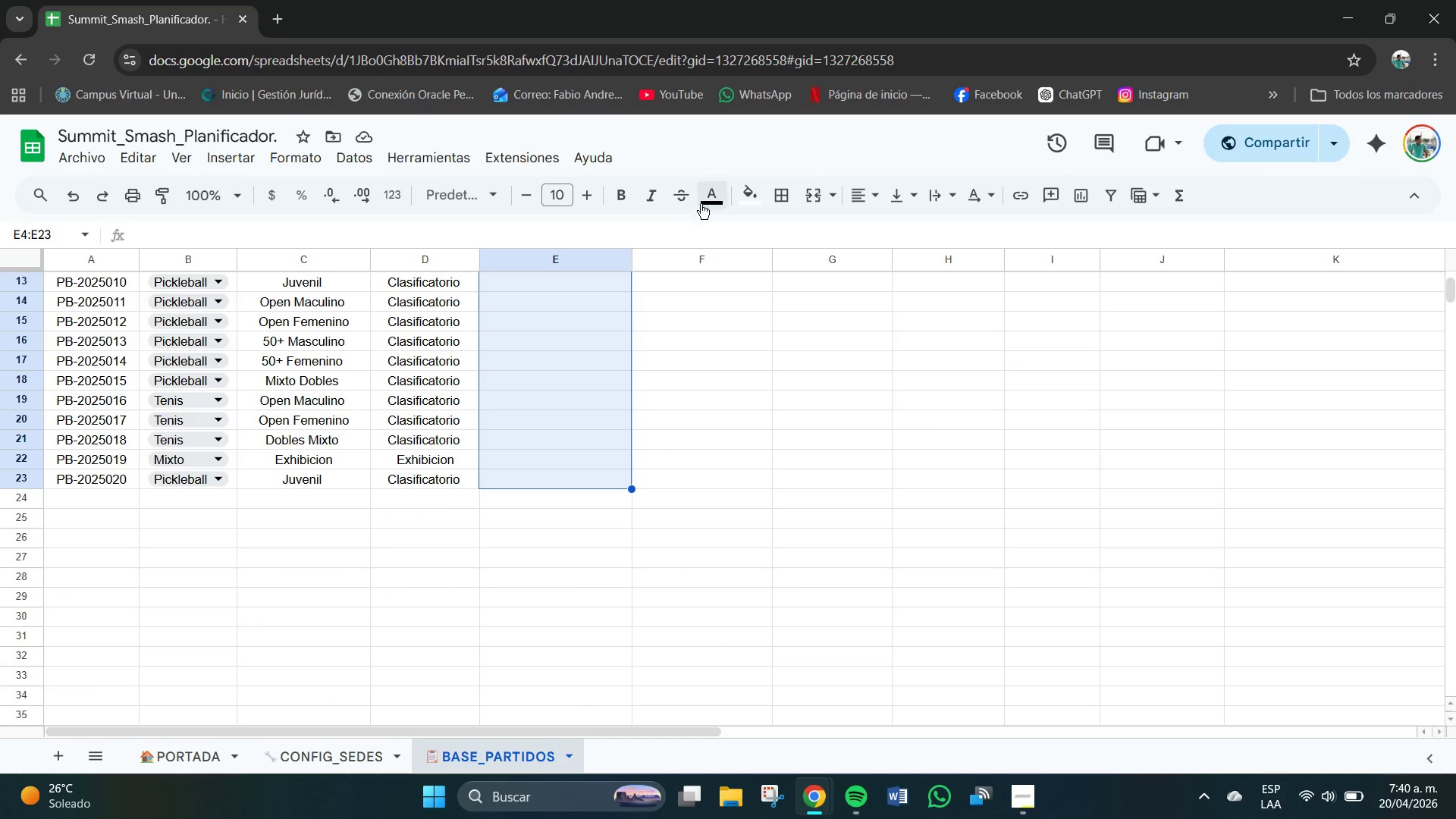 
left_click([706, 191])
 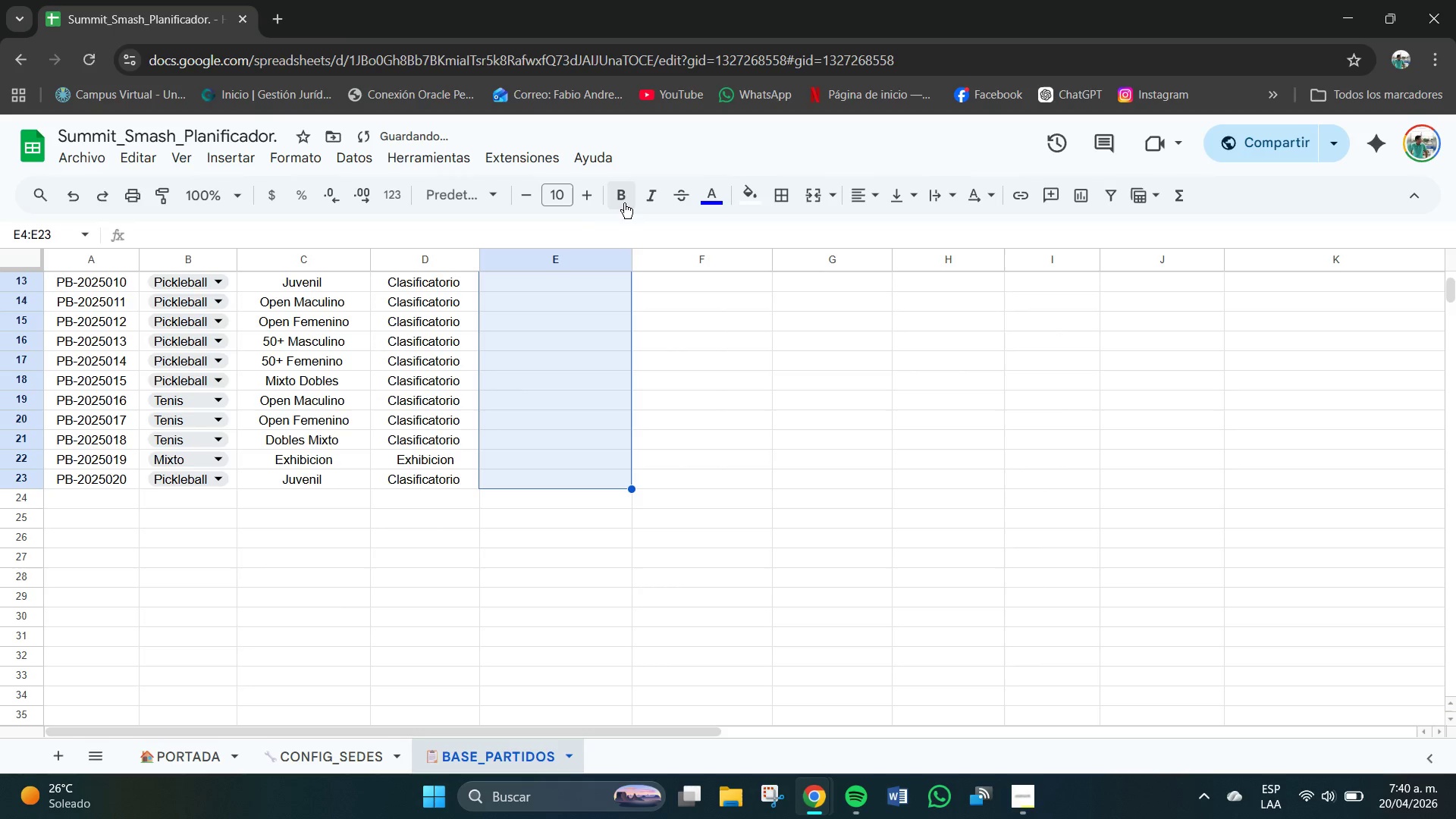 
double_click([674, 370])
 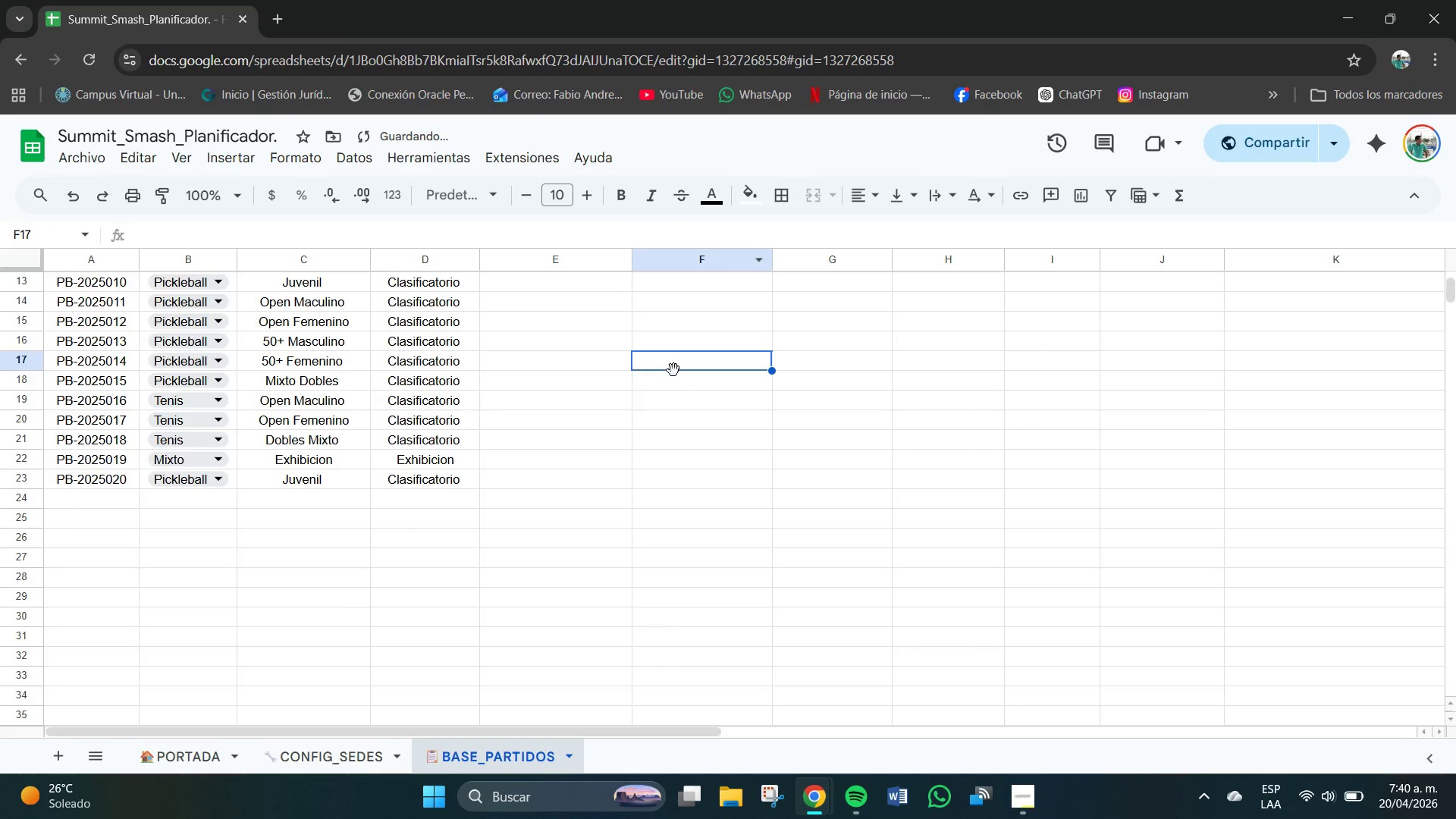 
scroll: coordinate [673, 370], scroll_direction: up, amount: 4.0
 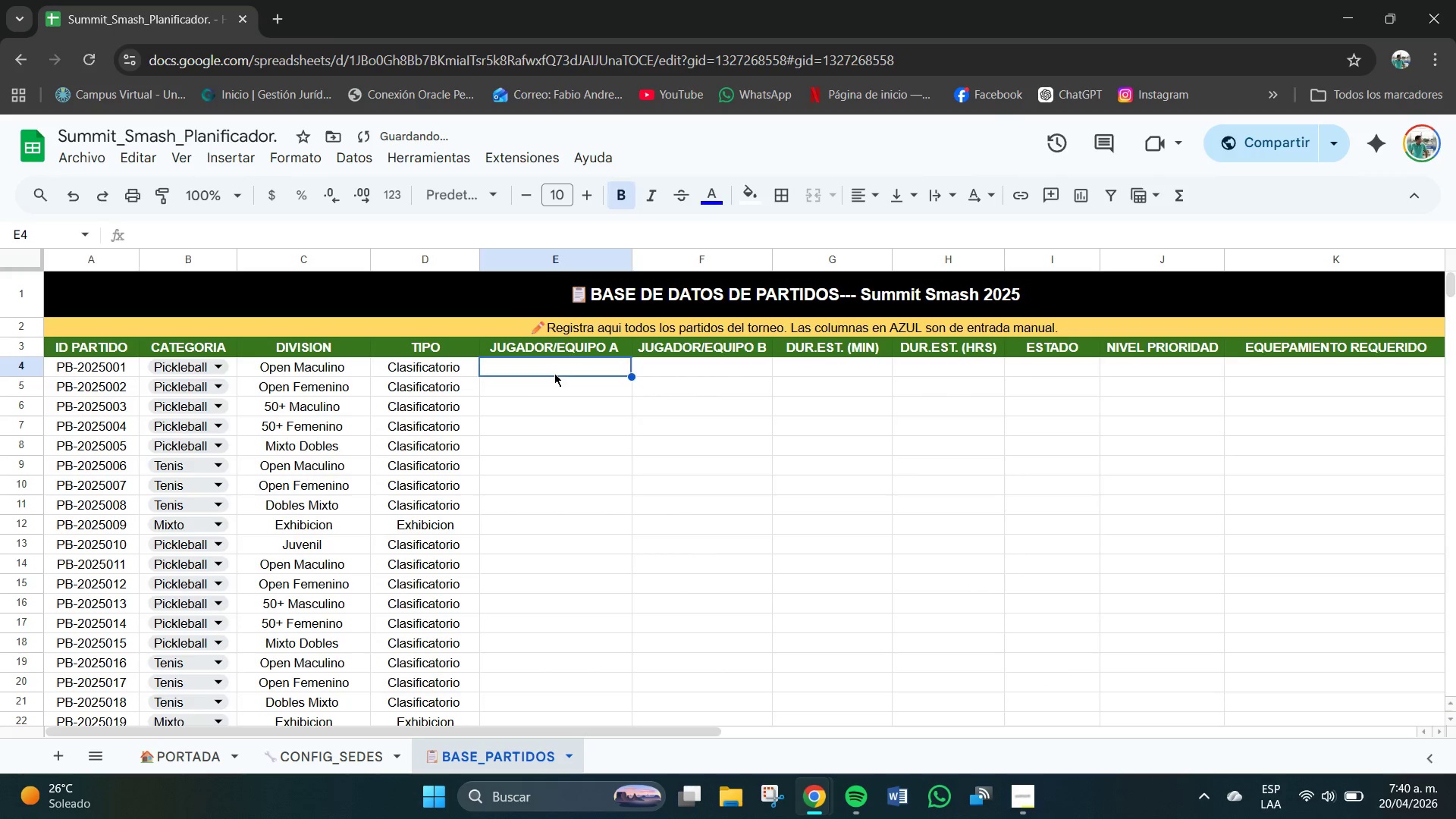 
double_click([554, 373])
 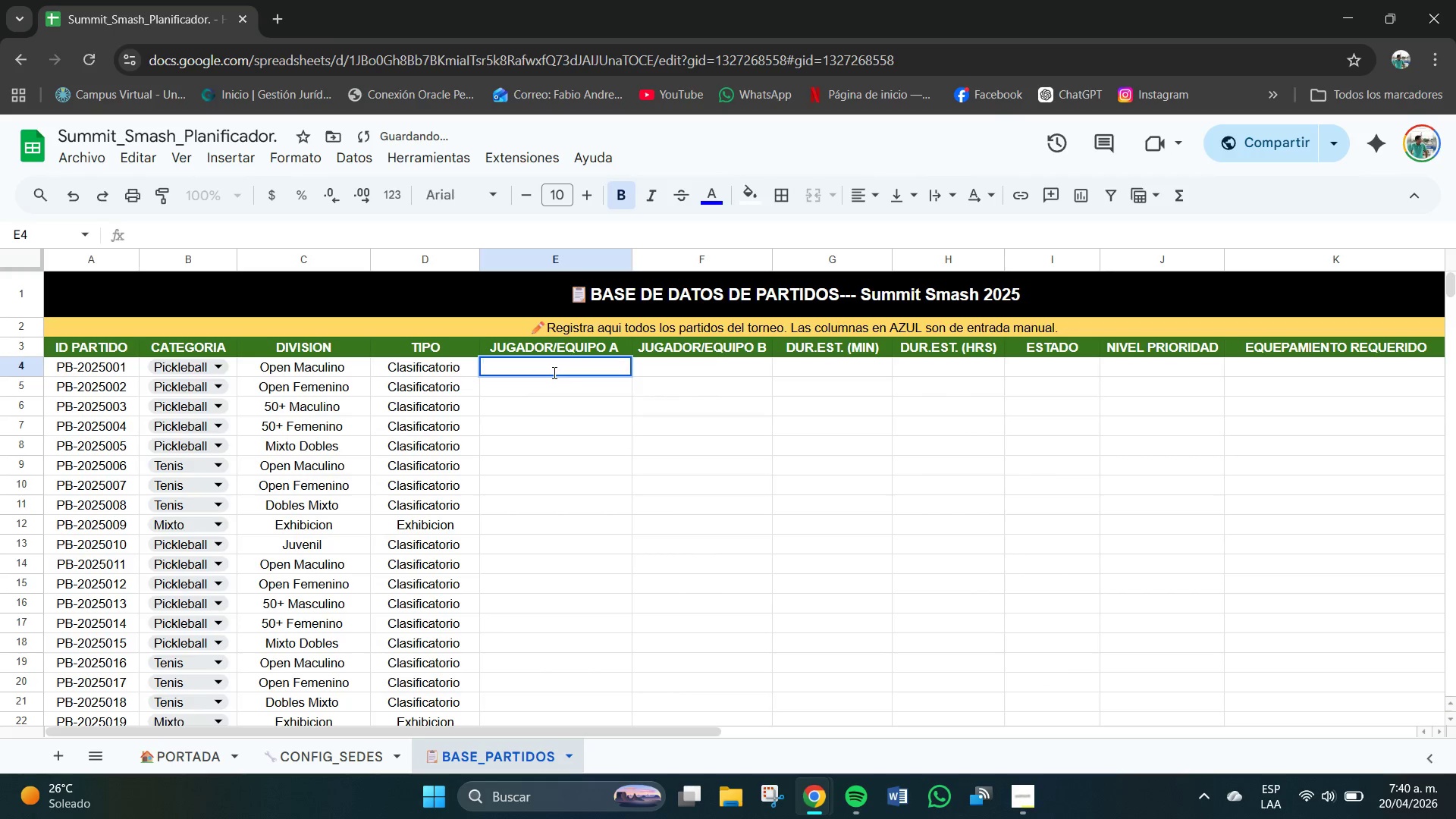 
triple_click([554, 373])
 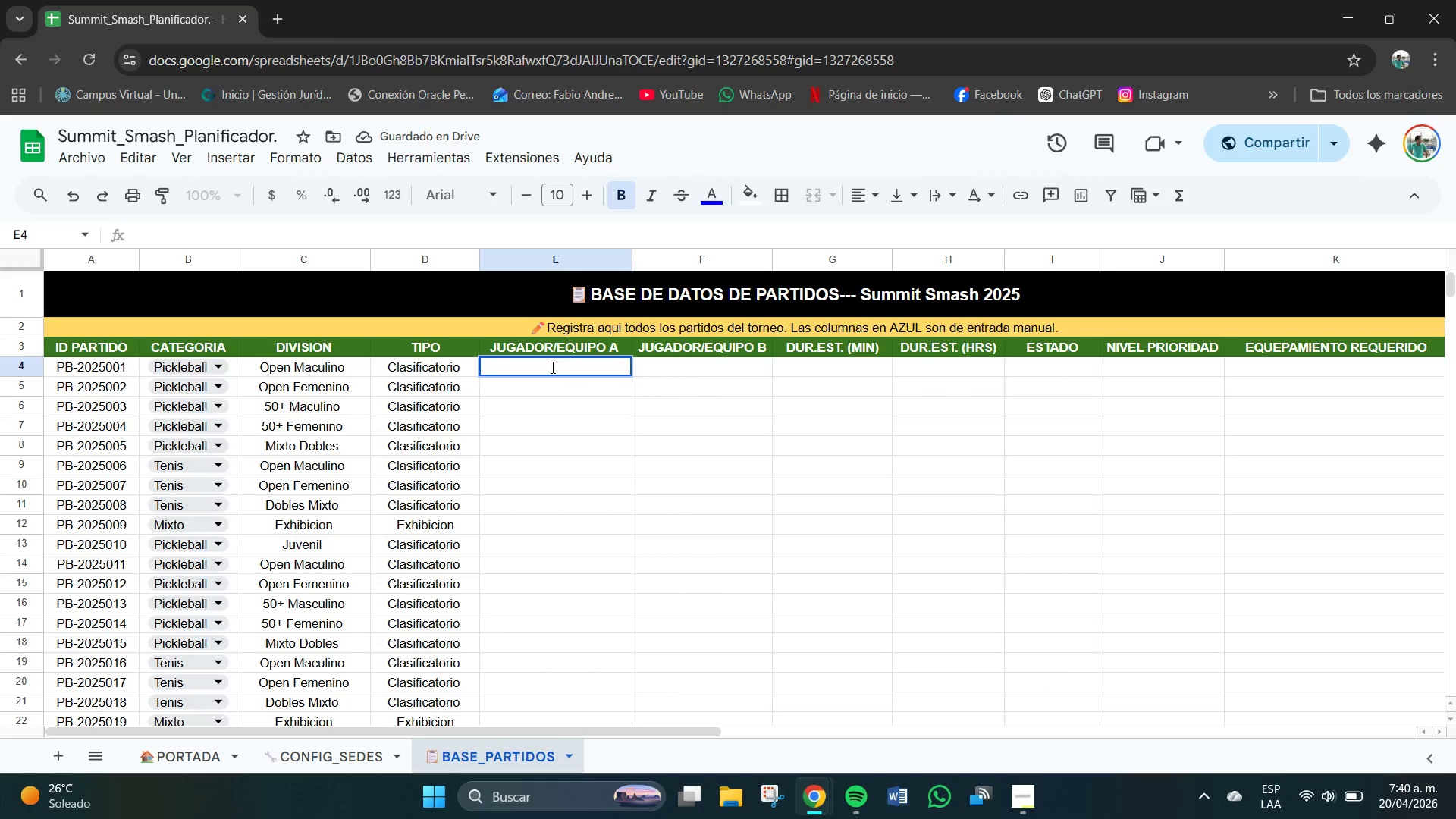 
left_click([551, 363])
 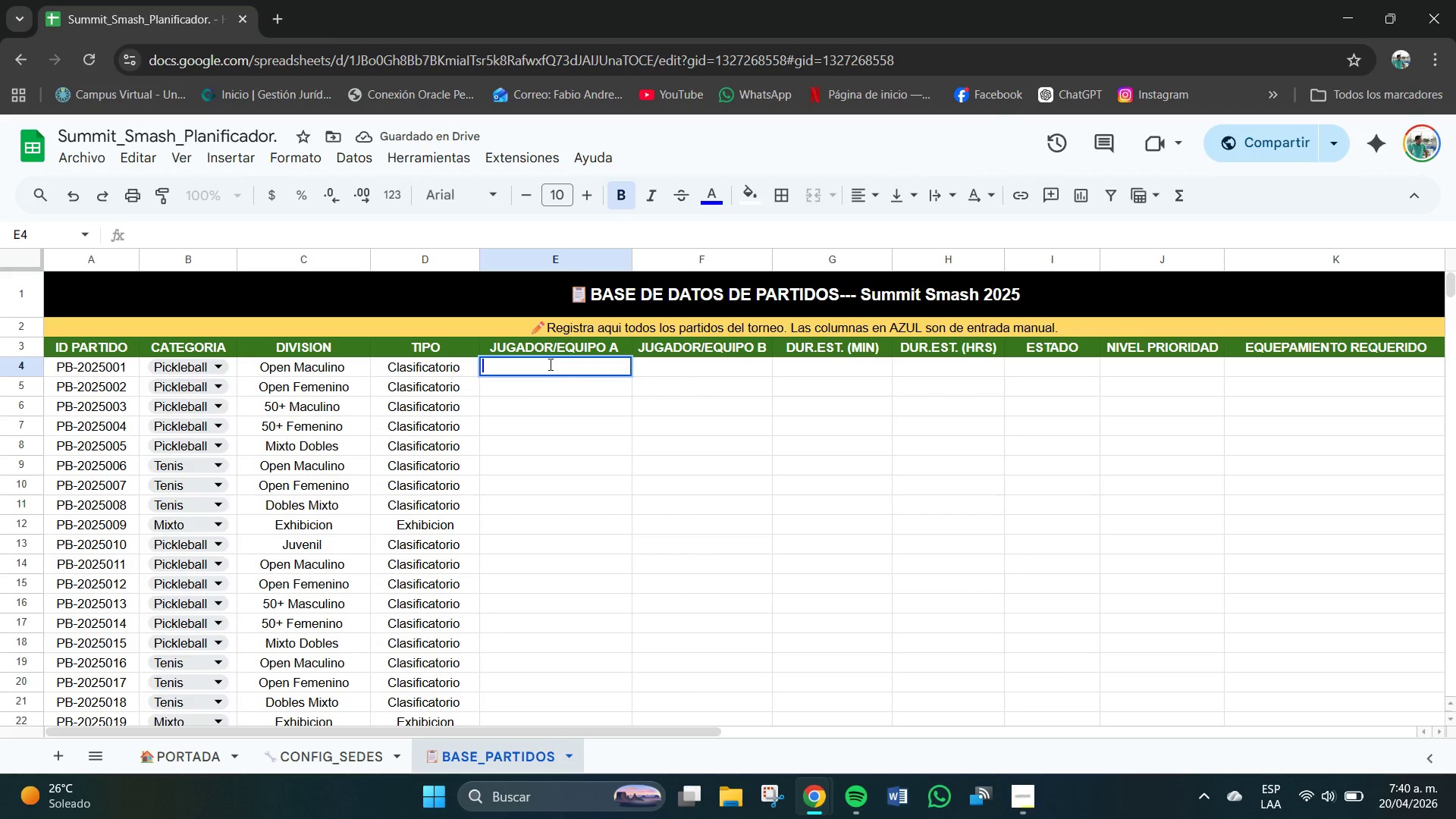 
type(Carlos M.& Juan O)
key(Backspace)
type(p)
key(Backspace)
type(P.)
 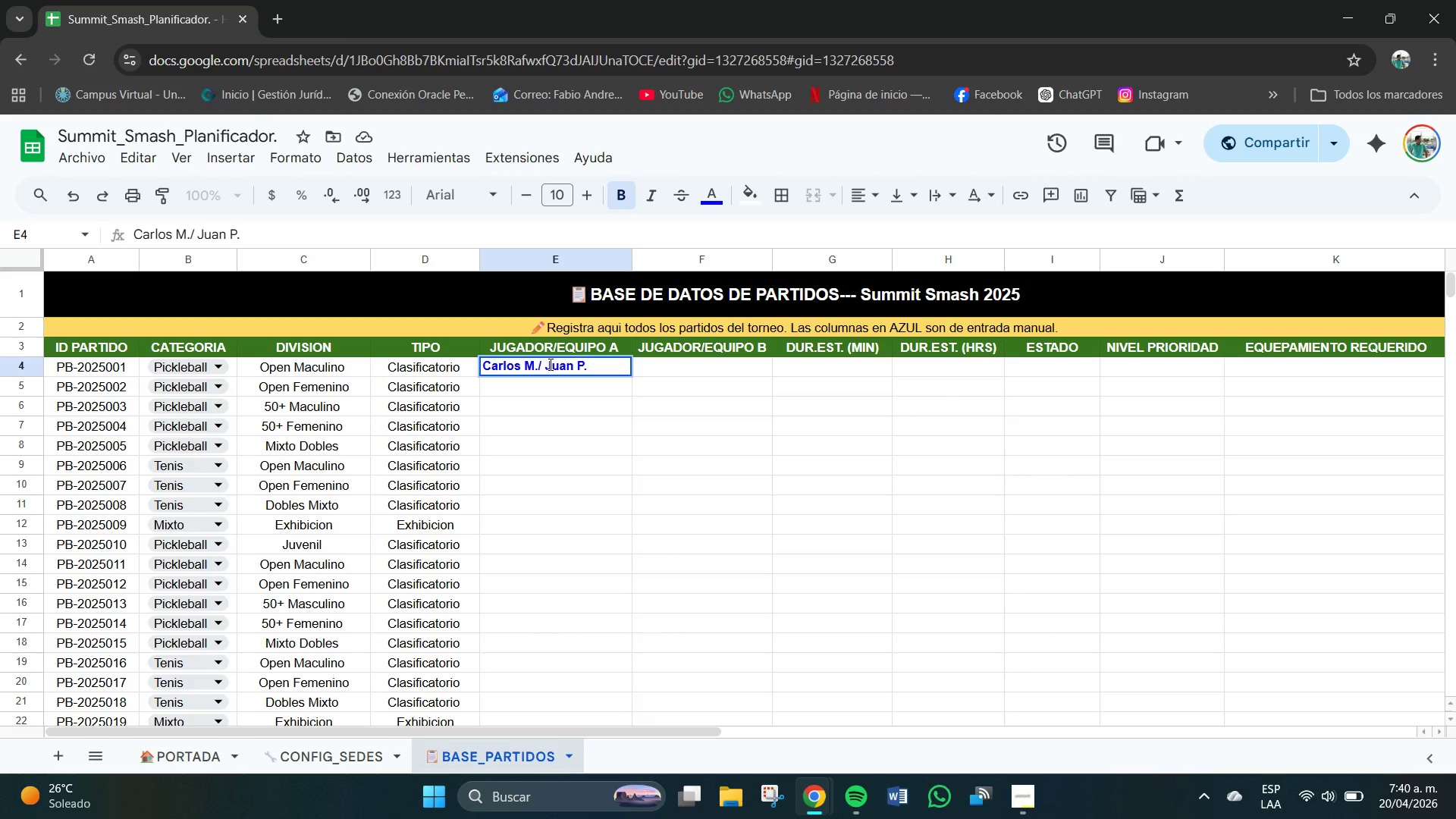 
key(Enter)
 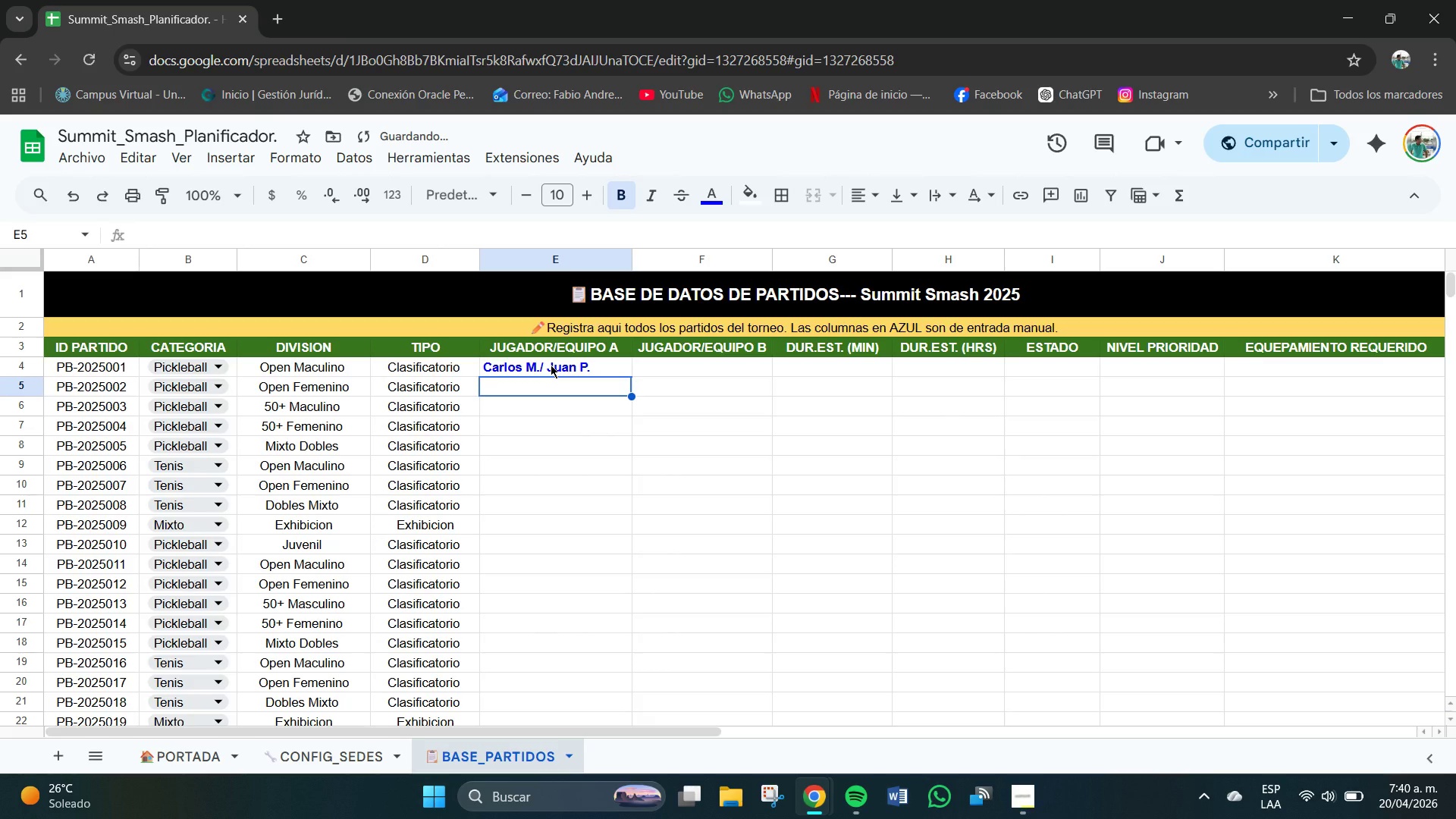 
type(Laura G. & Ana R.)
 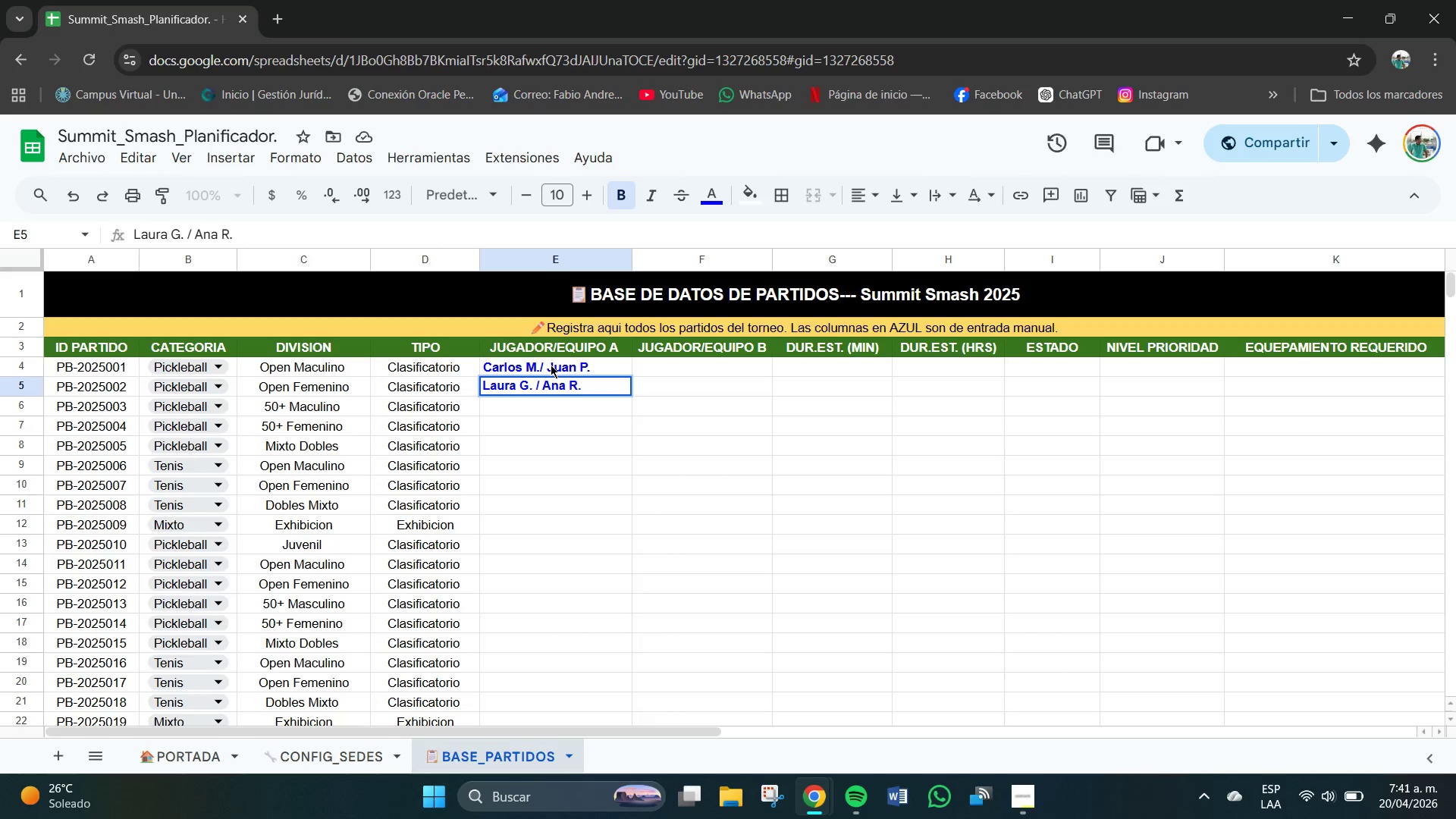 
key(Enter)
 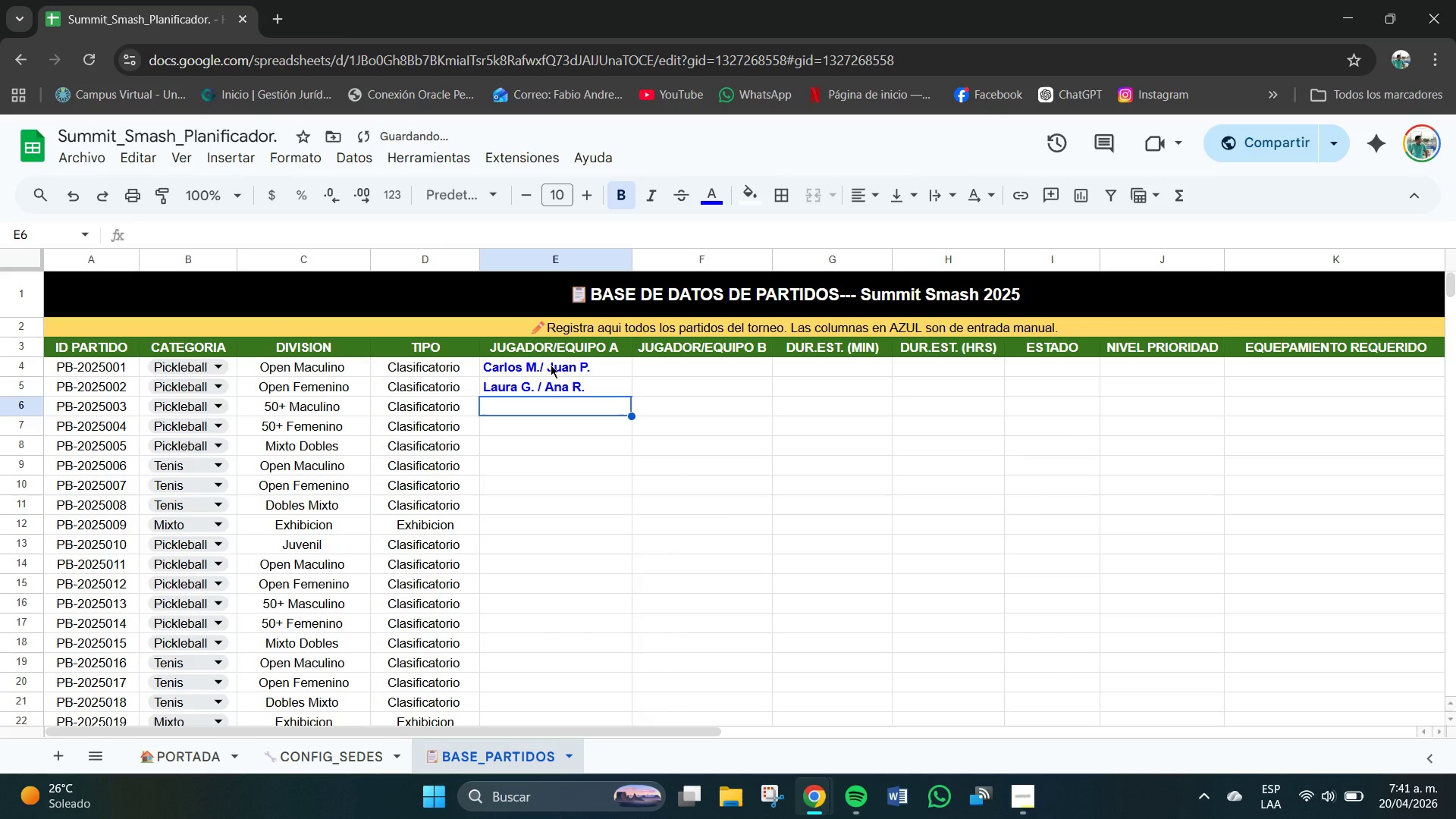 
type(Roberto S.)
 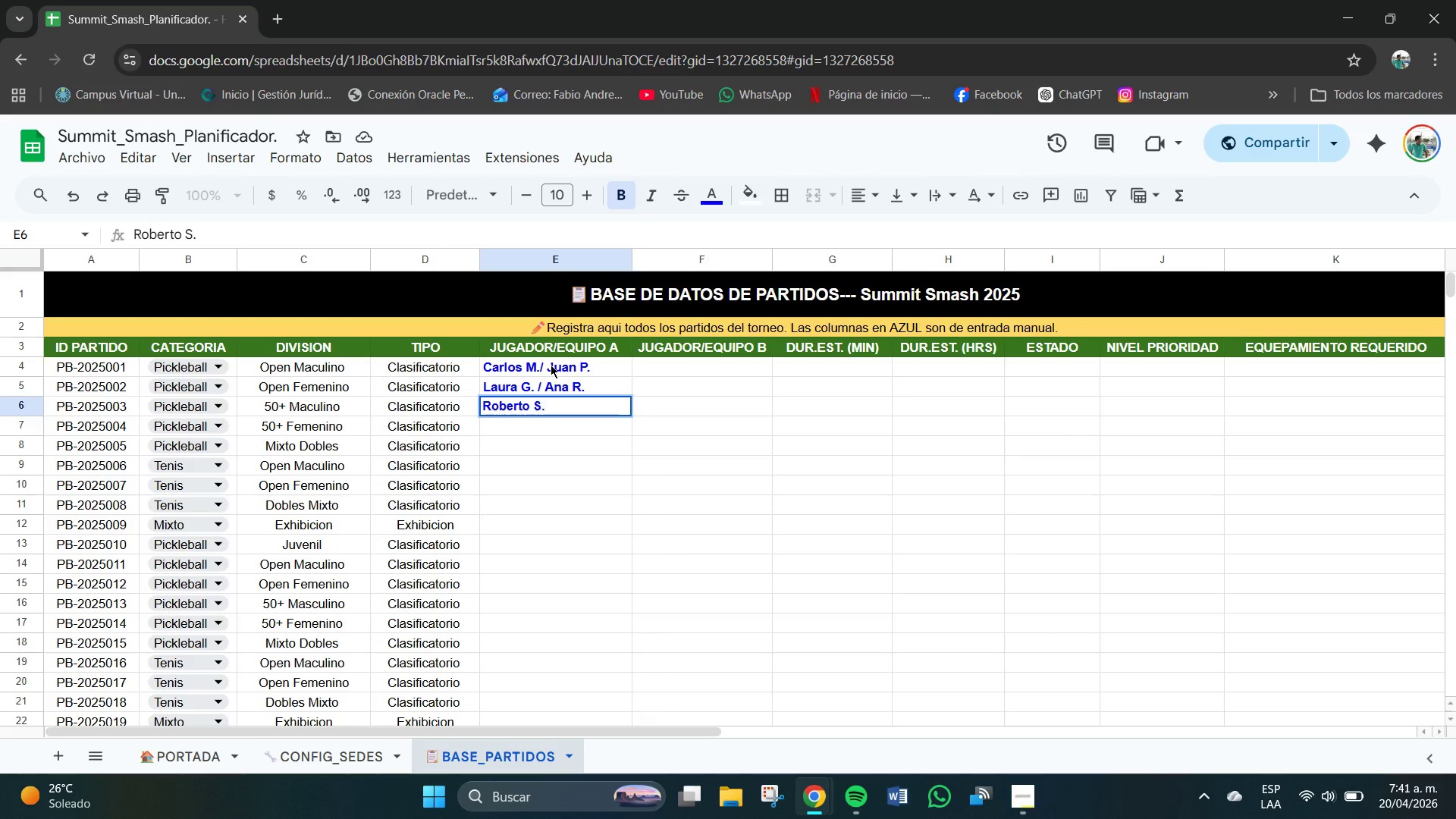 
key(Enter)
 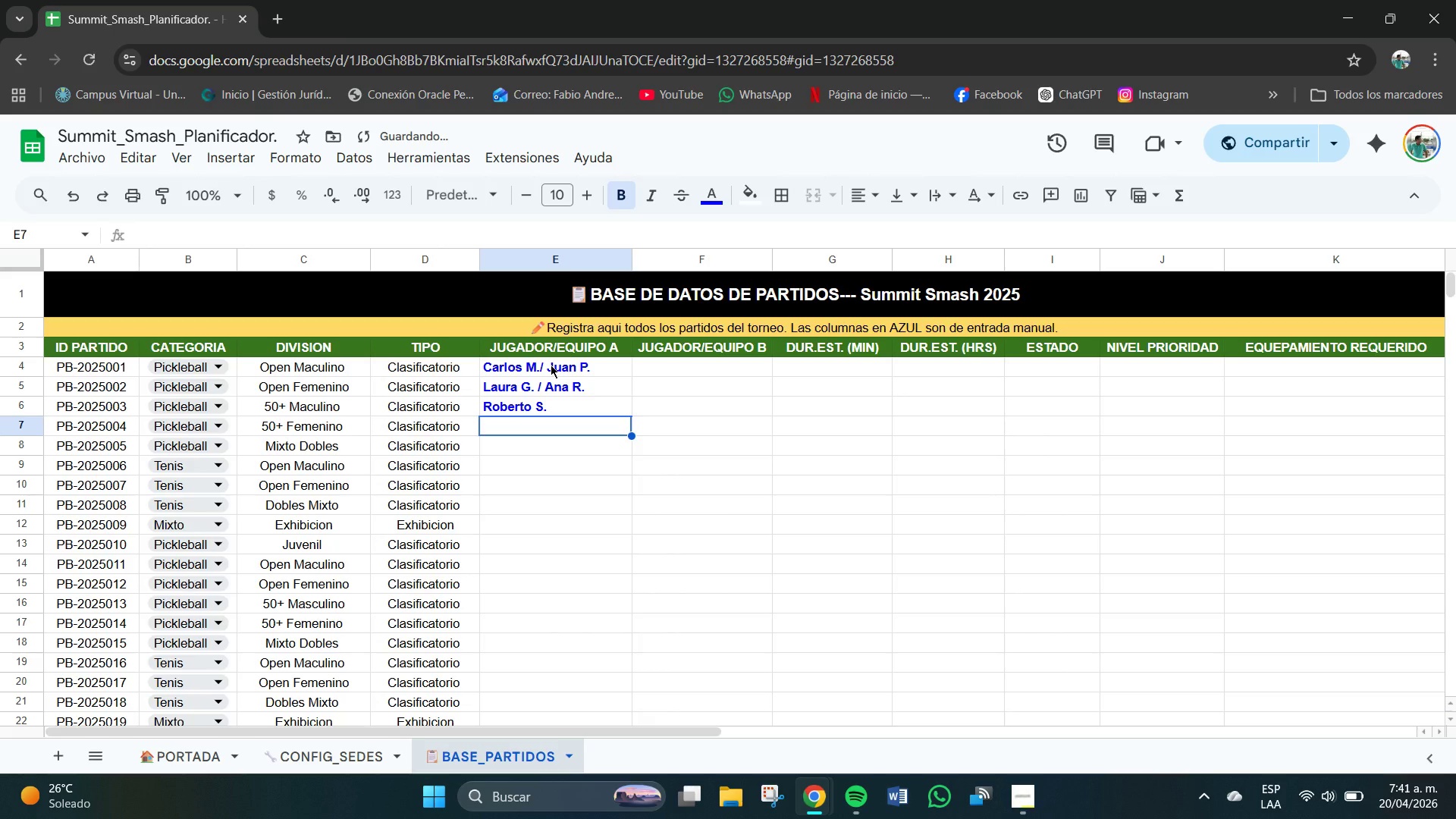 
type(Mai)
key(Backspace)
type(ria L.)
 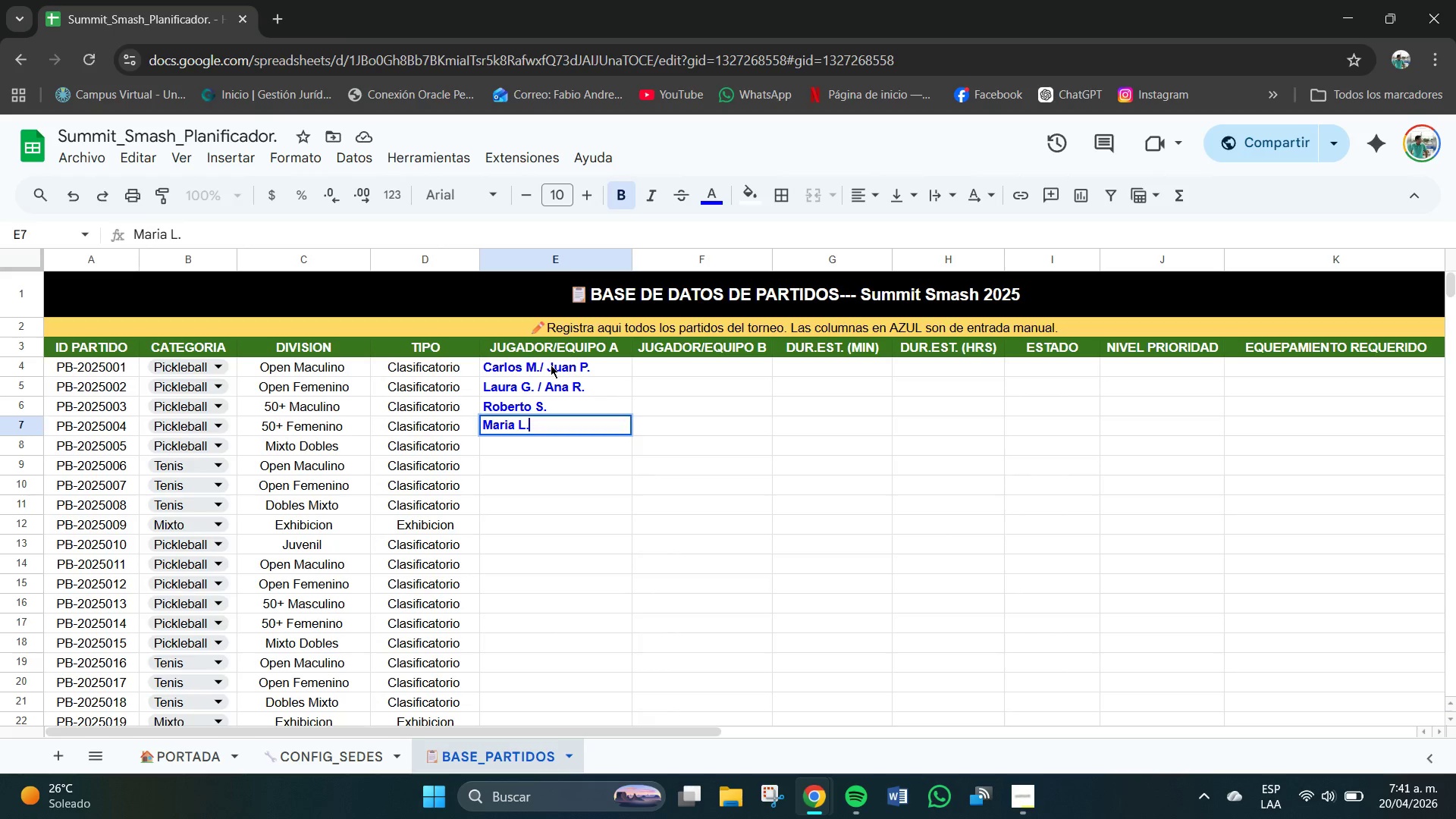 
key(Enter)
 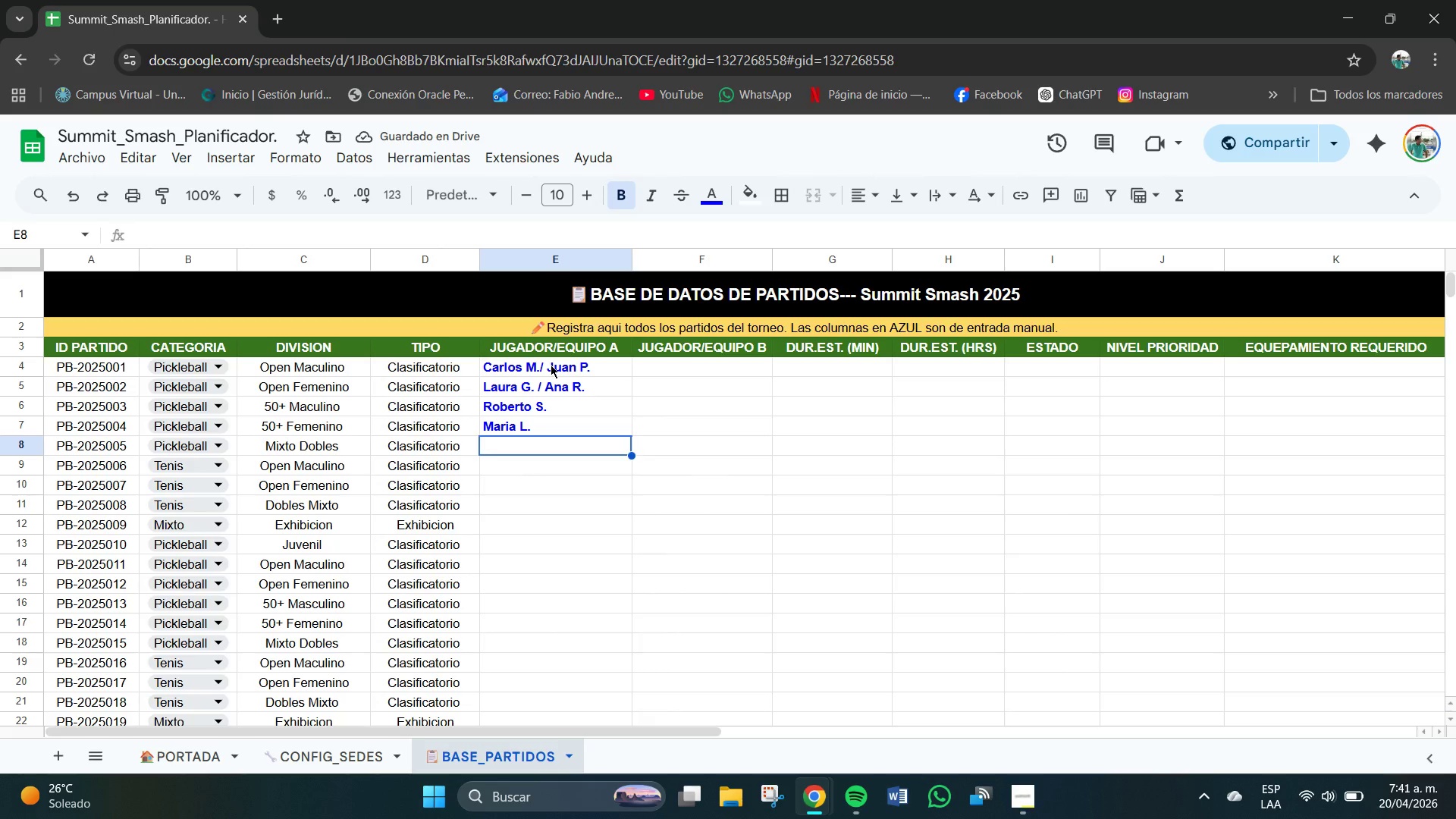 
type(Duo Norte)
 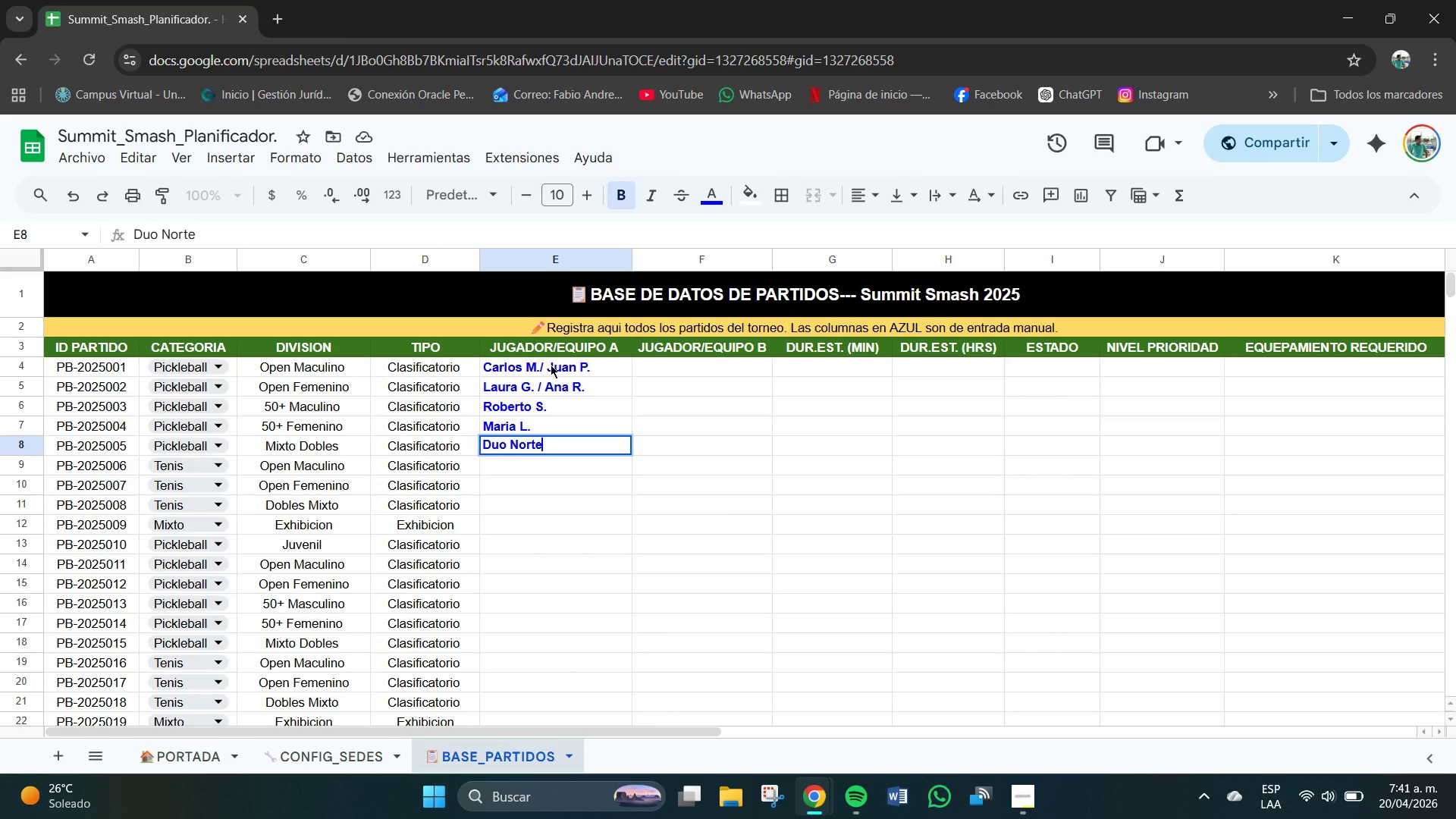 
key(Enter)
 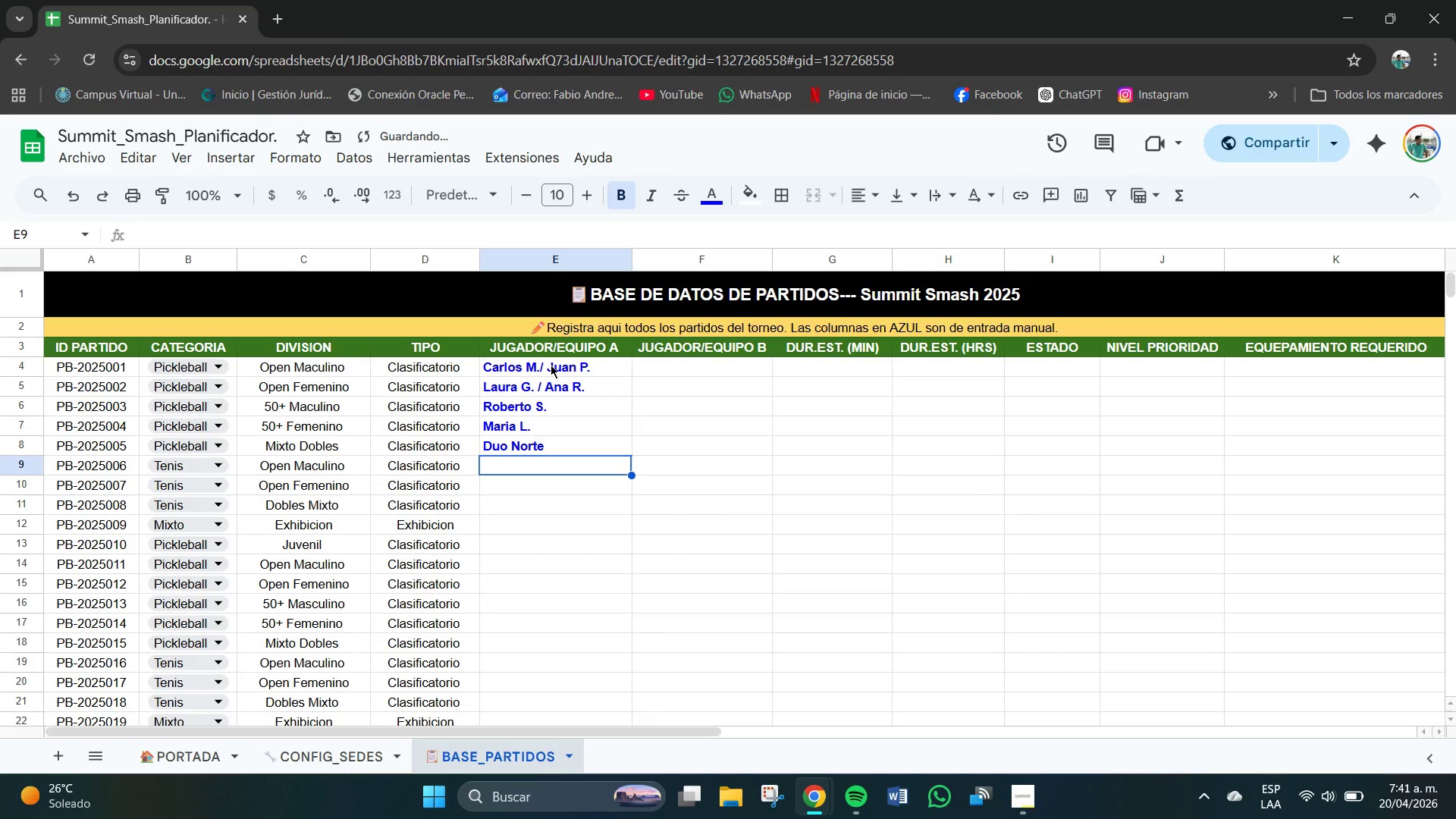 
type(Pedro A.)
 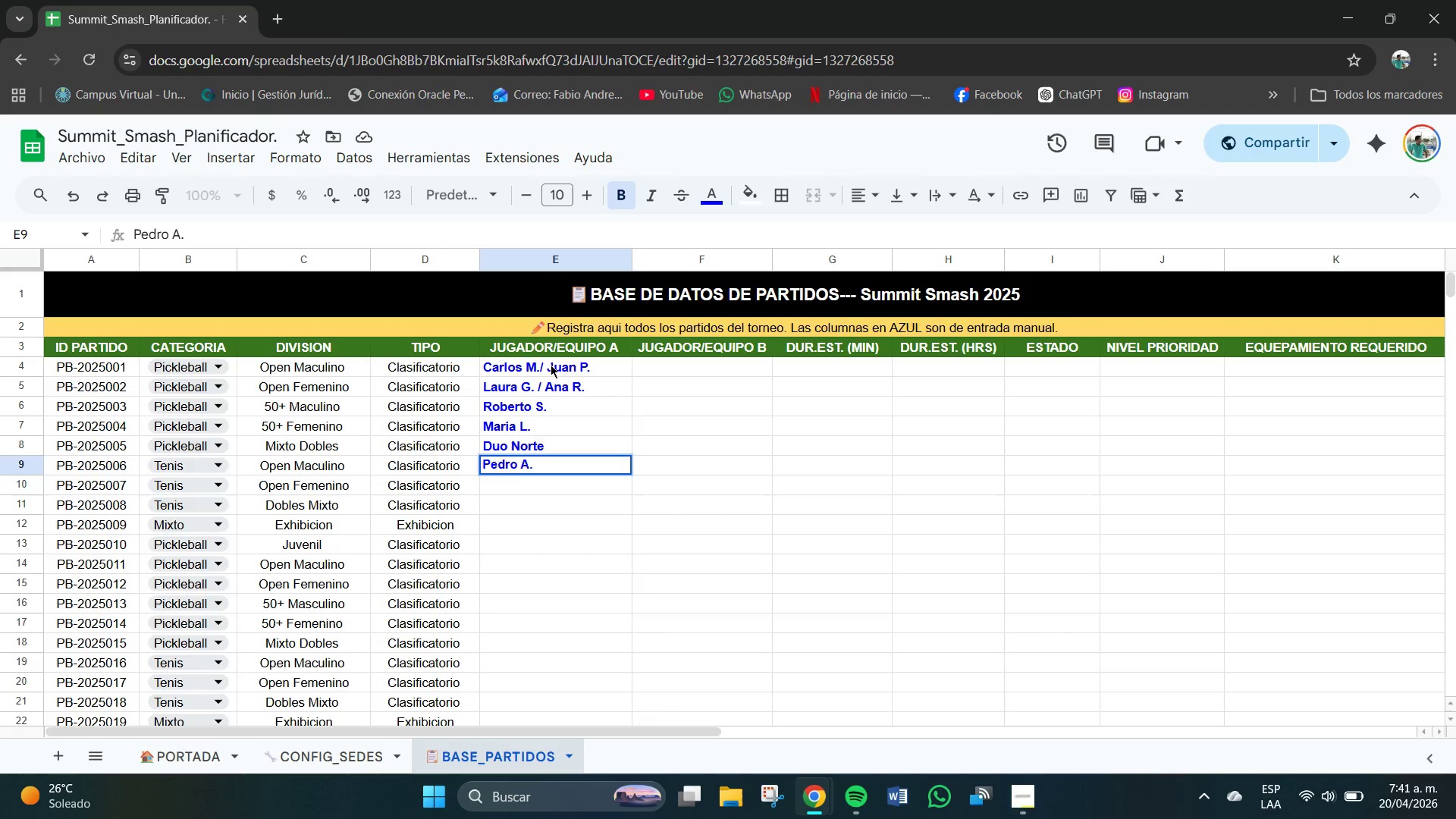 
key(Enter)
 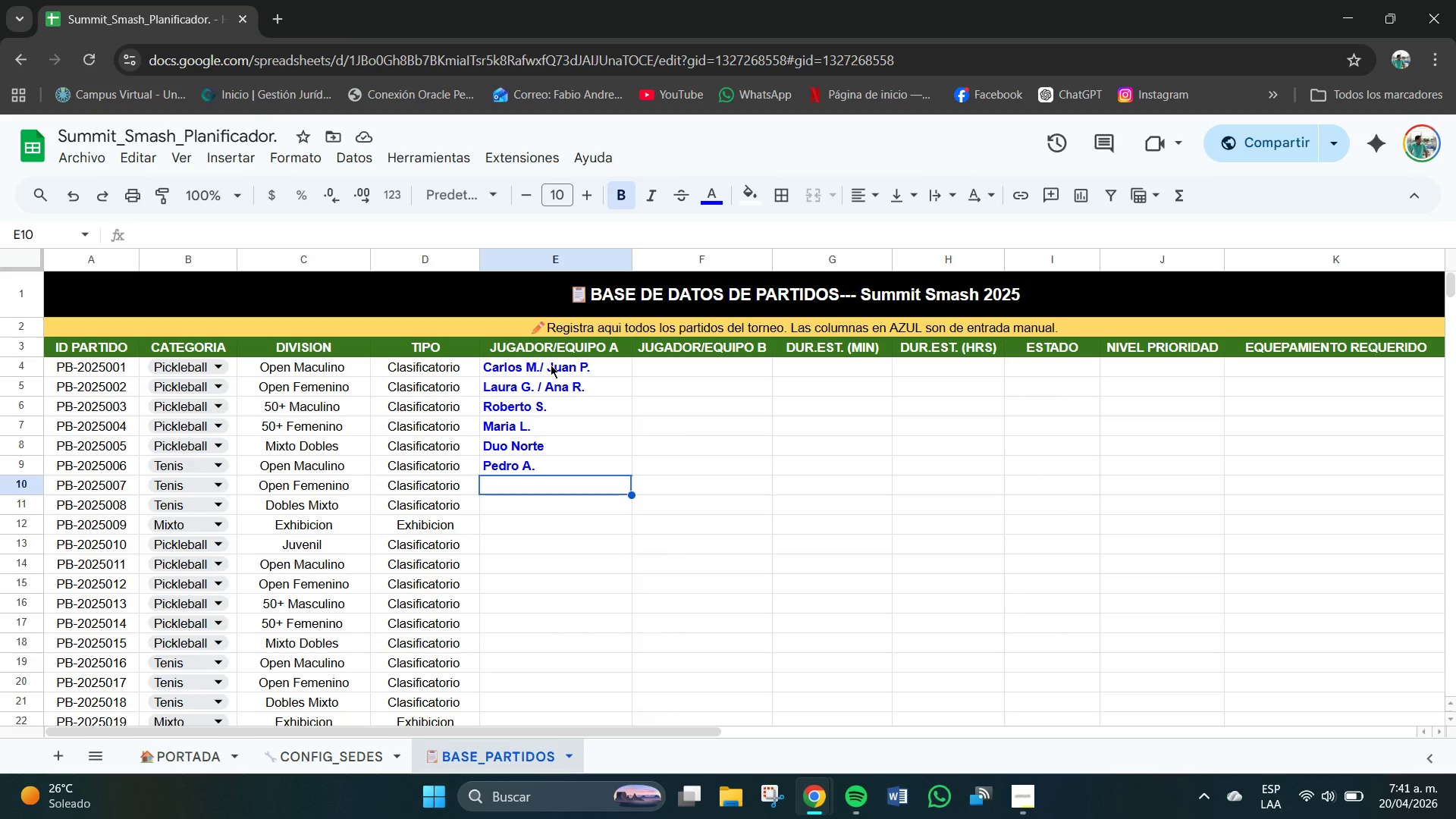 
wait(14.33)
 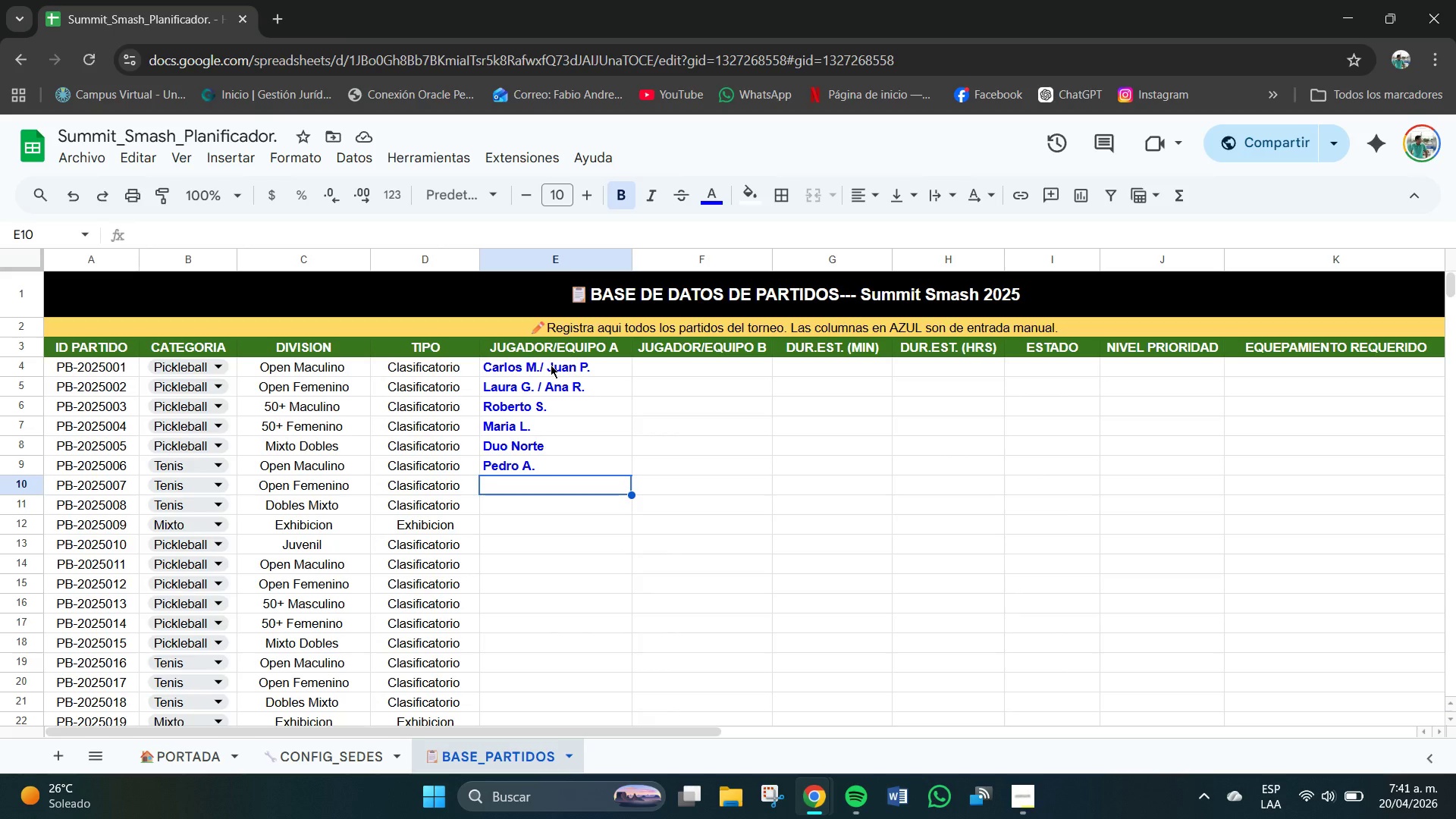 
type(Camila .)
key(Backspace)
key(Backspace)
type(V)
key(Backspace)
type( V.)
 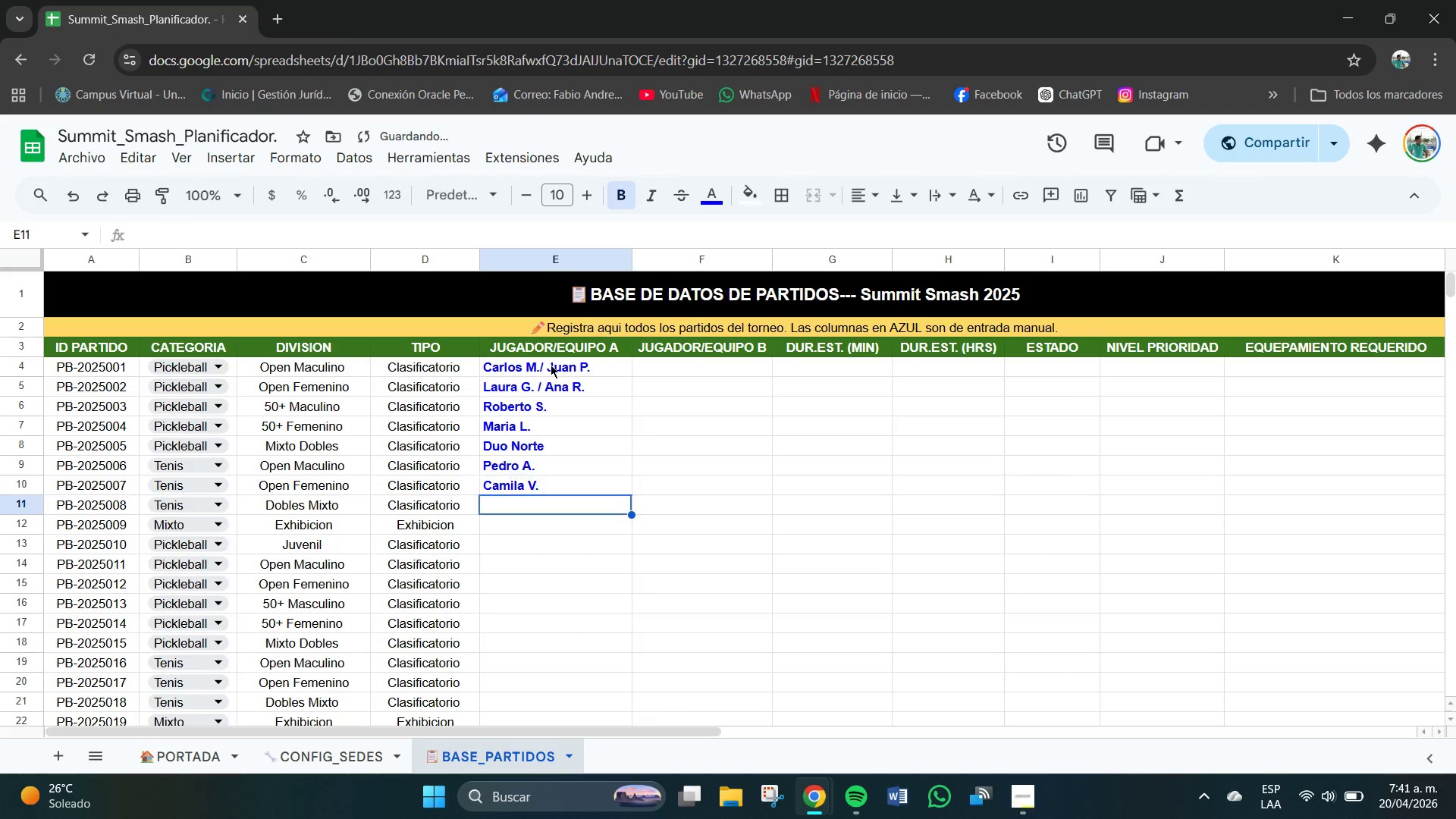 
key(Enter)
 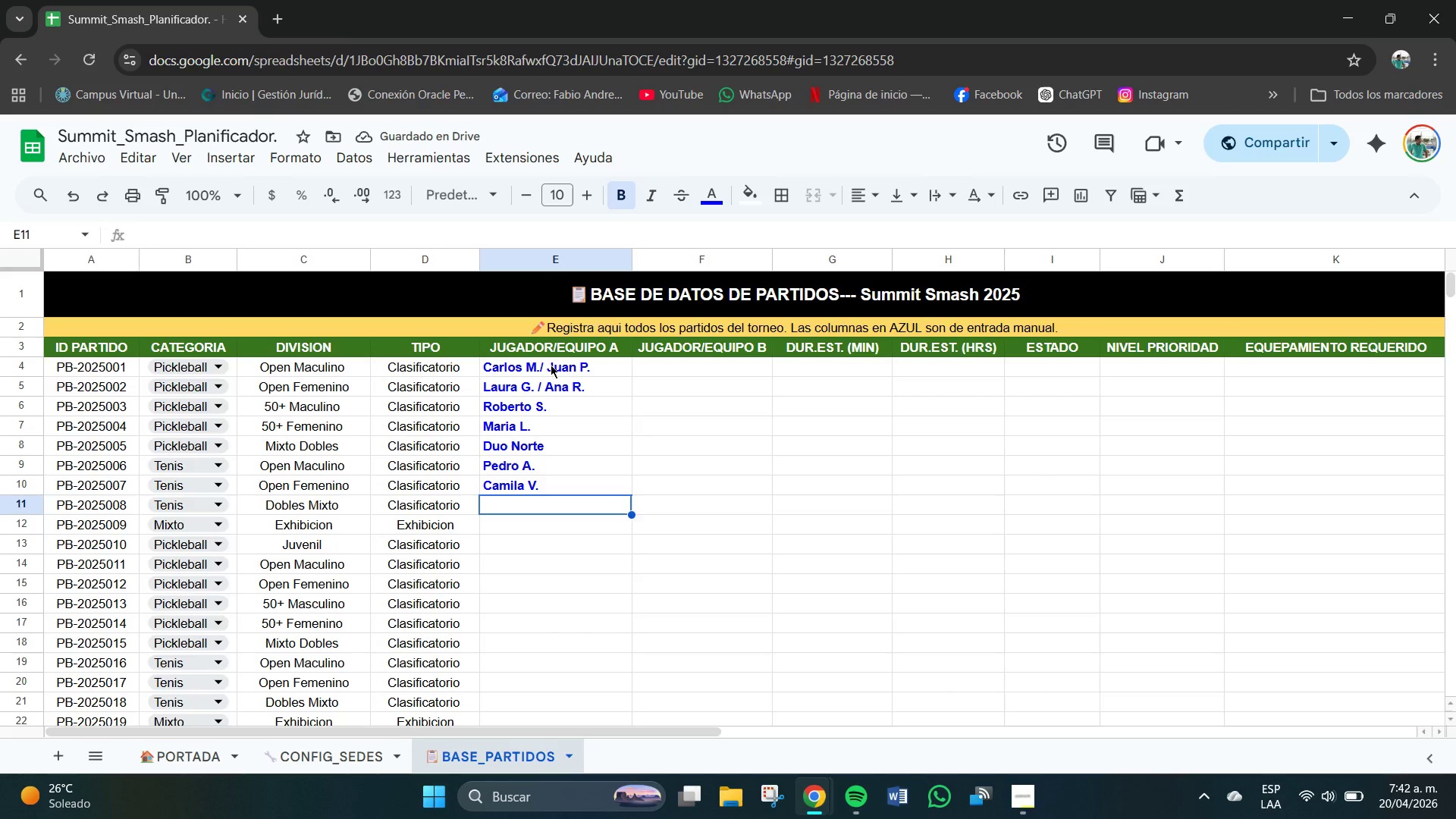 
type(Mix )
key(Backspace)
type( Team A )
 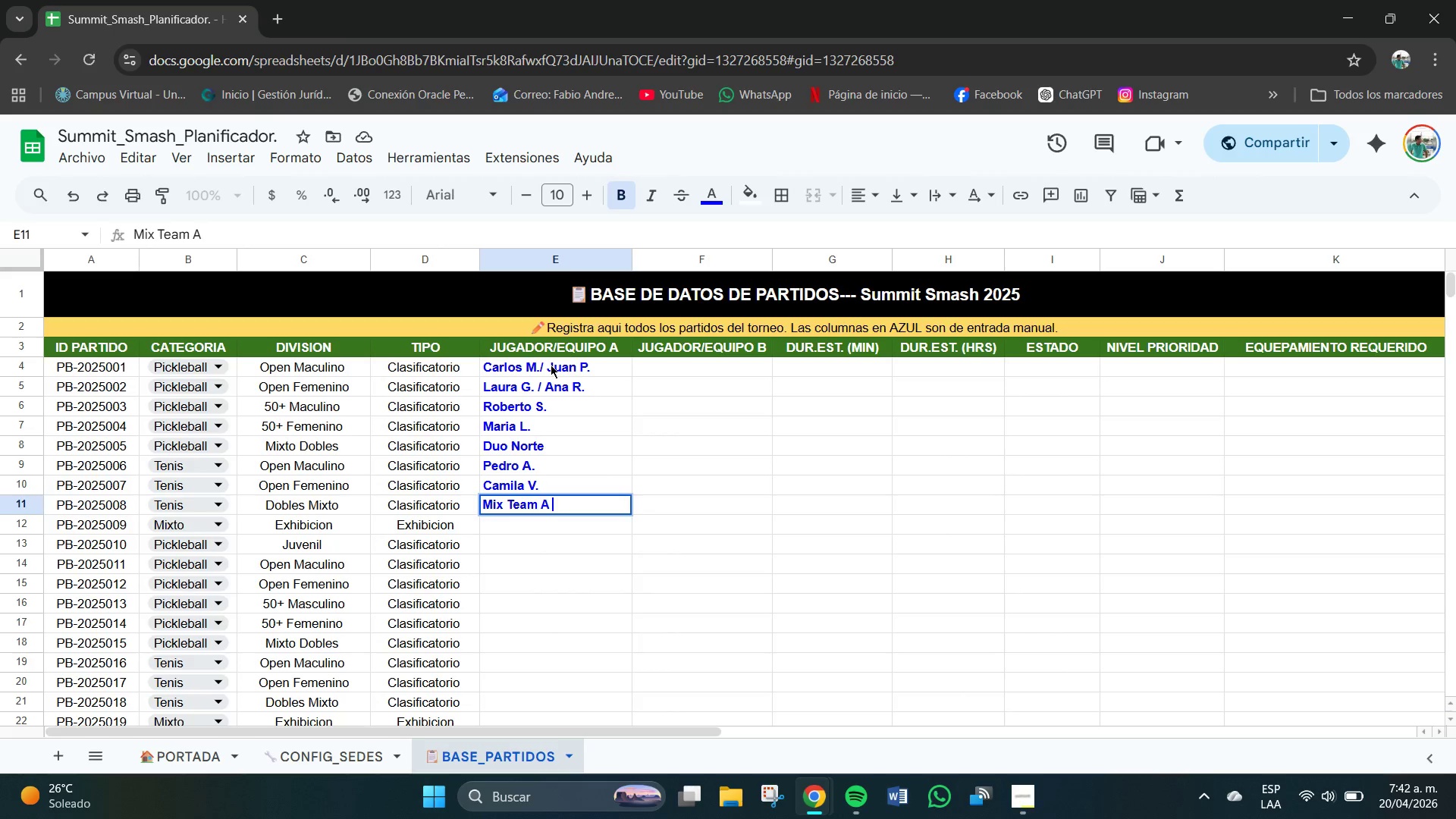 
key(Enter)
 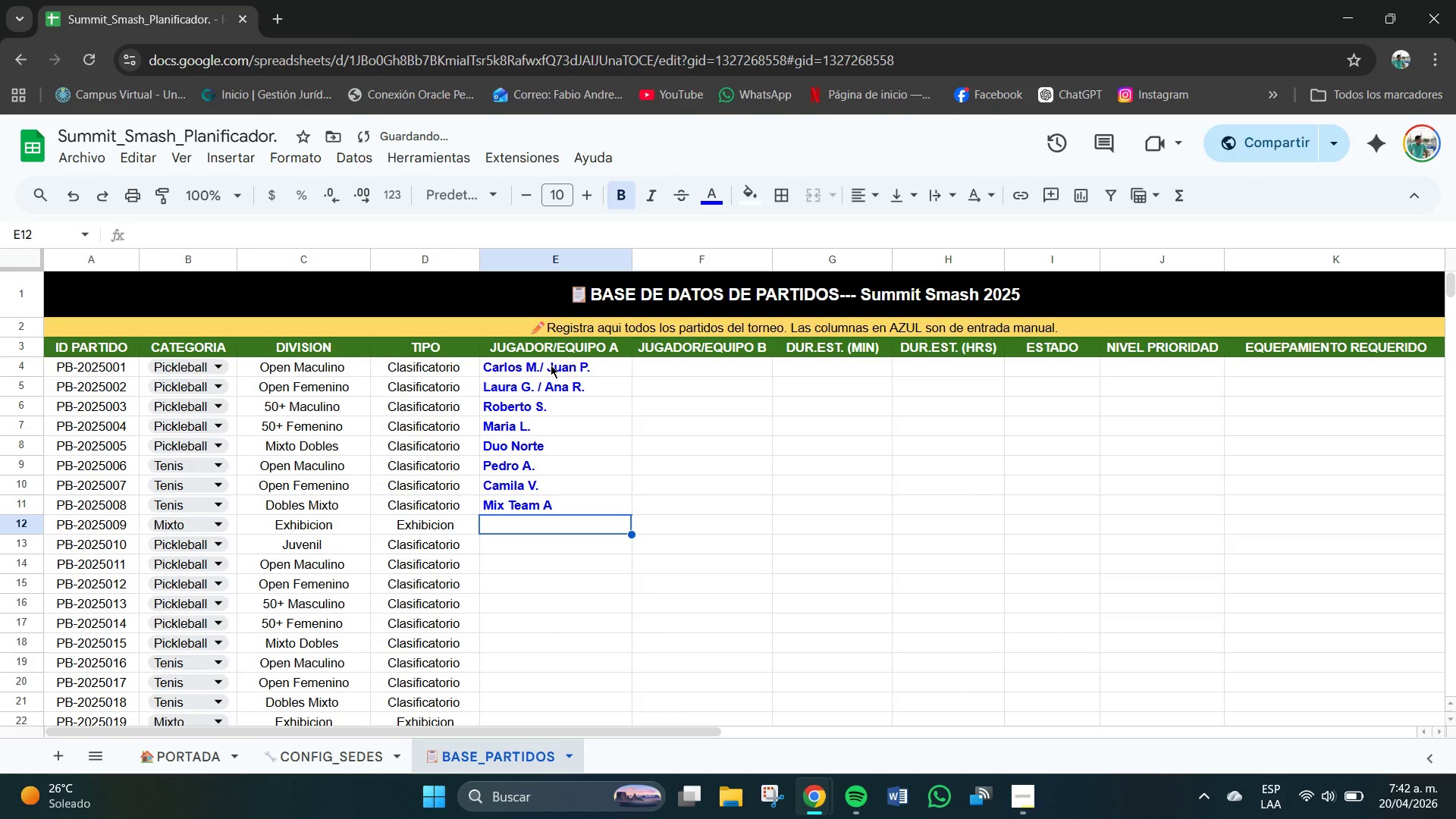 
type(All-Stars)
 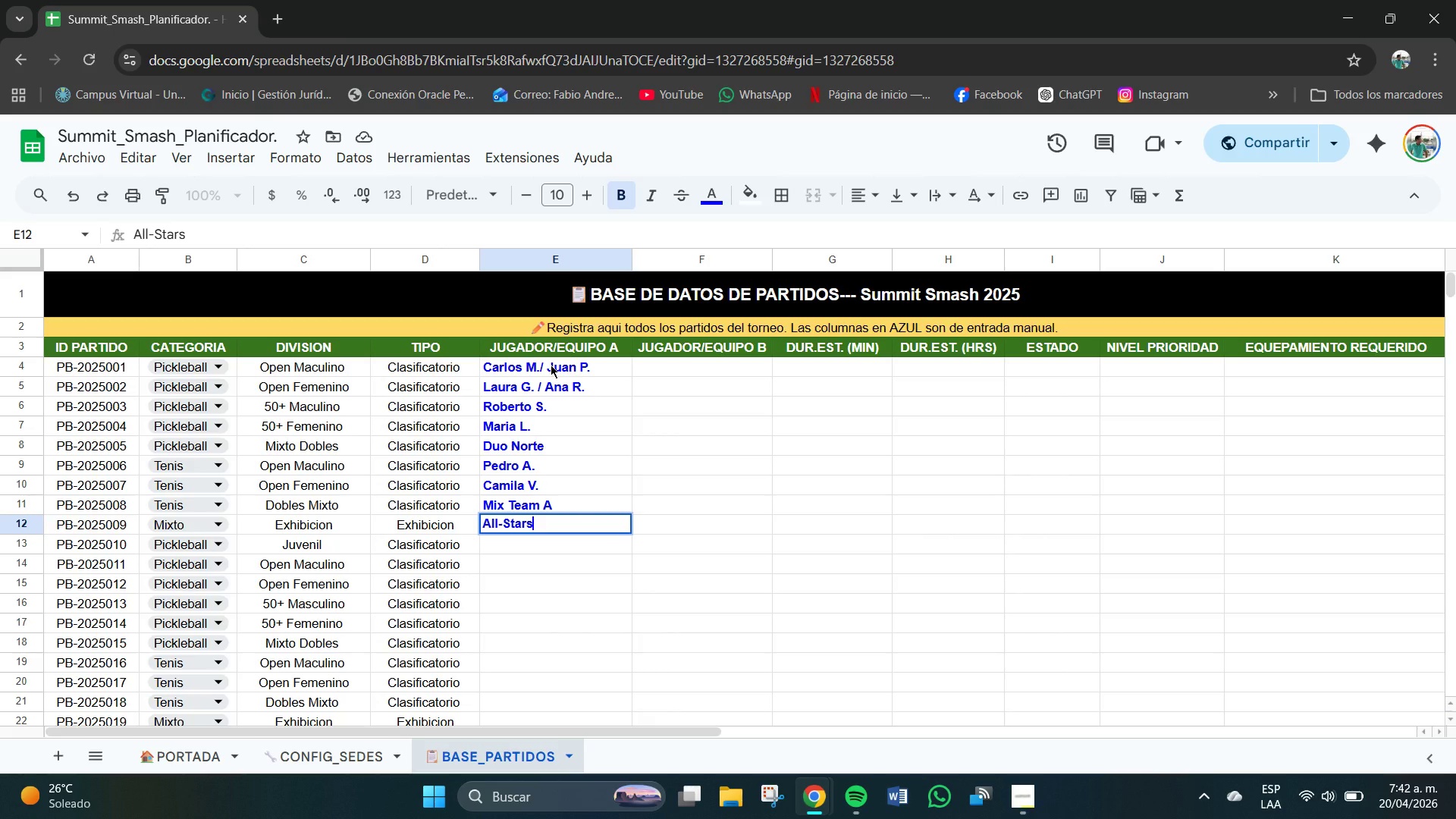 
key(Enter)
 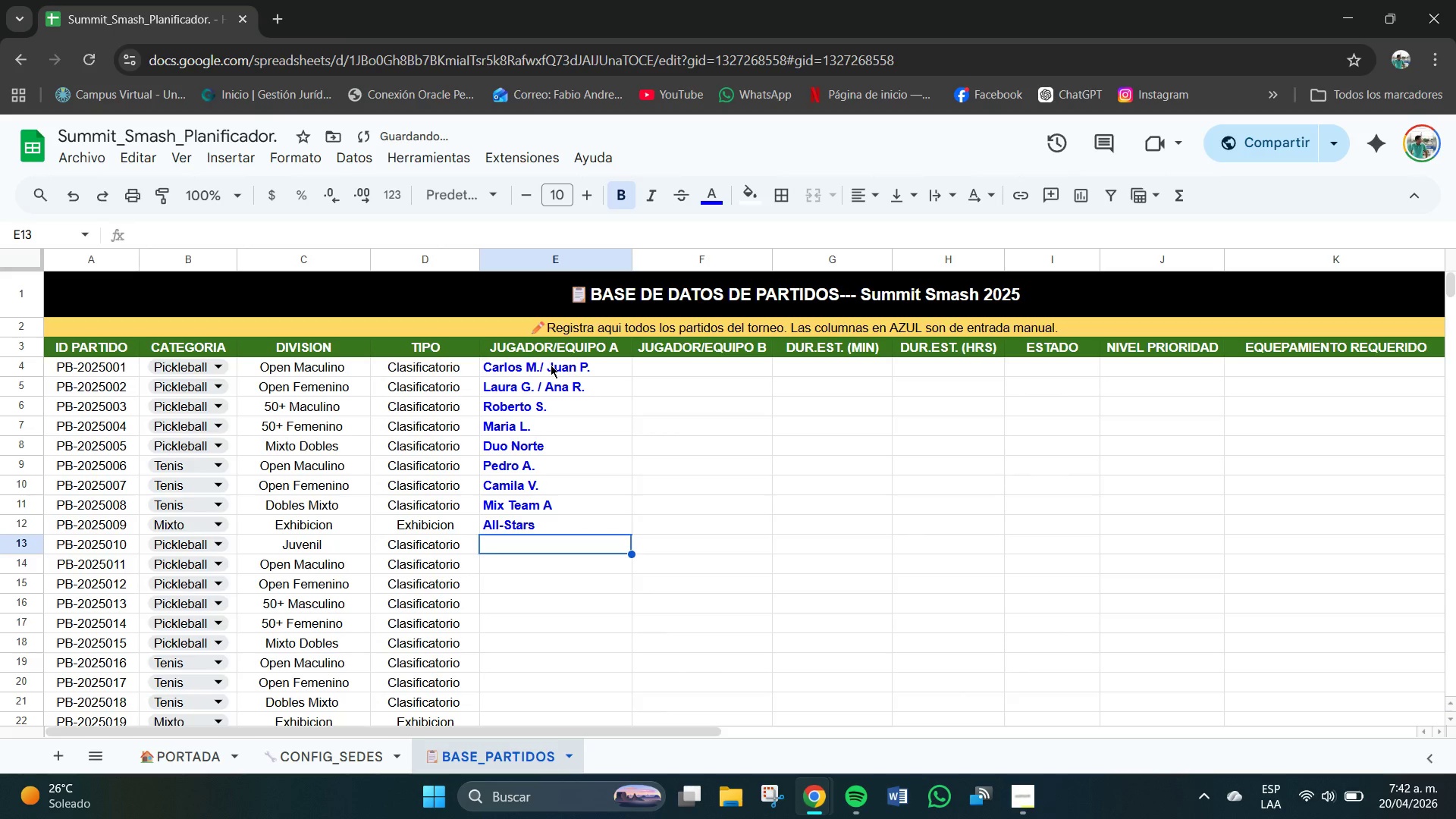 
type(Junior f]C)
key(Backspace)
key(Backspace)
key(Backspace)
type(FC)
 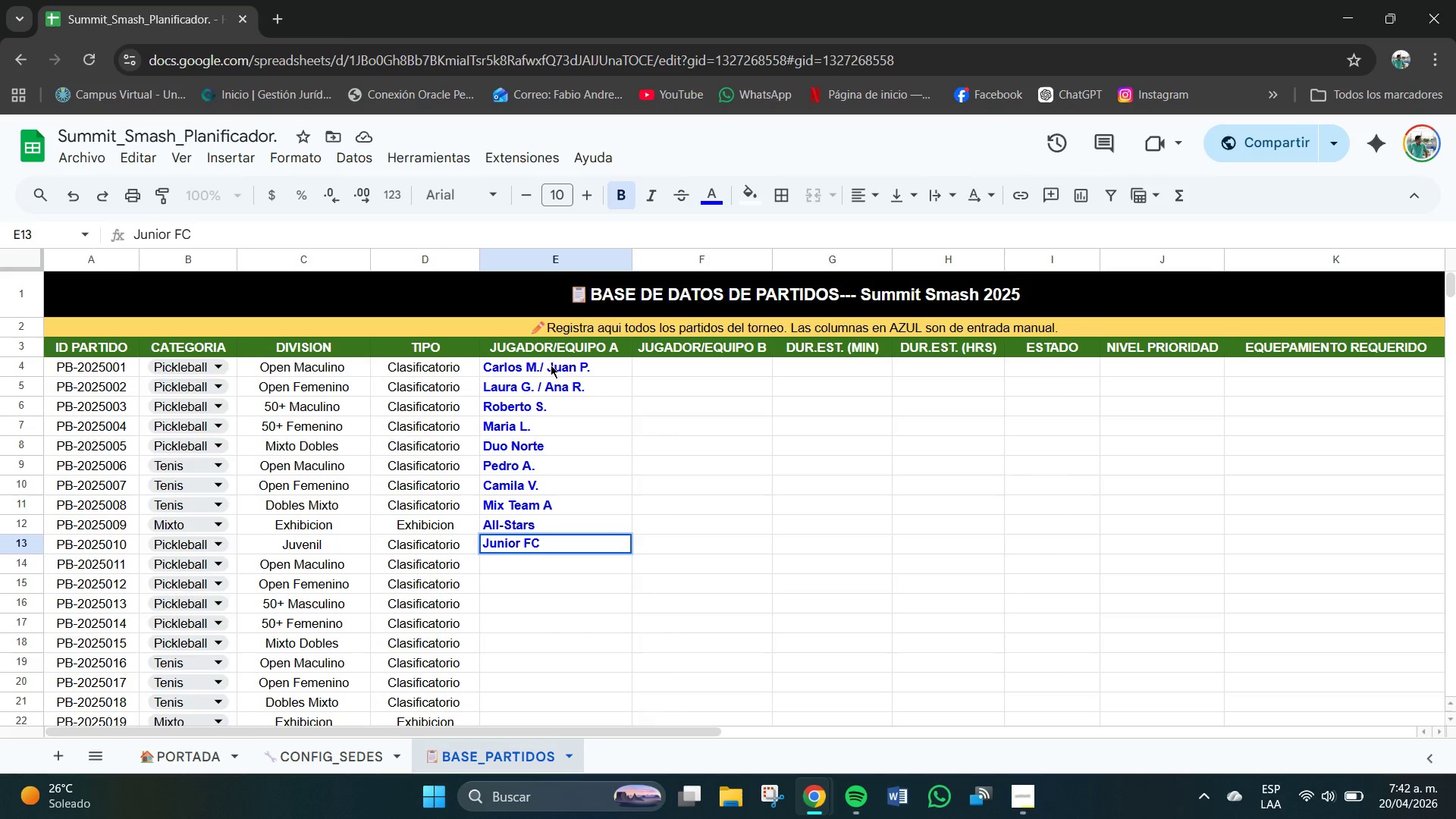 
key(Enter)
 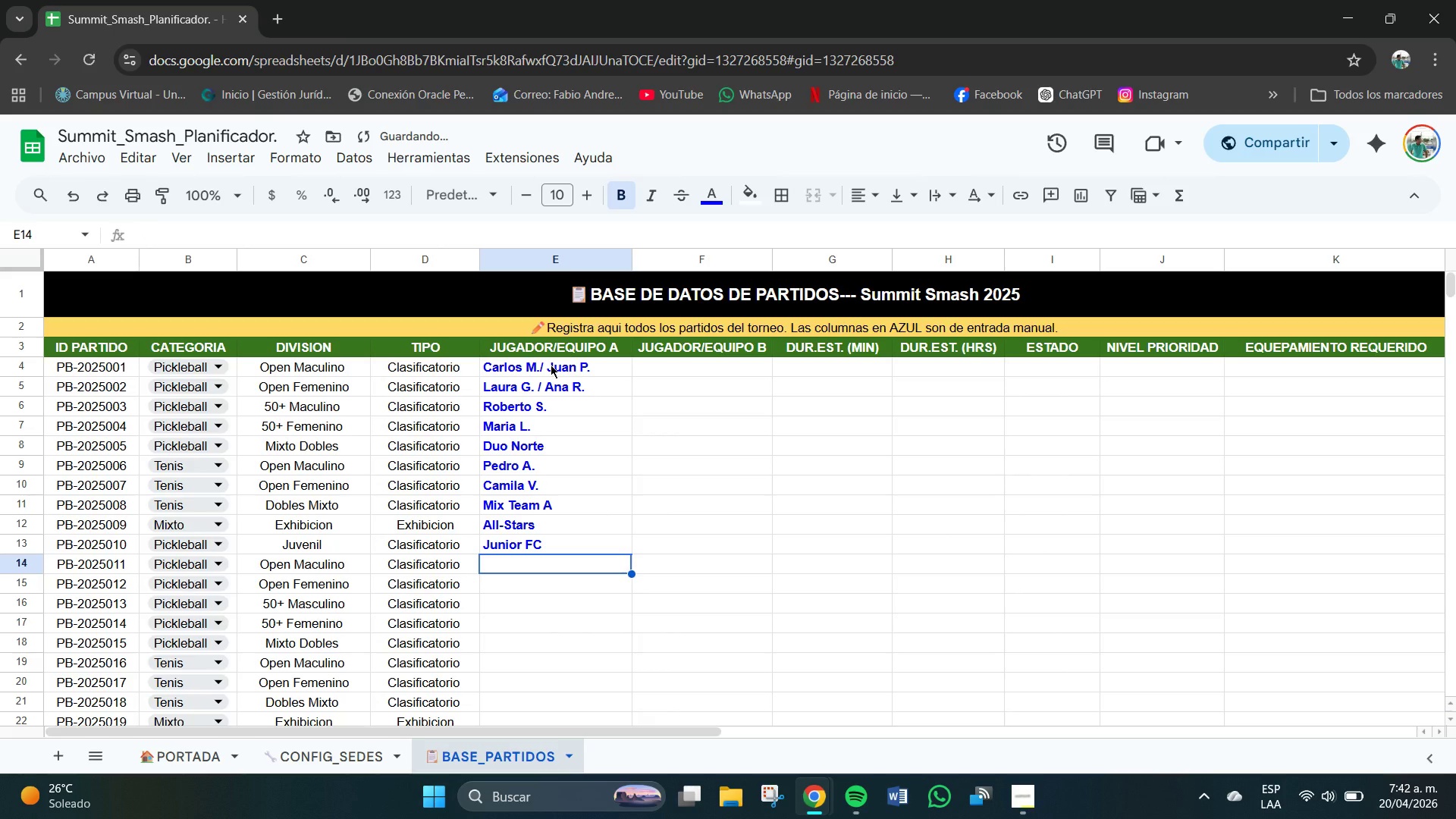 
type(Carlos)
 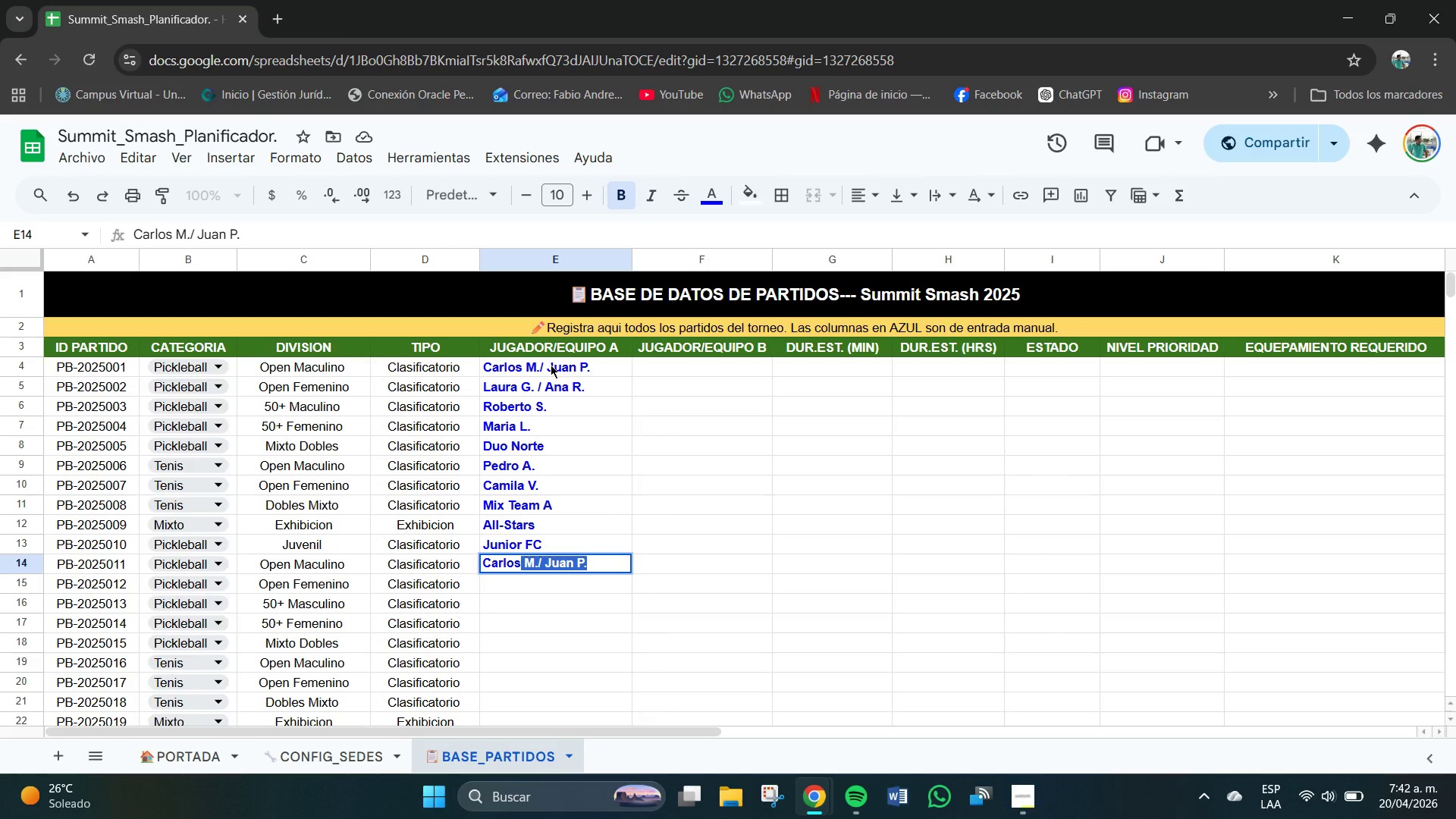 
key(Enter)
 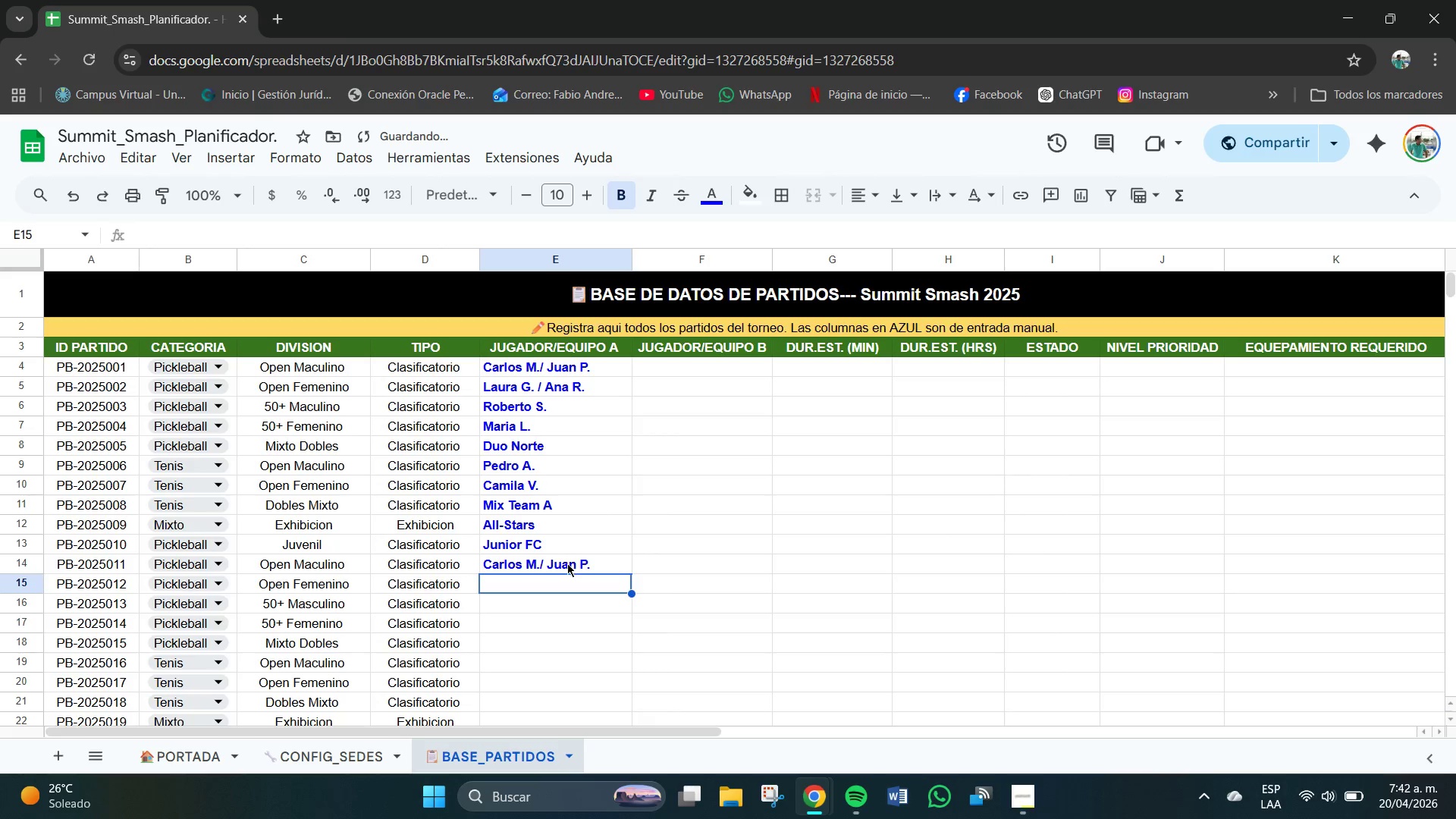 
double_click([593, 562])
 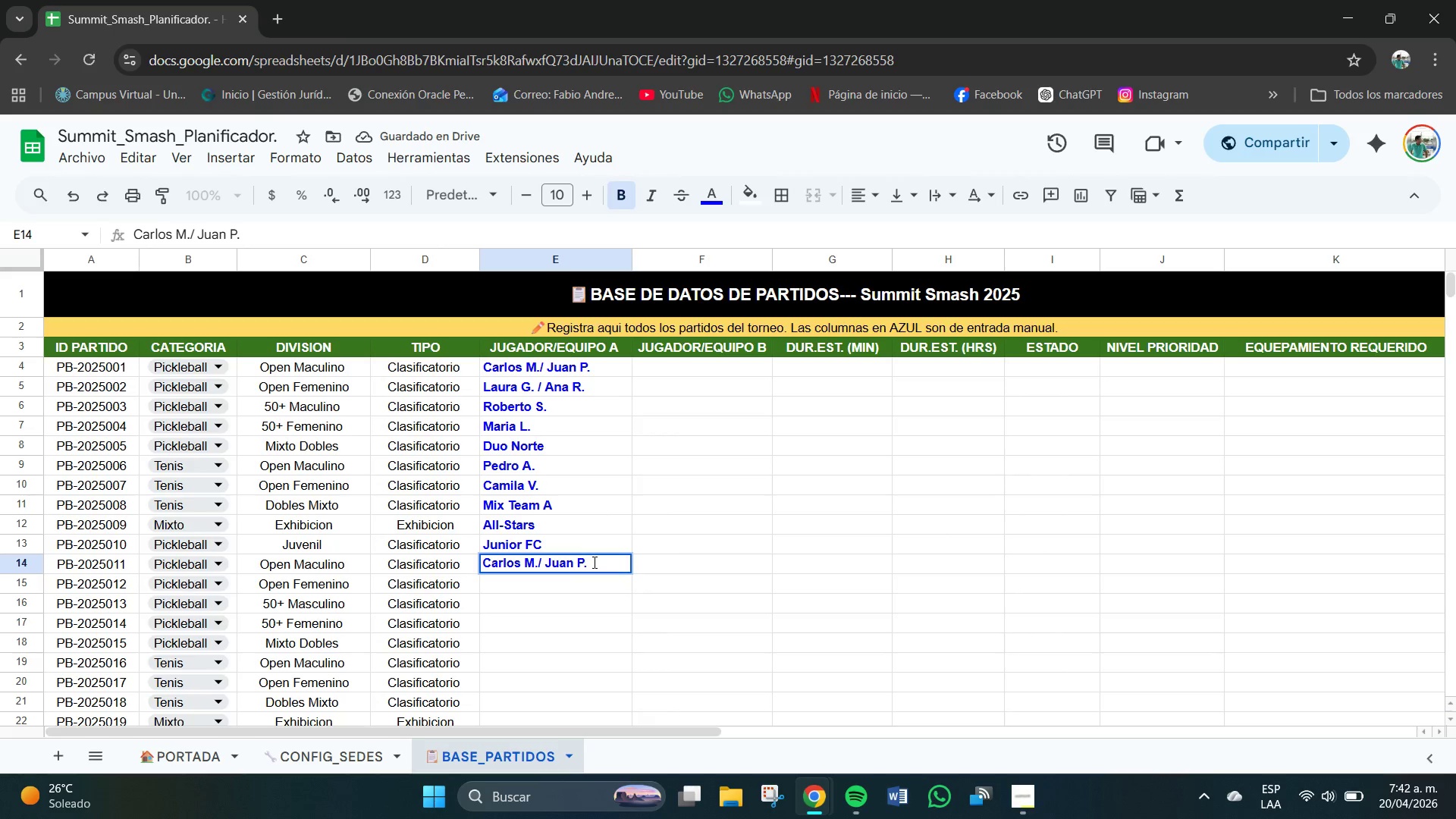 
type( II)
 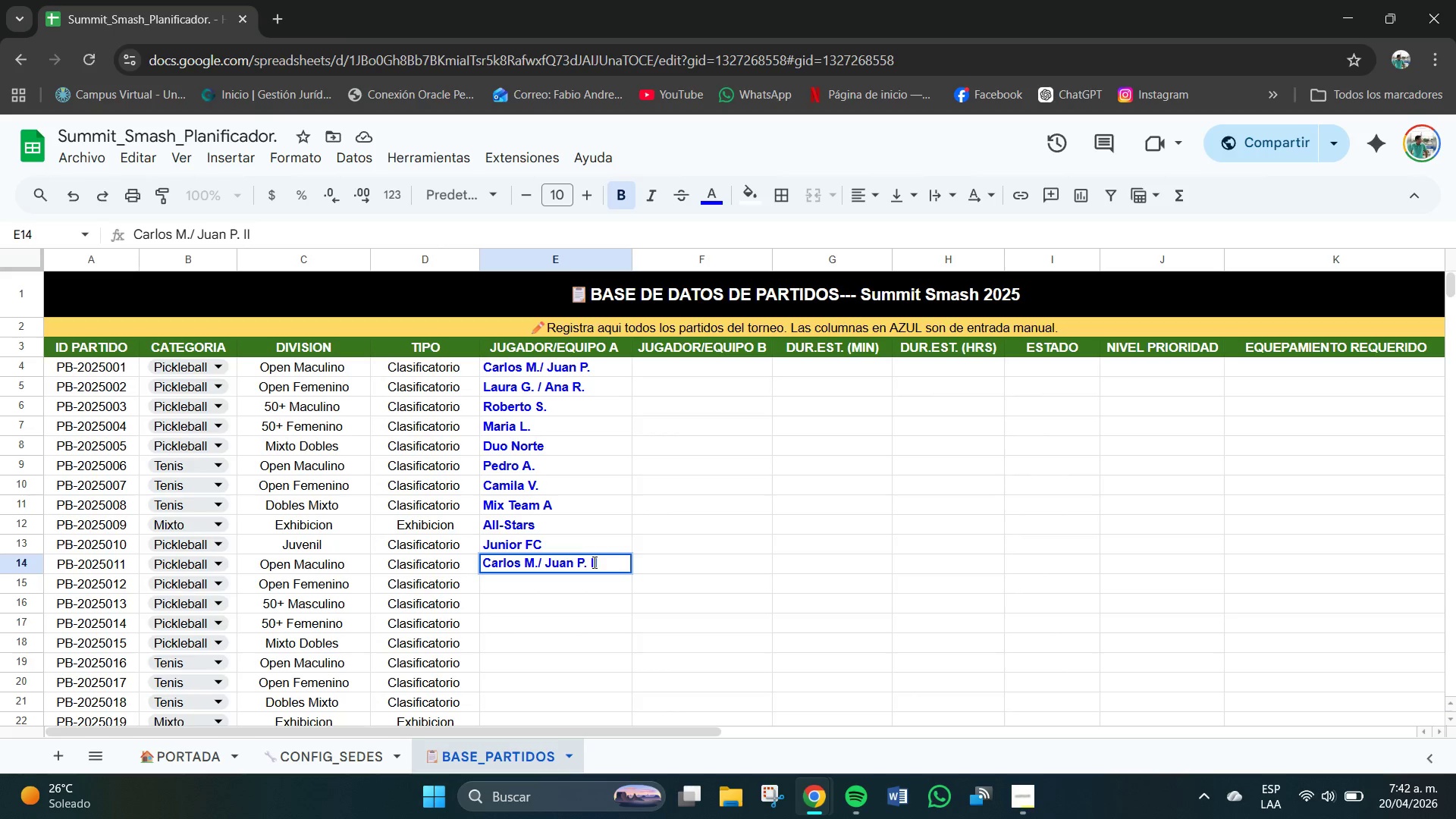 
key(Enter)
 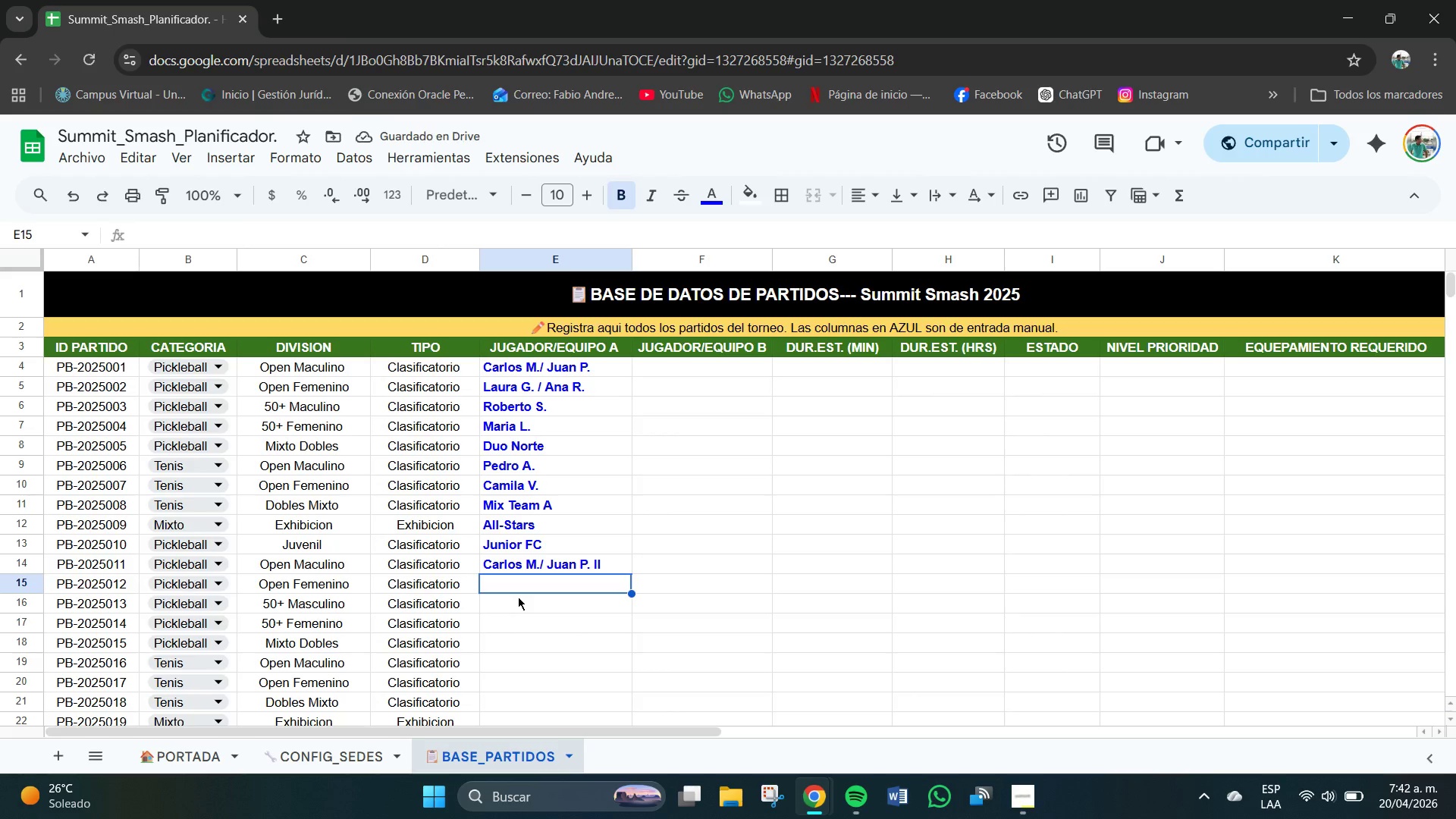 
key(CapsLock)
 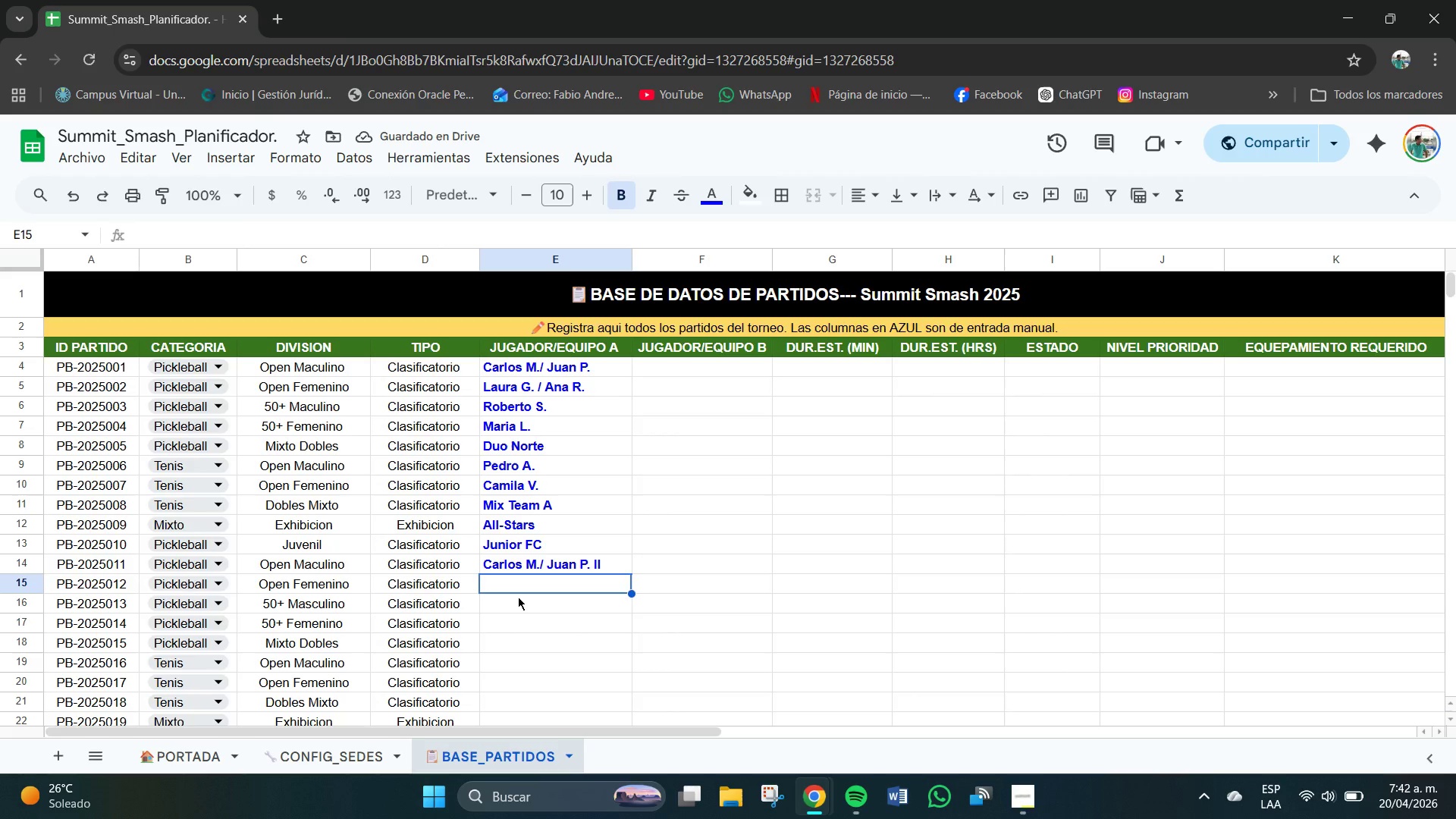 
key(L)
 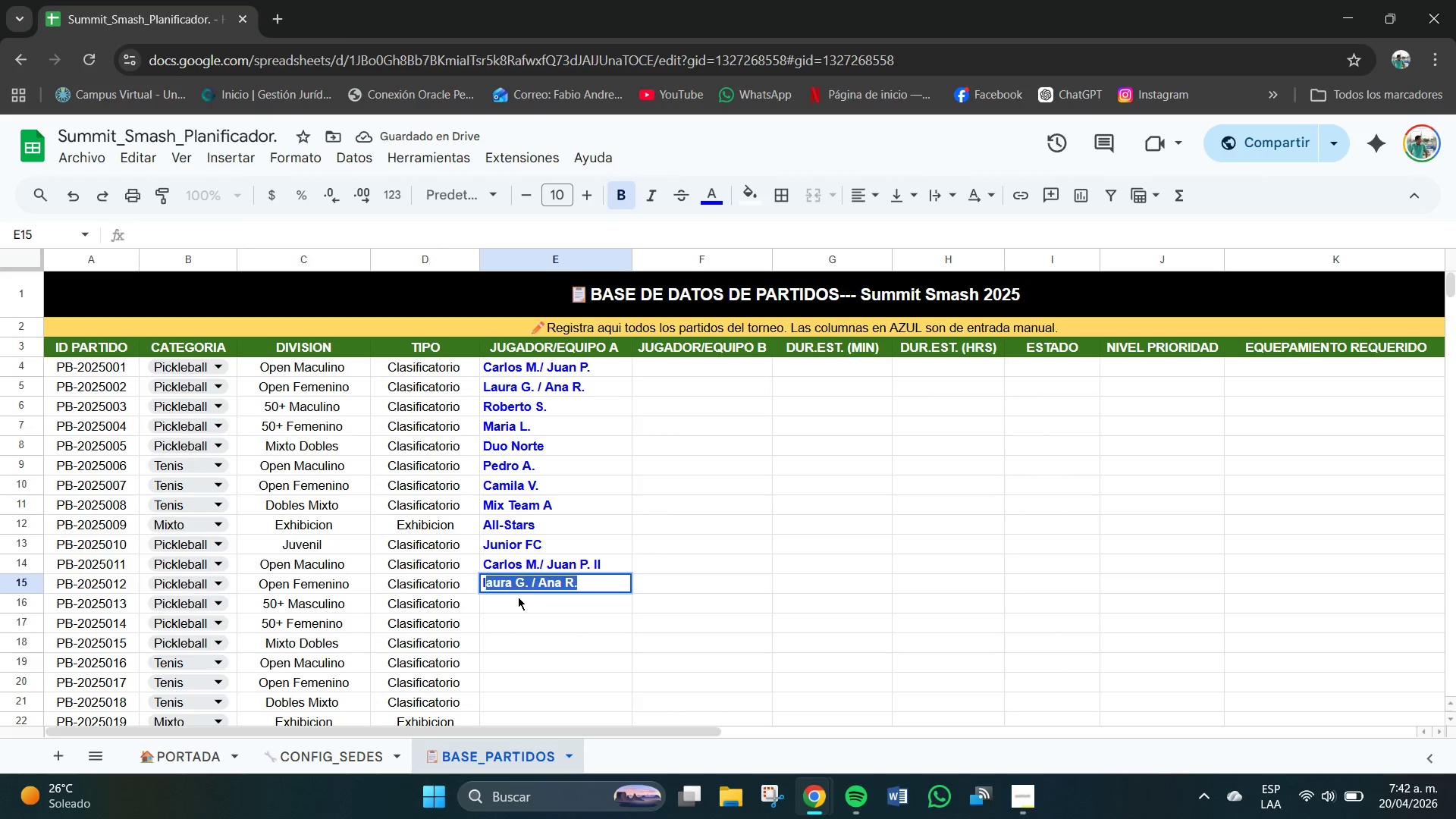 
key(CapsLock)
 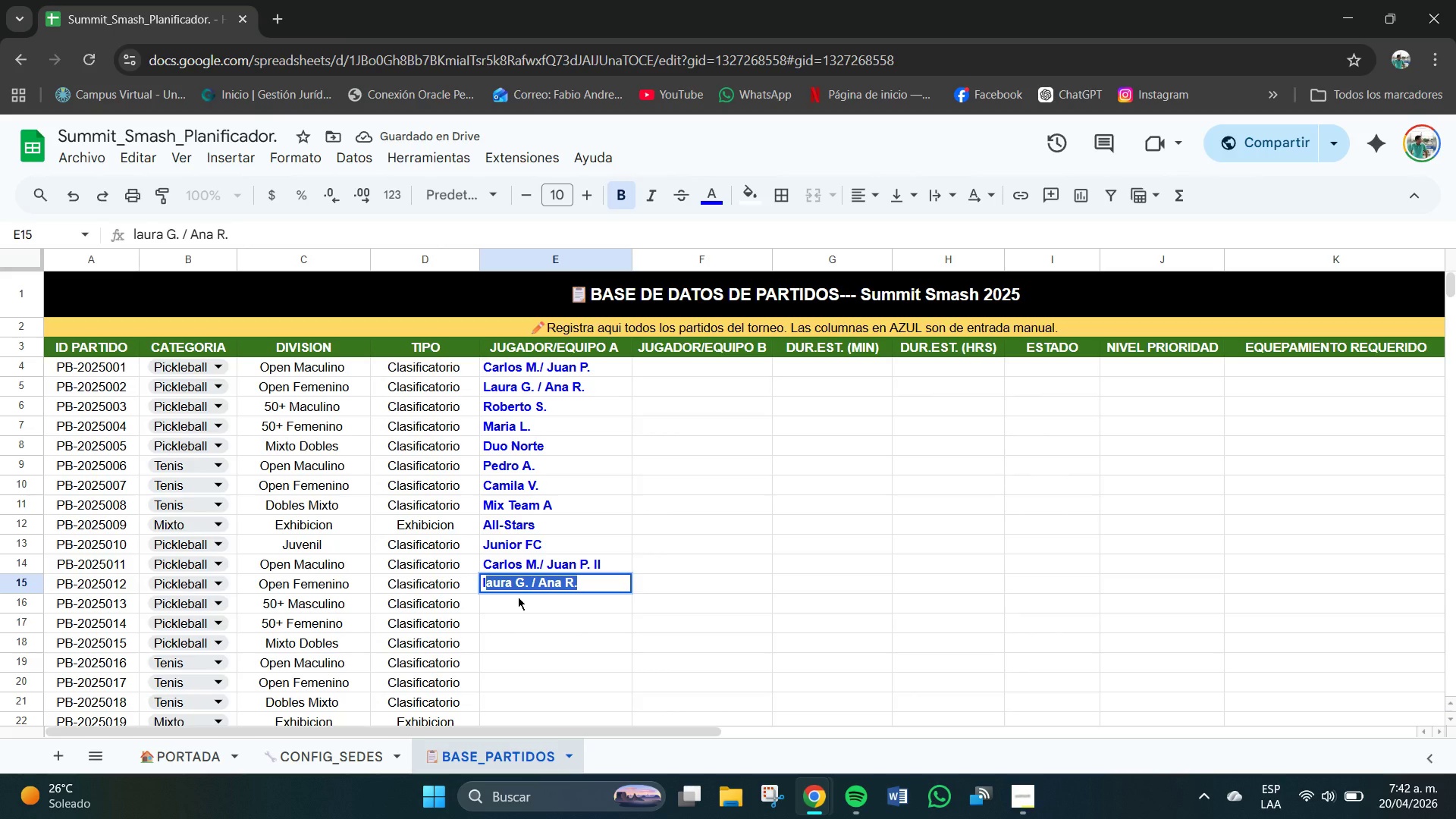 
key(Enter)
 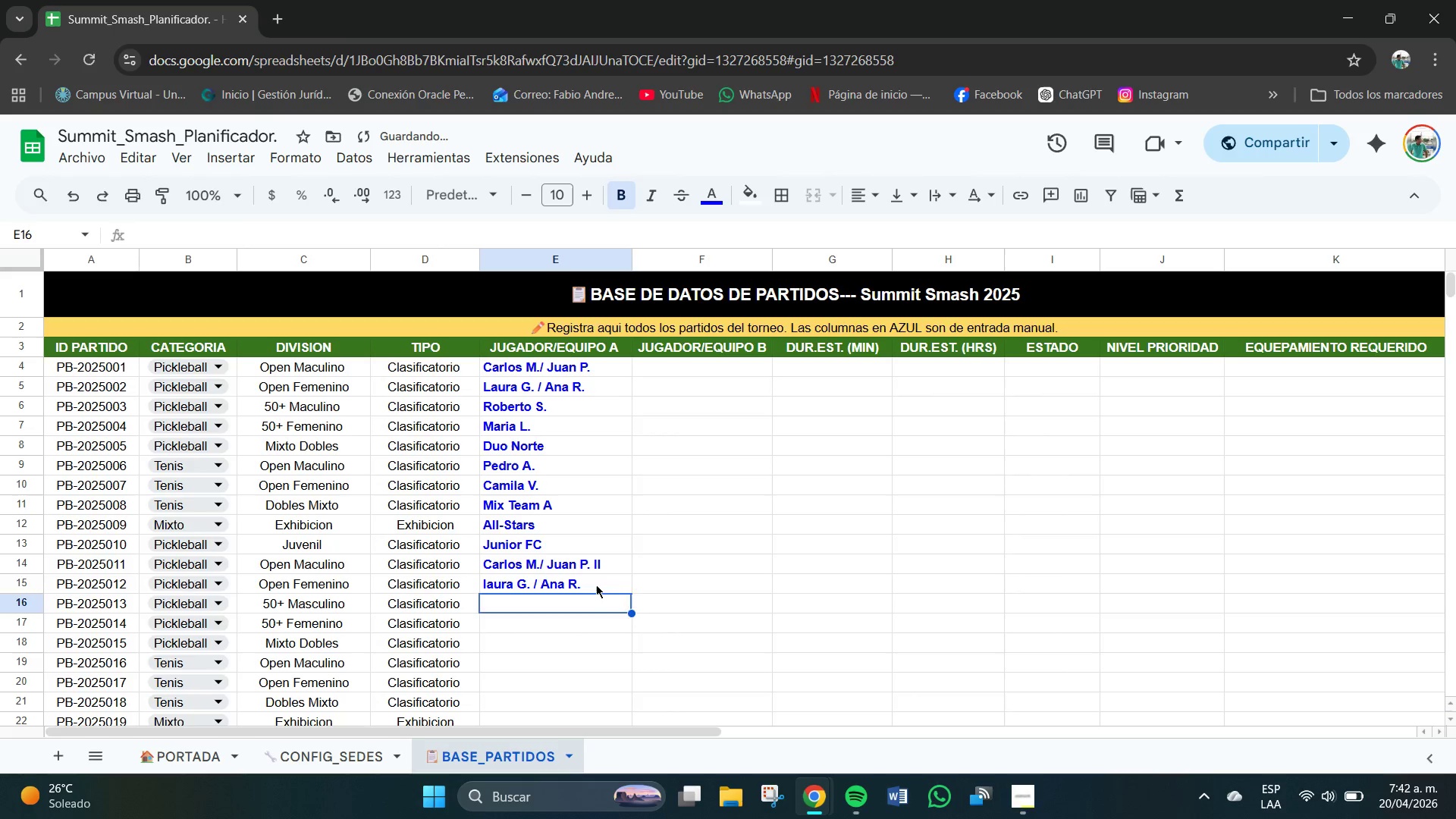 
double_click([596, 585])
 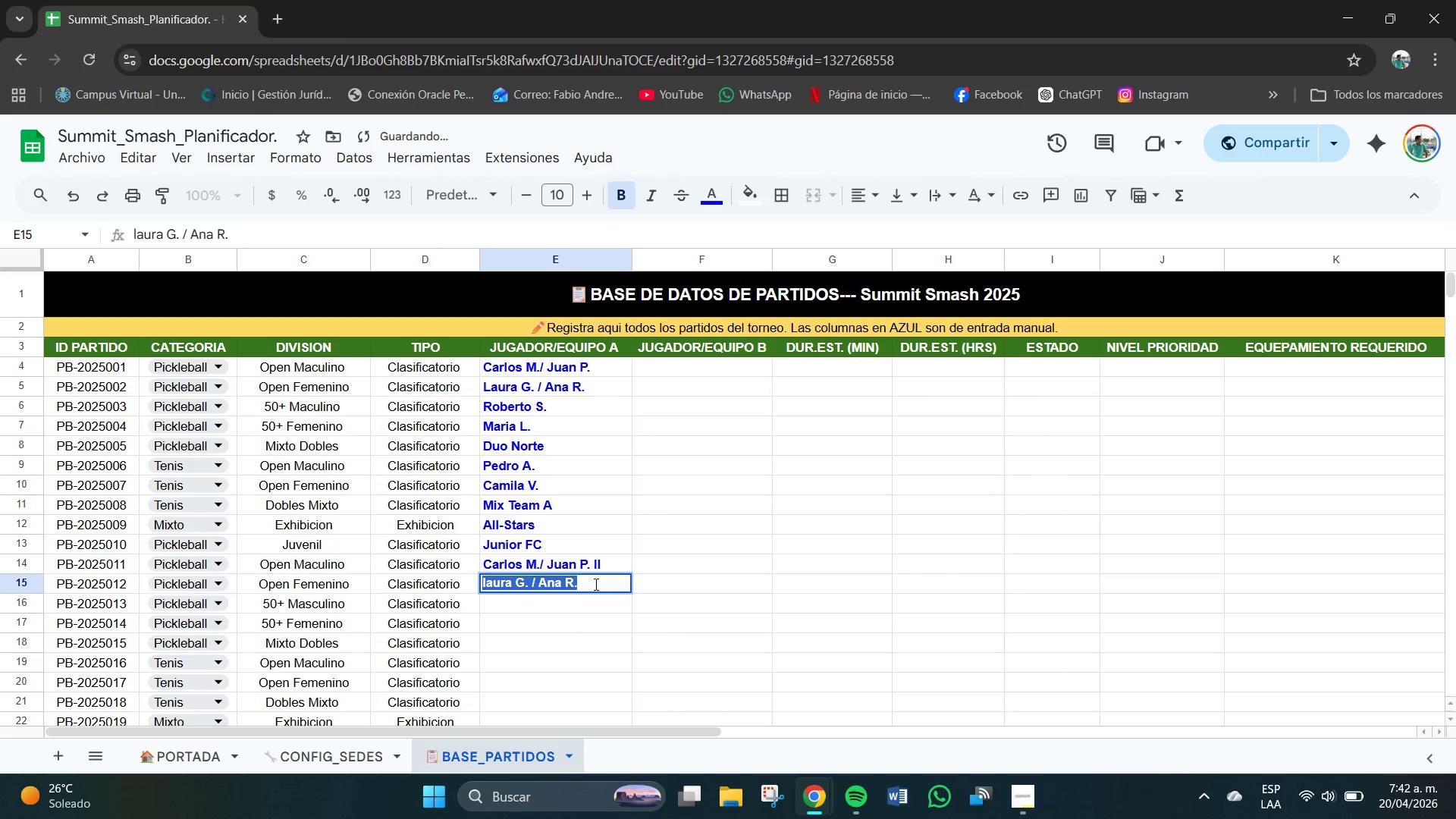 
triple_click([596, 585])
 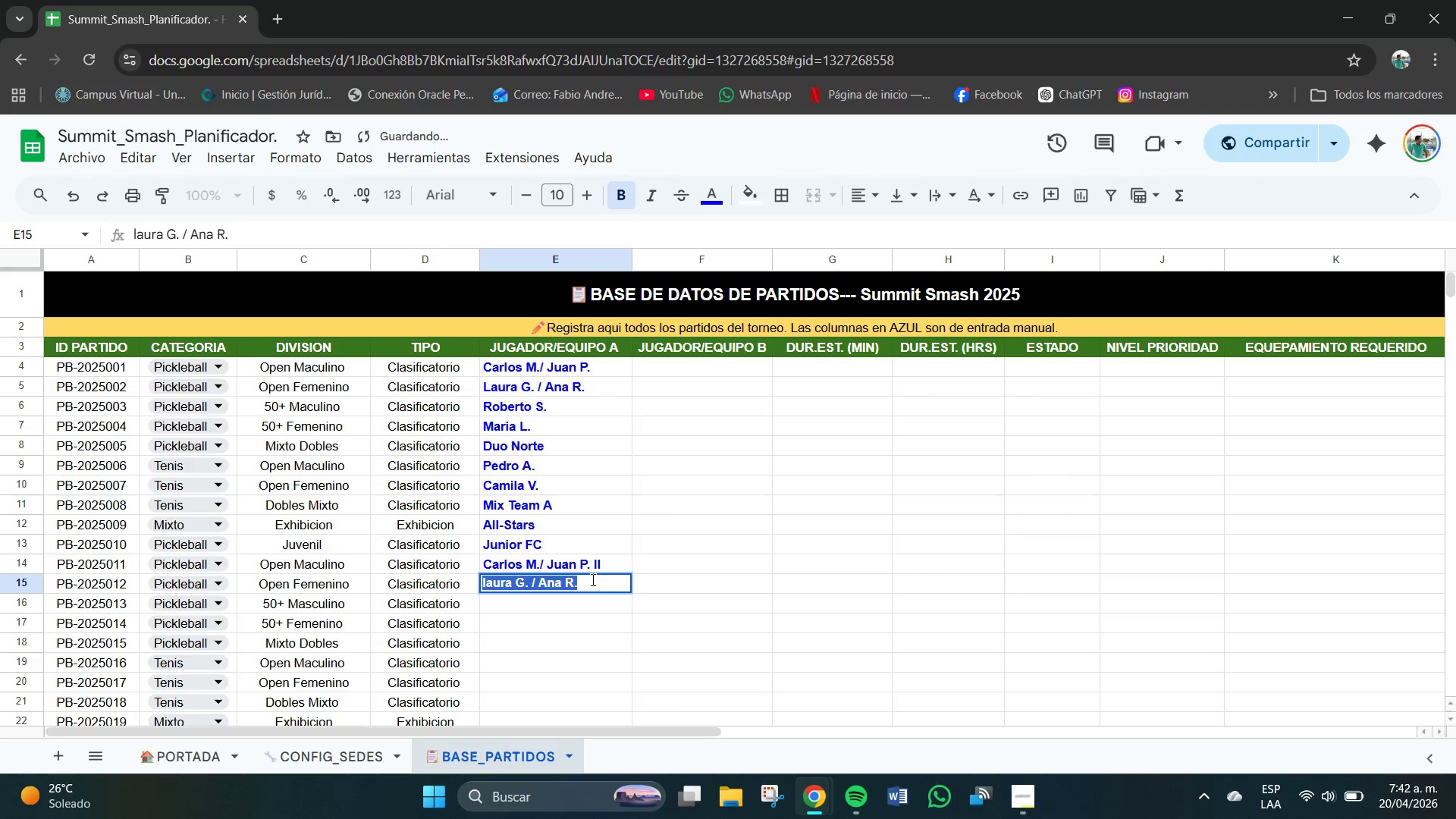 
triple_click([594, 581])
 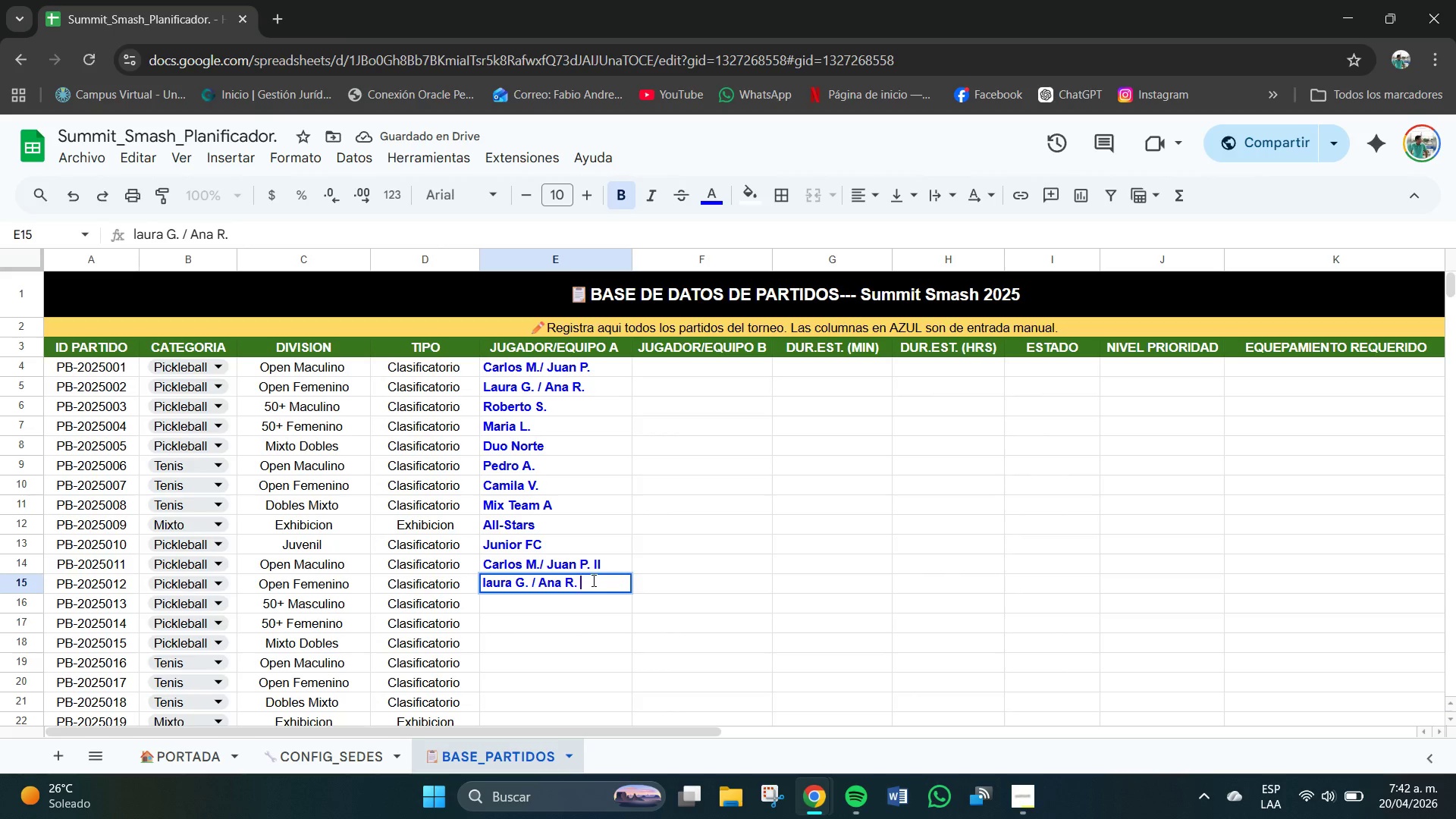 
type( II)
 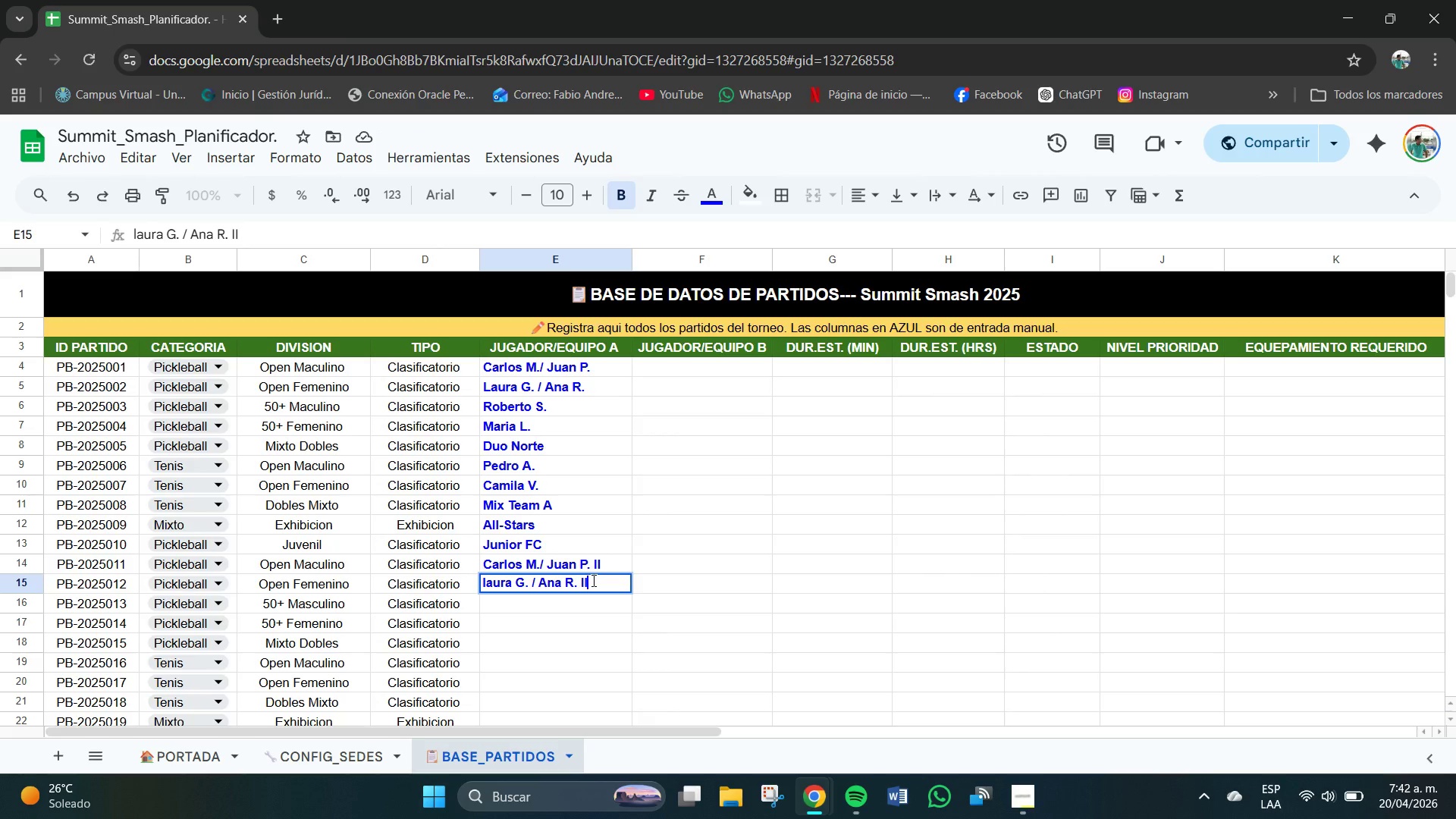 
key(Enter)
 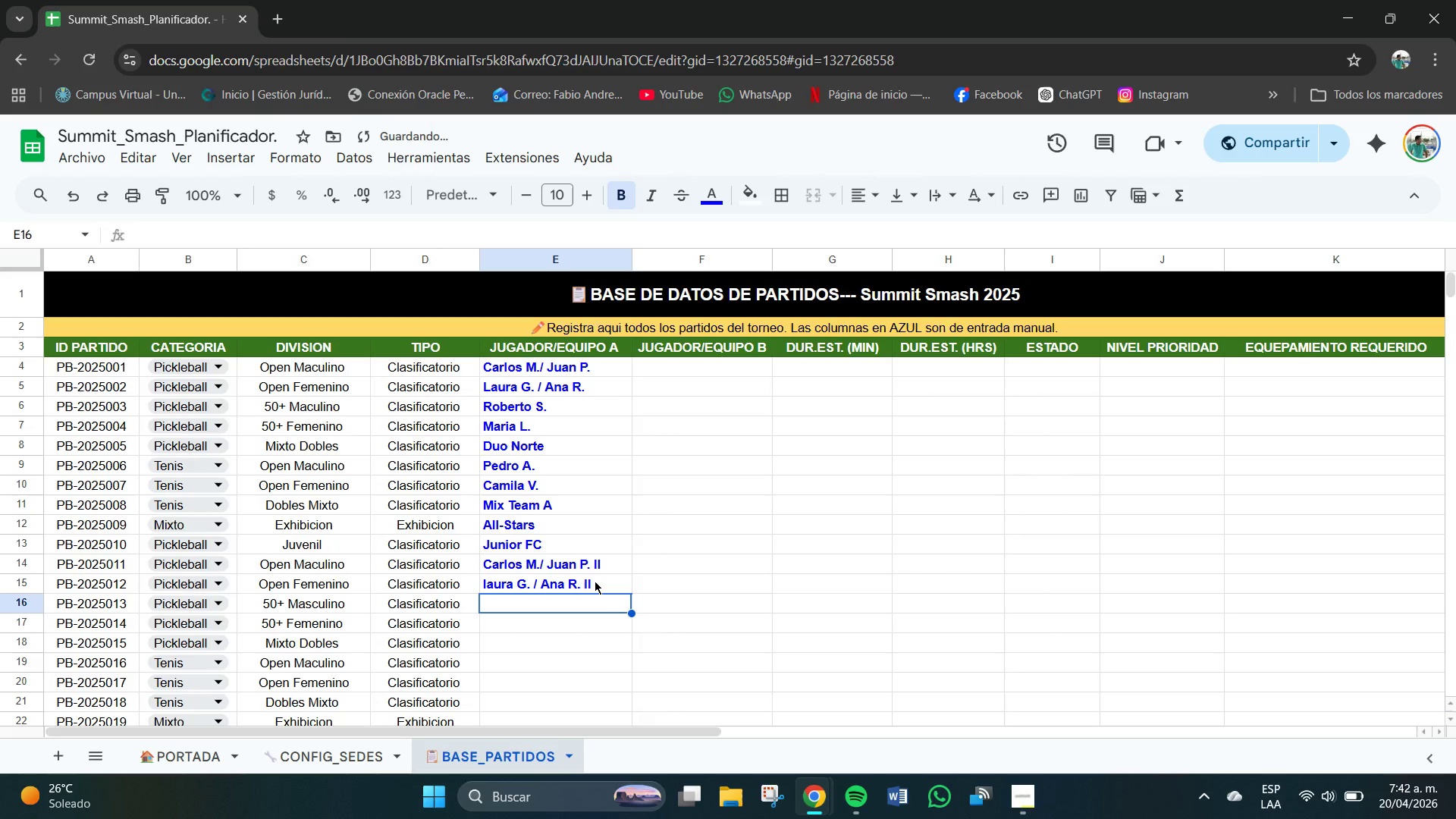 
key(Shift+ShiftLeft)
 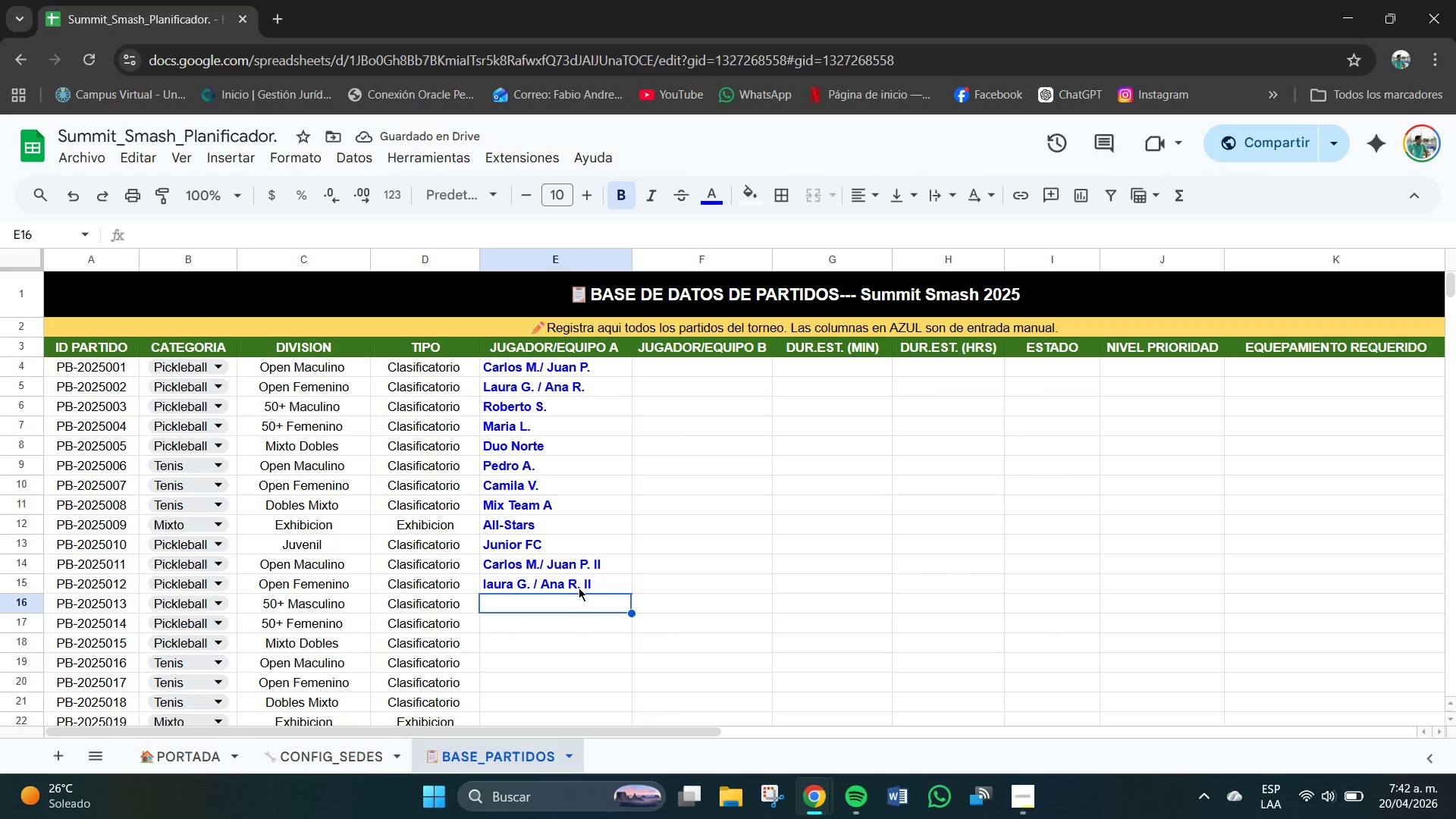 
key(CapsLock)
 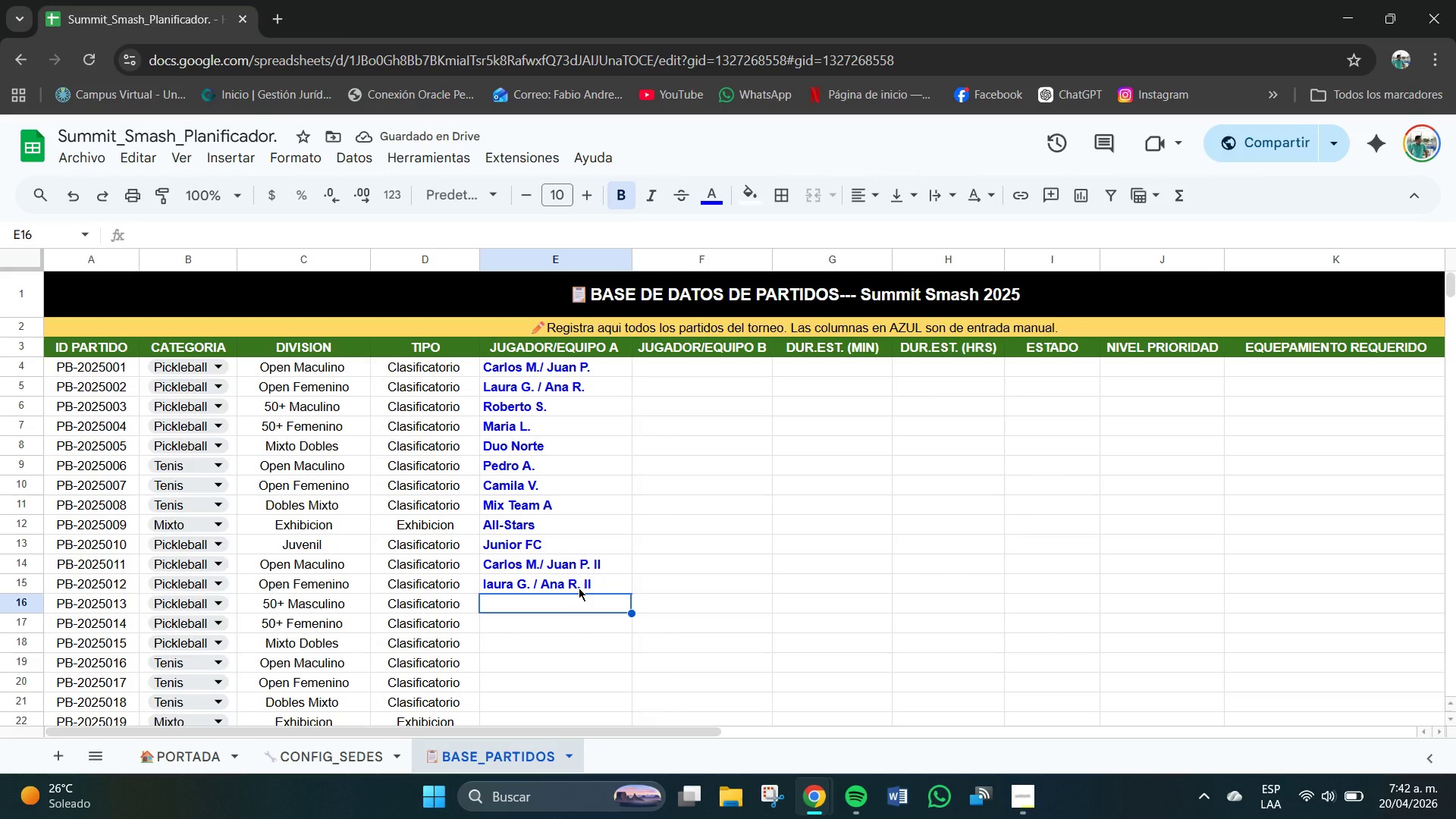 
key(CapsLock)
 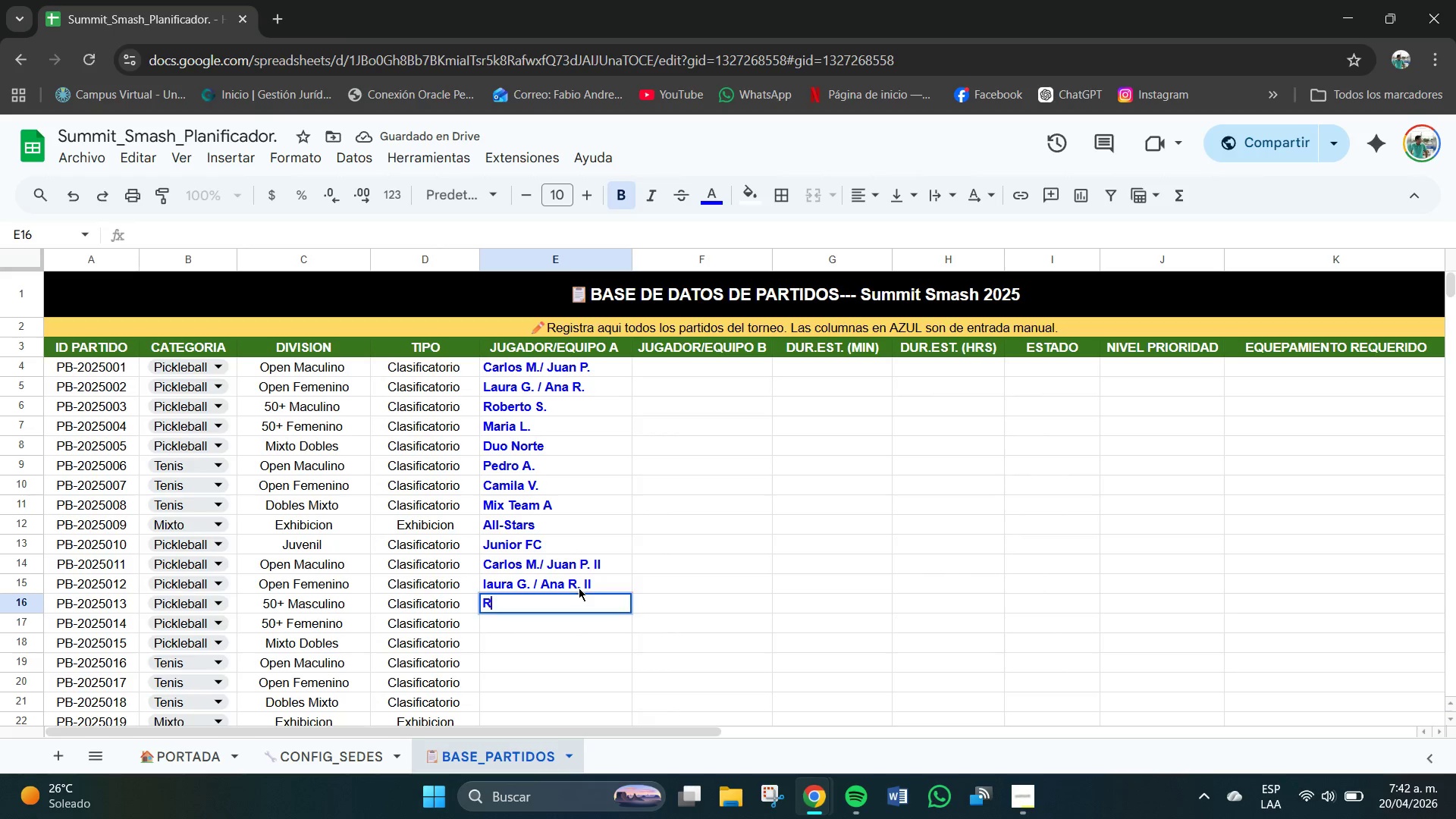 
key(R)
 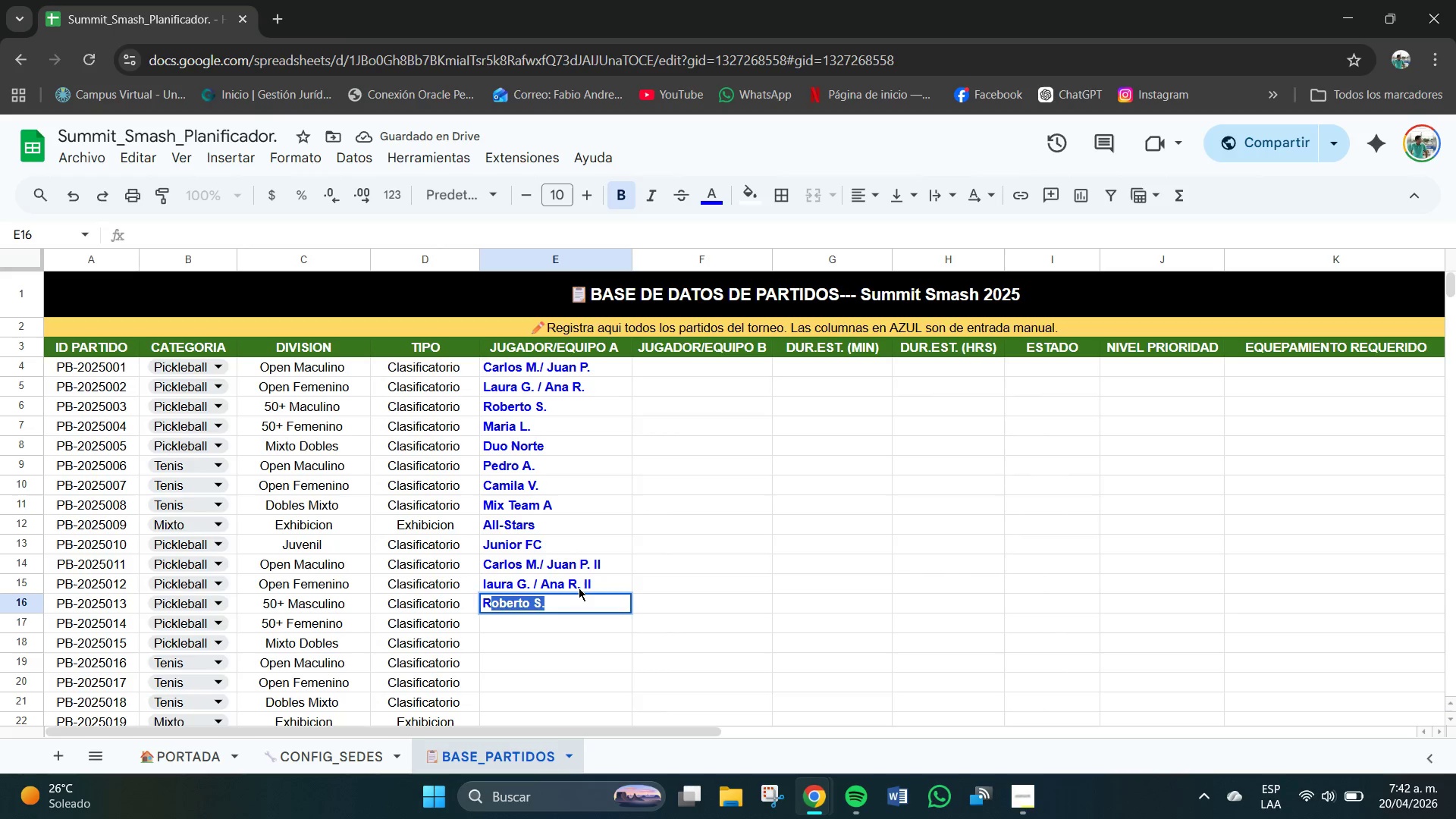 
key(CapsLock)
 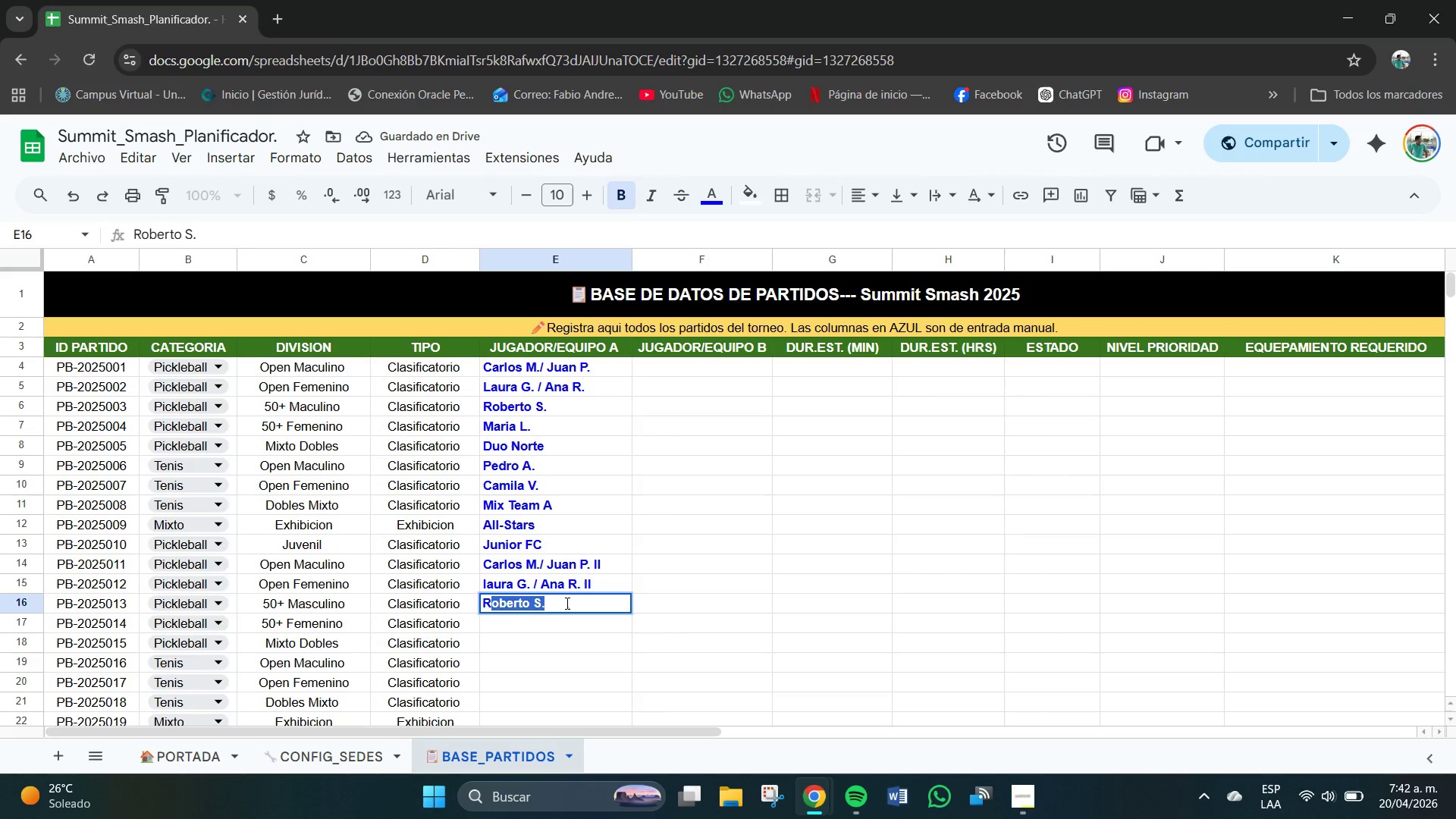 
double_click([567, 604])
 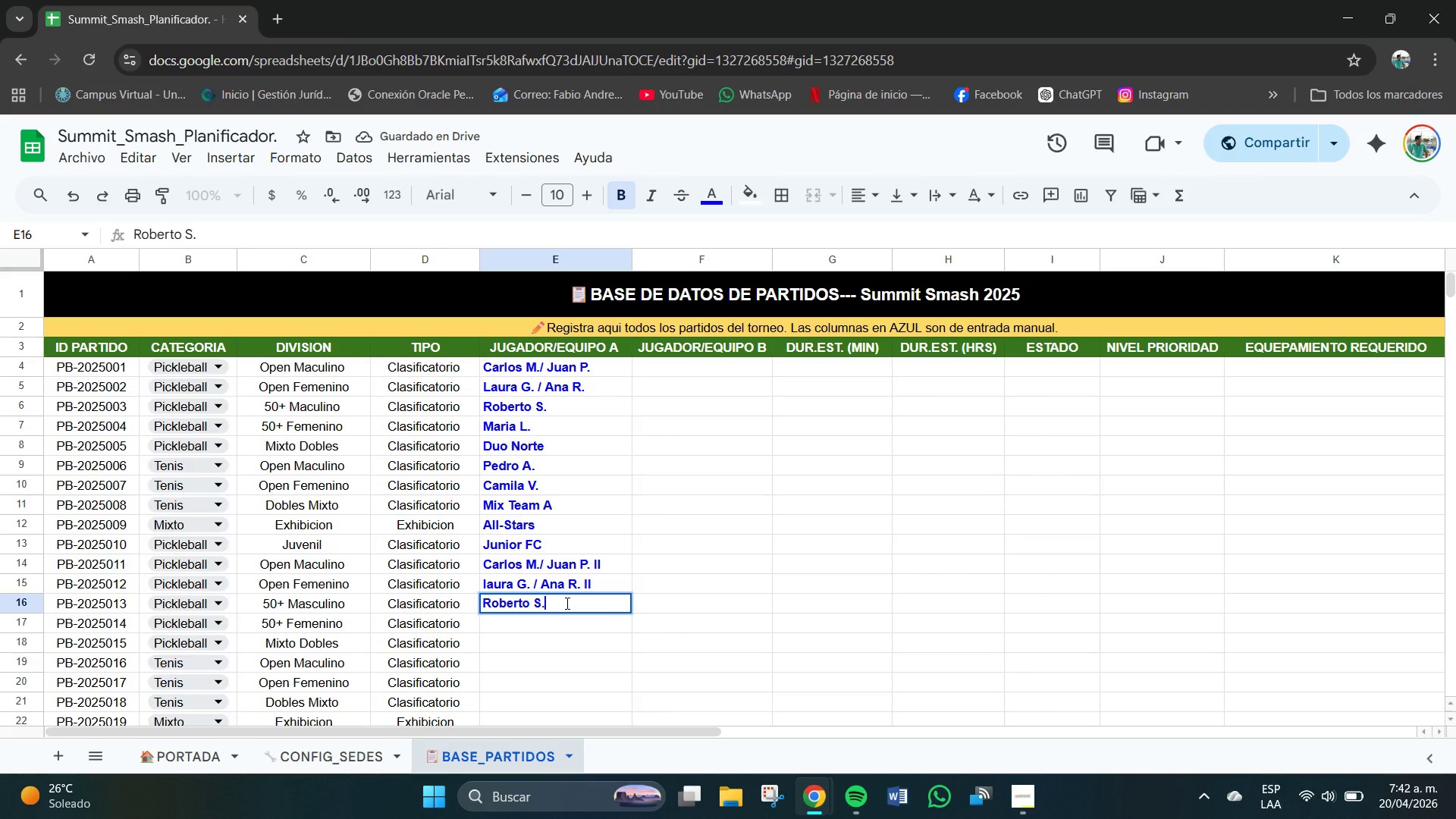 
triple_click([567, 604])
 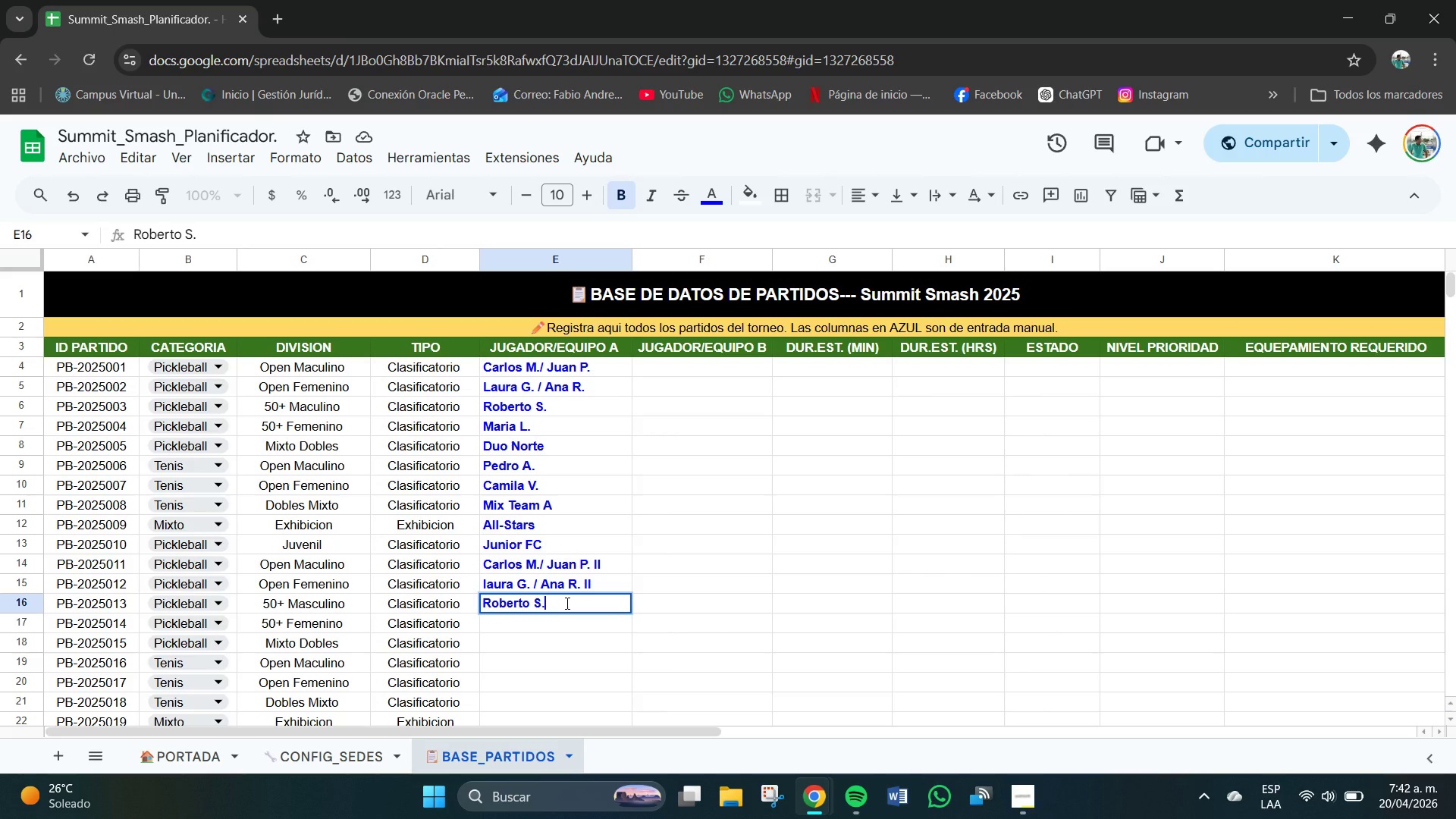 
type( II)
 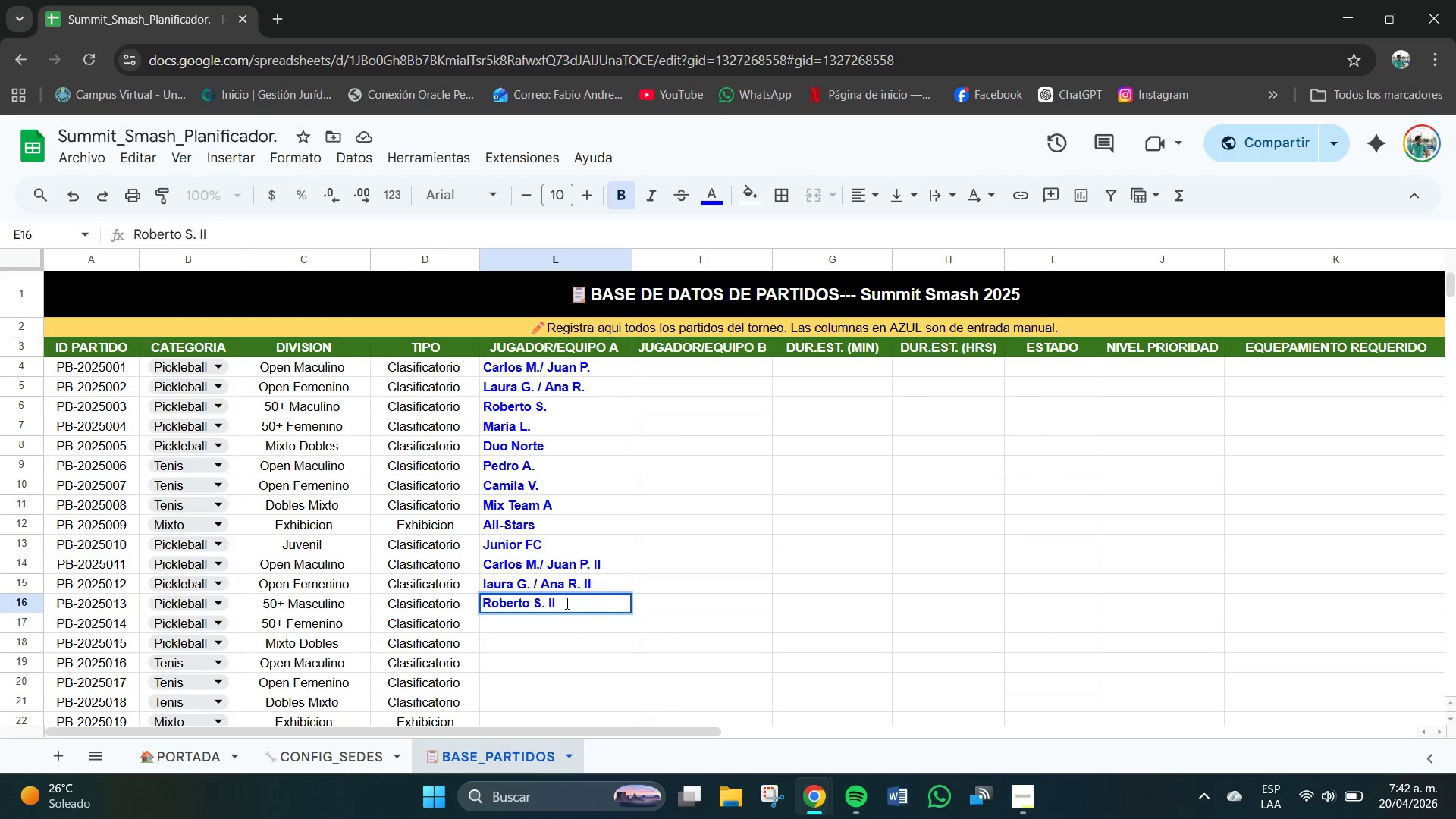 
key(Enter)
 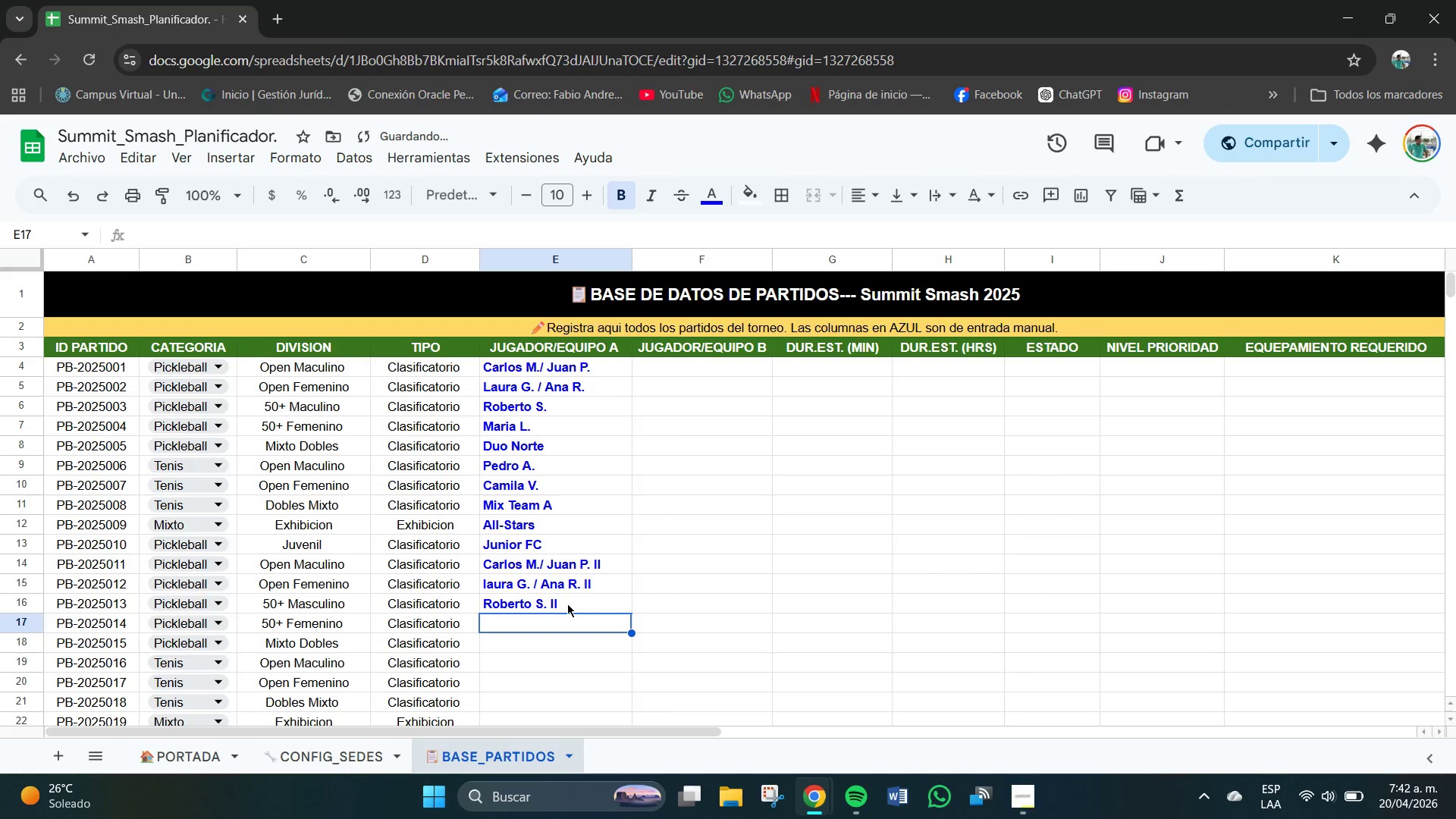 
key(CapsLock)
 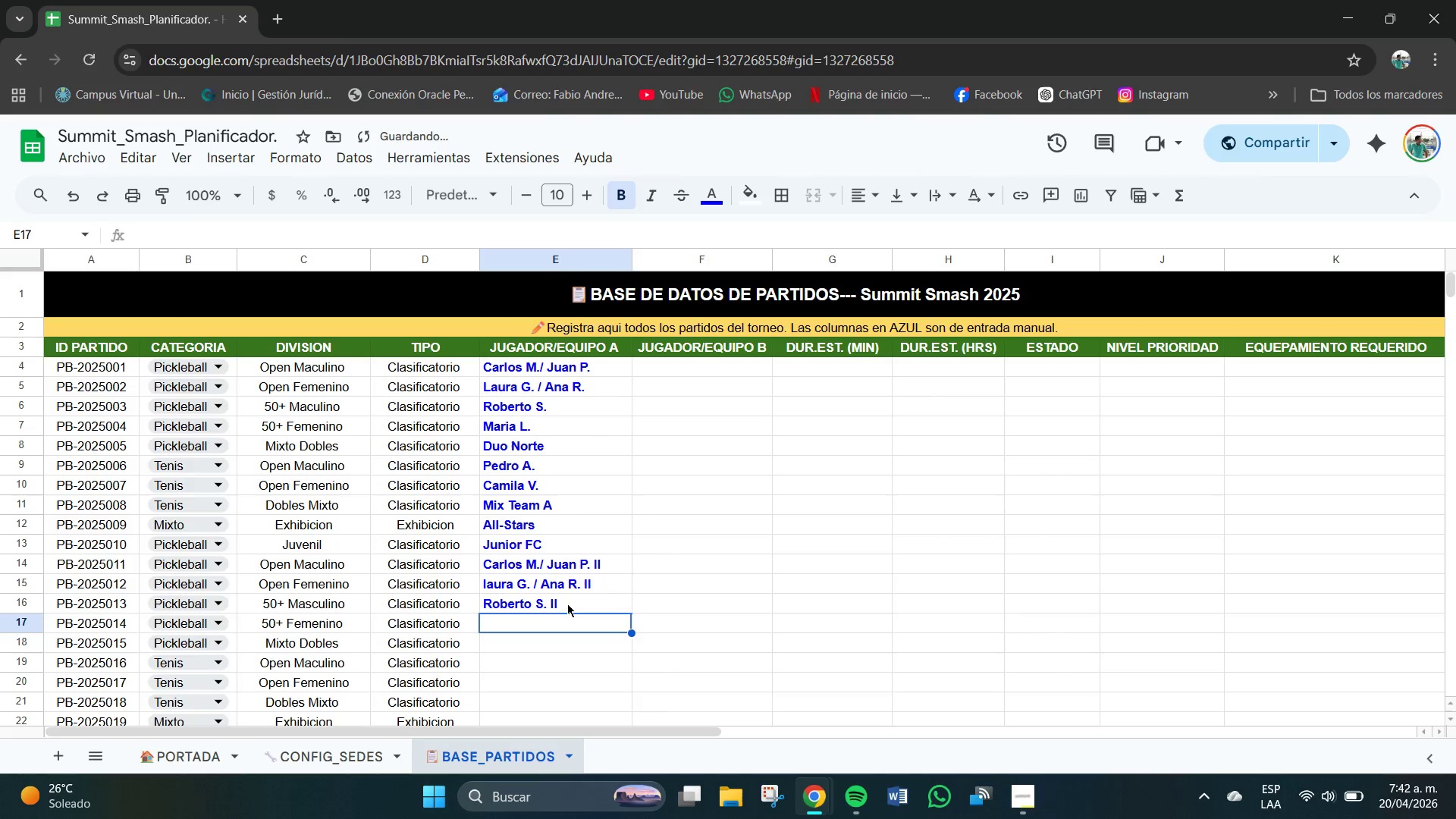 
key(M)
 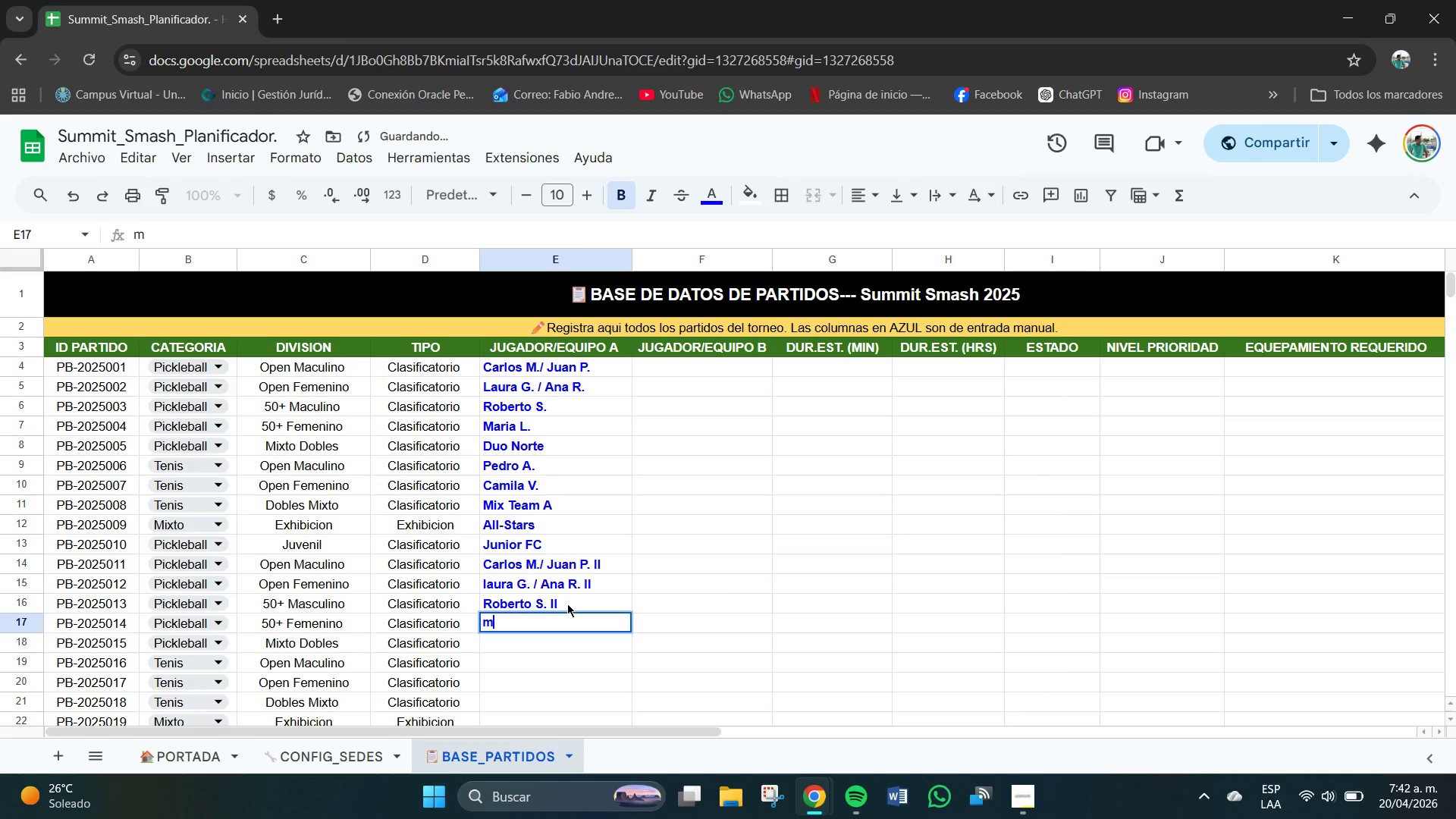 
key(CapsLock)
 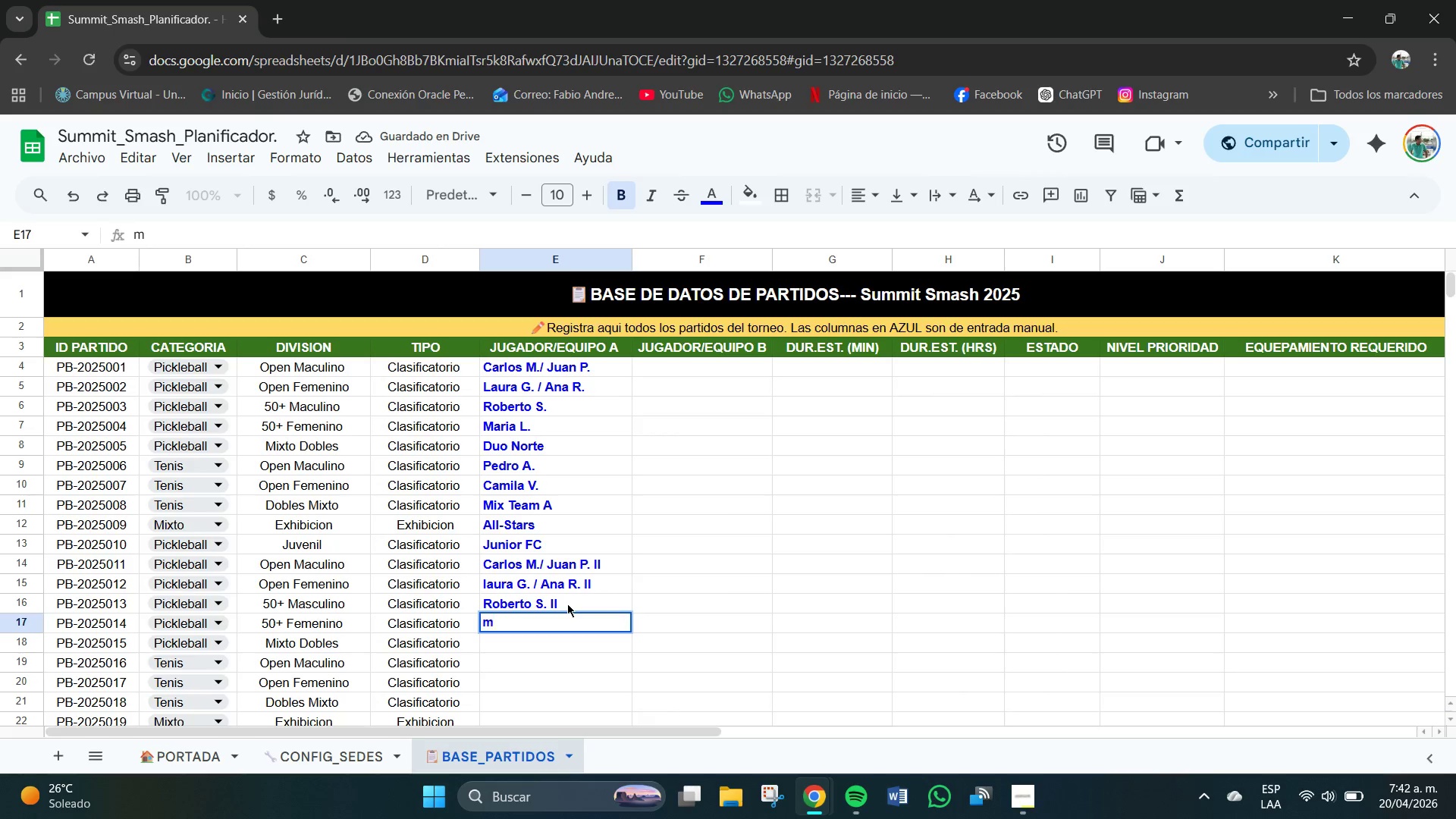 
key(Backspace)
 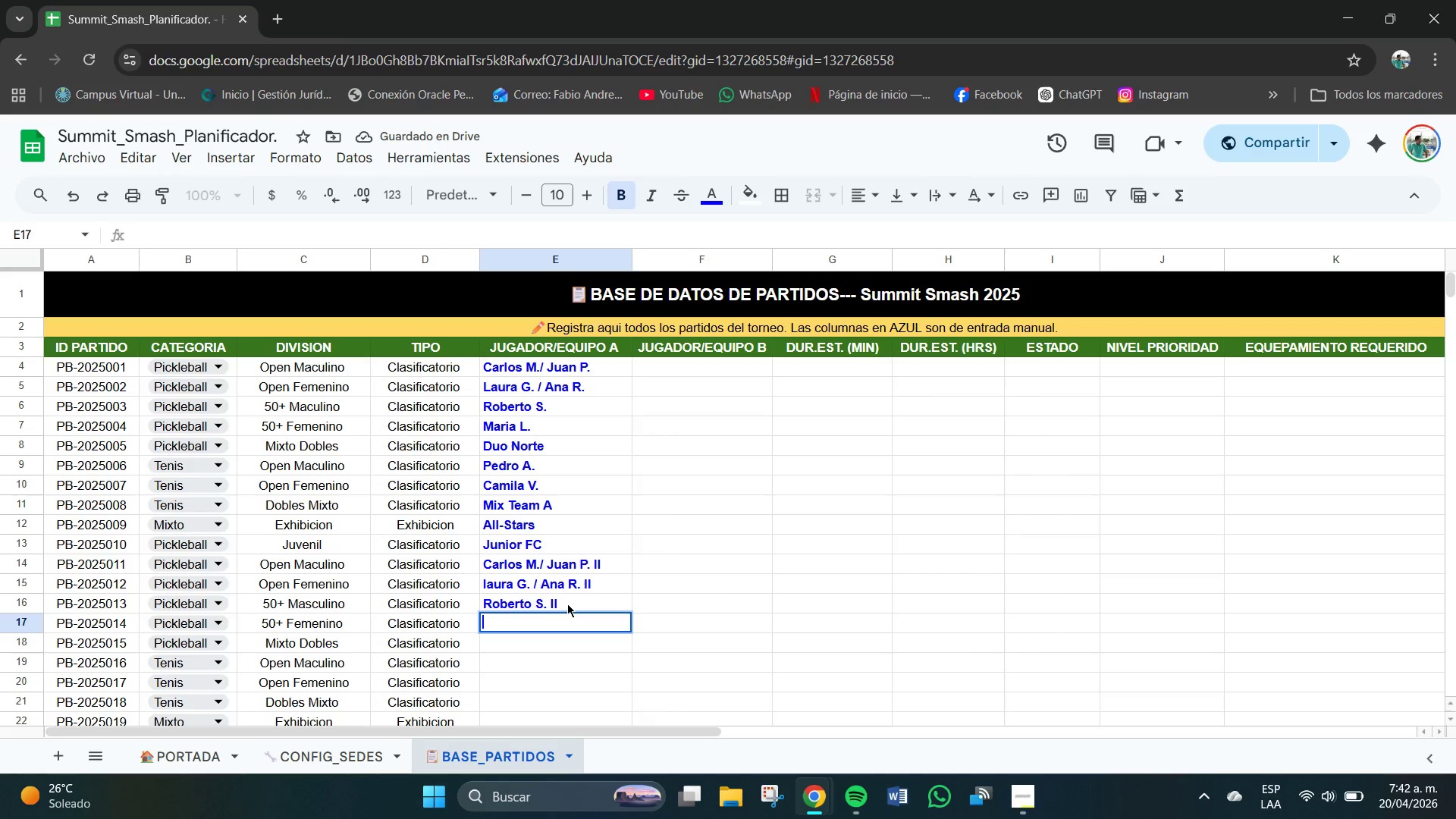 
key(CapsLock)
 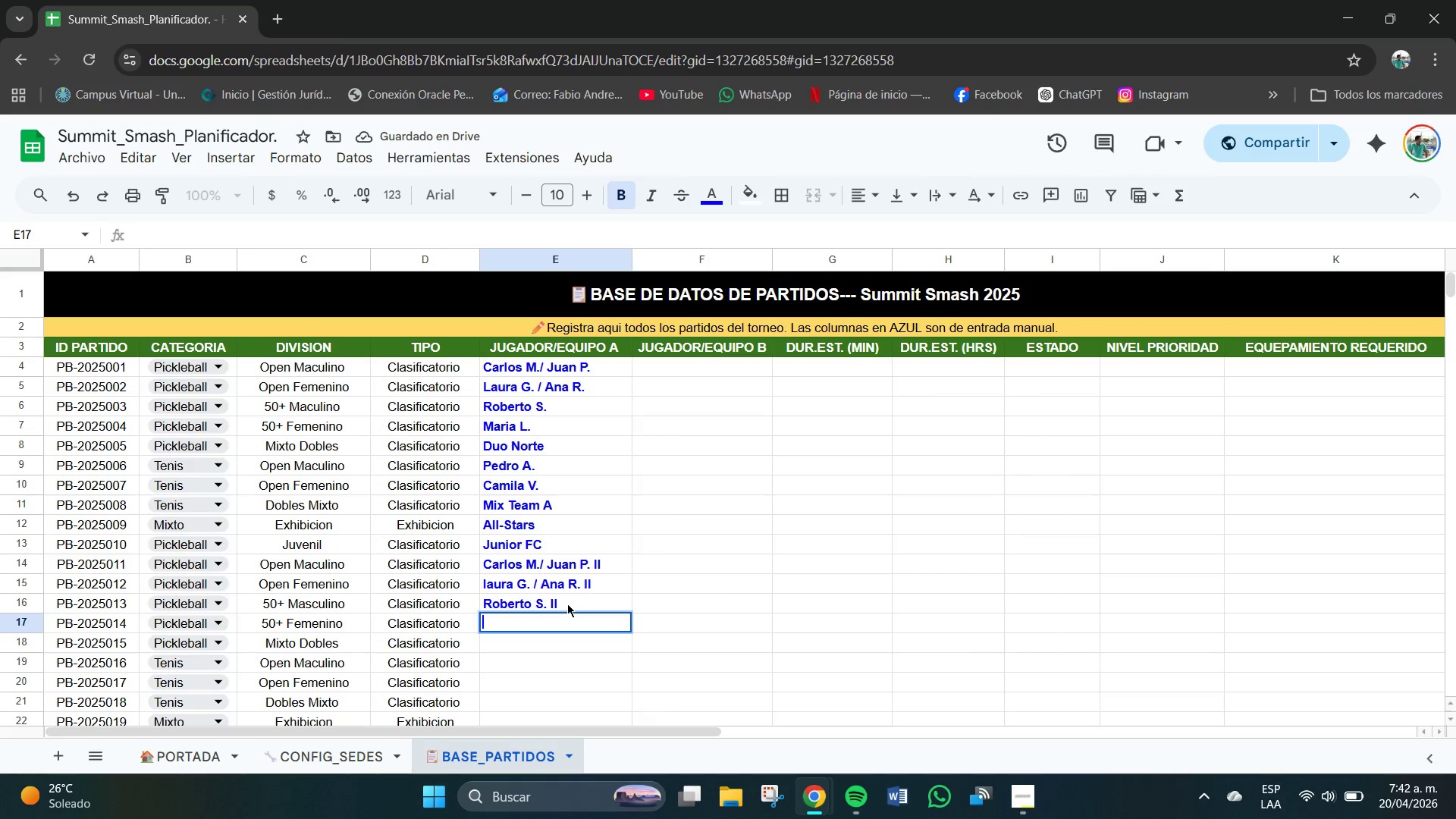 
key(CapsLock)
 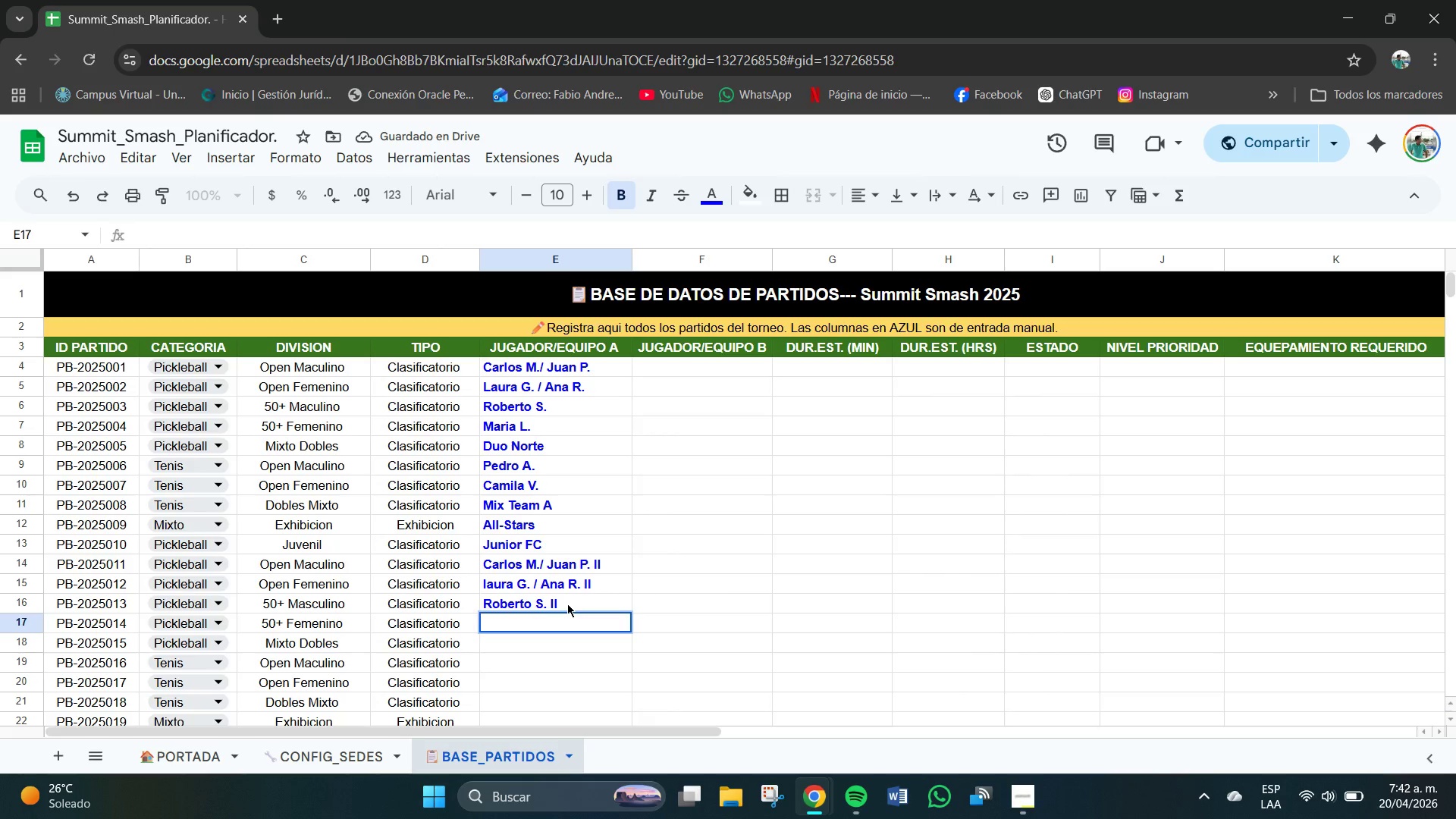 
key(M)
 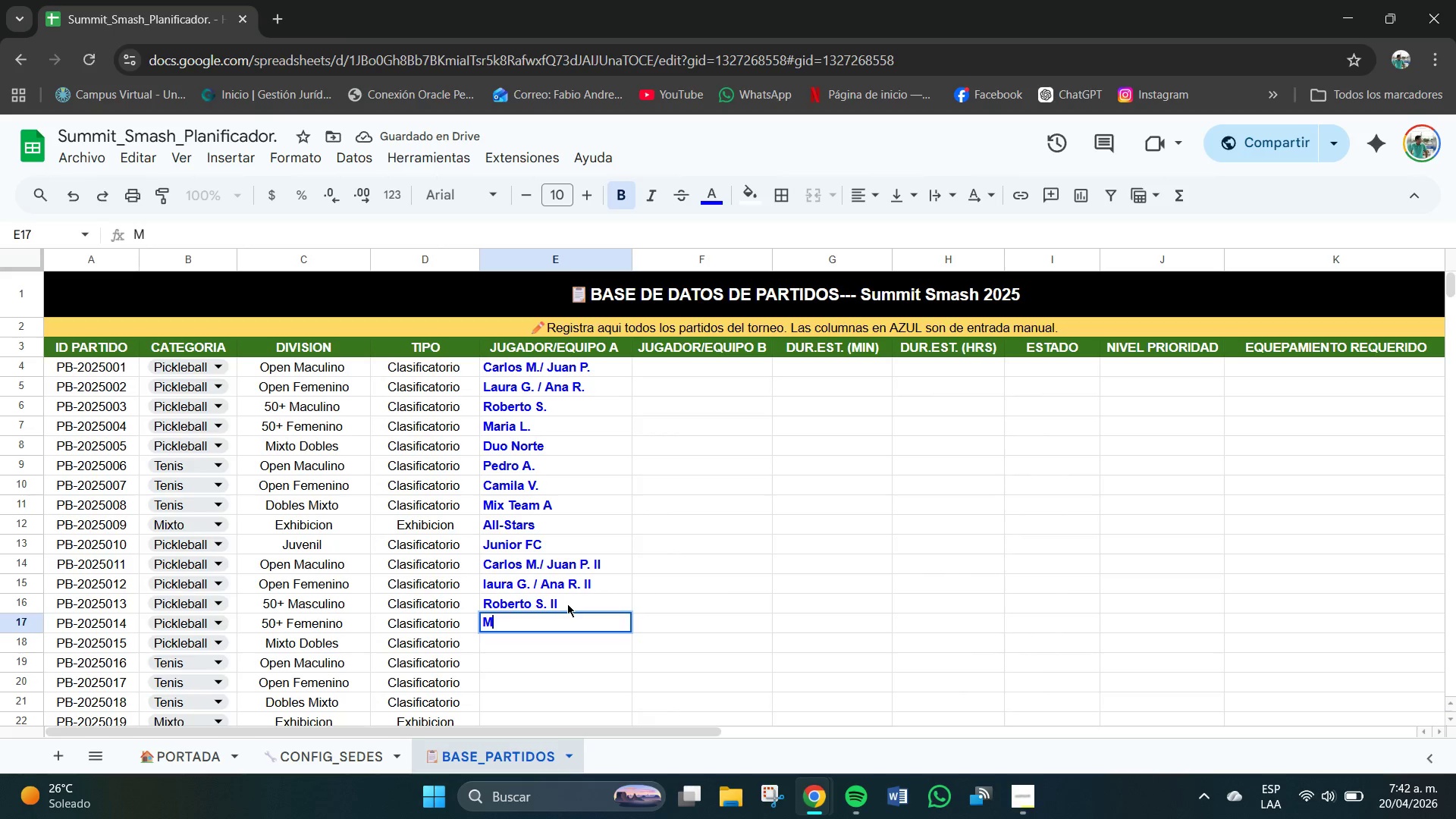 
key(CapsLock)
 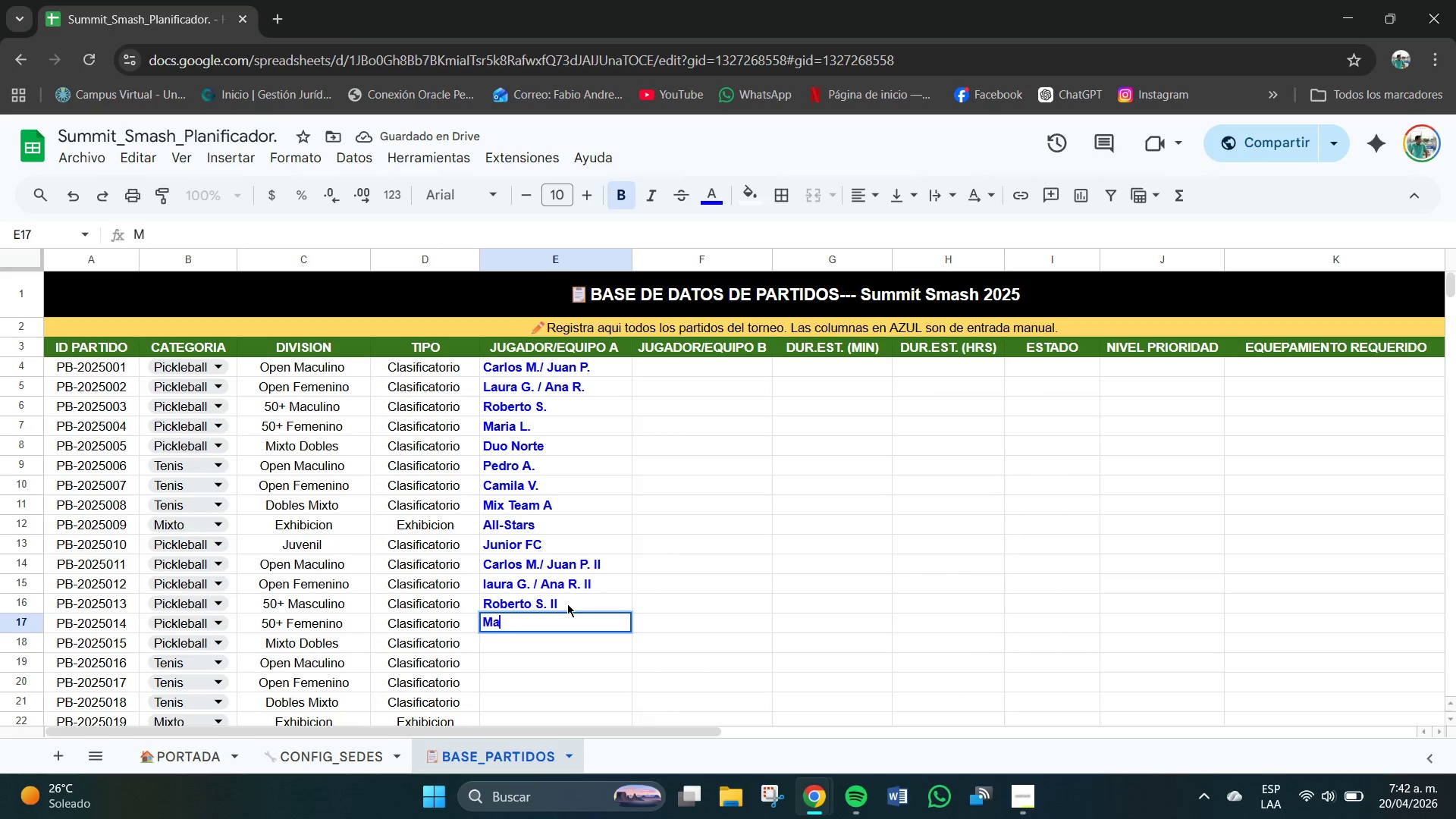 
key(A)
 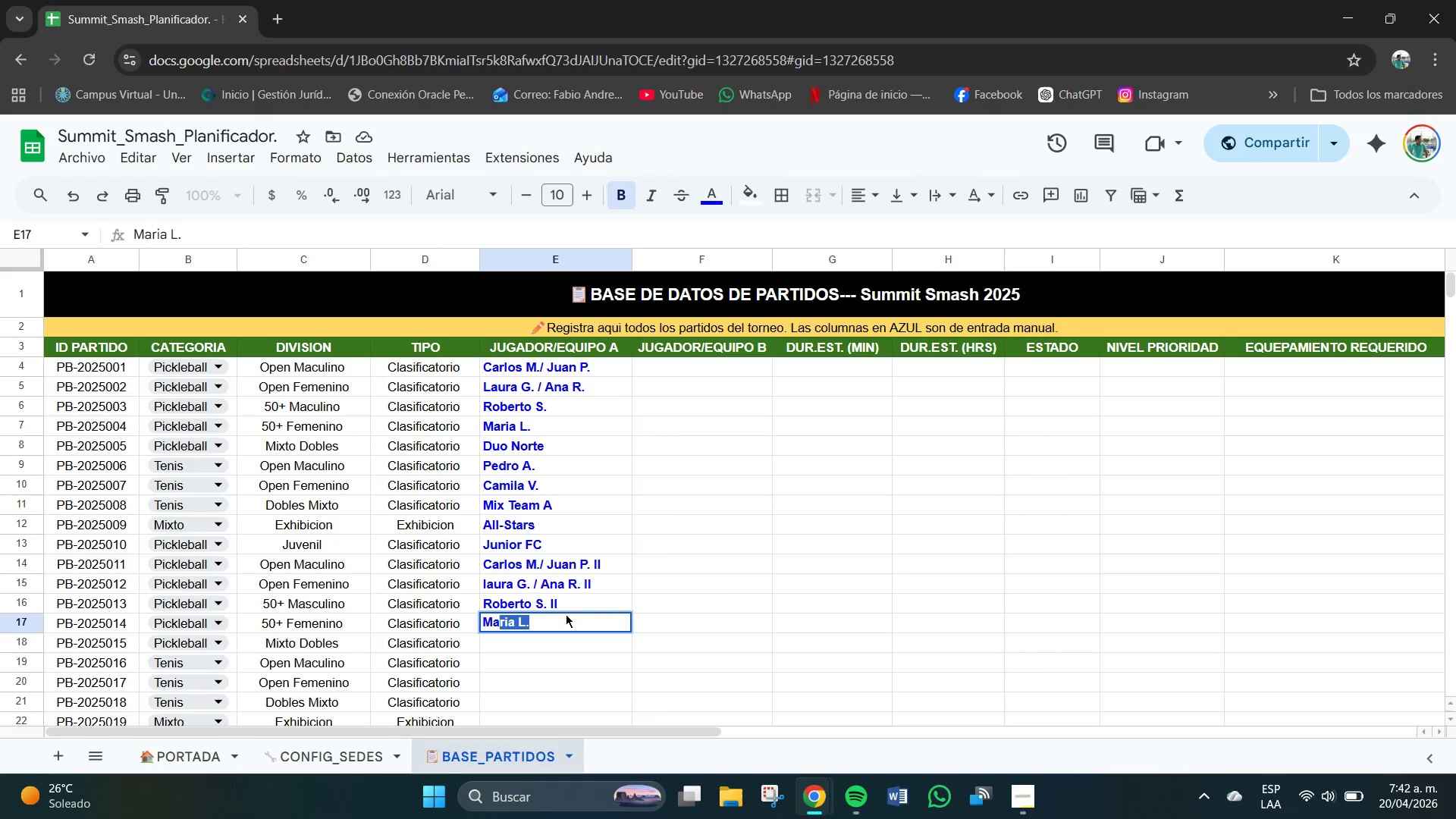 
left_click([564, 620])
 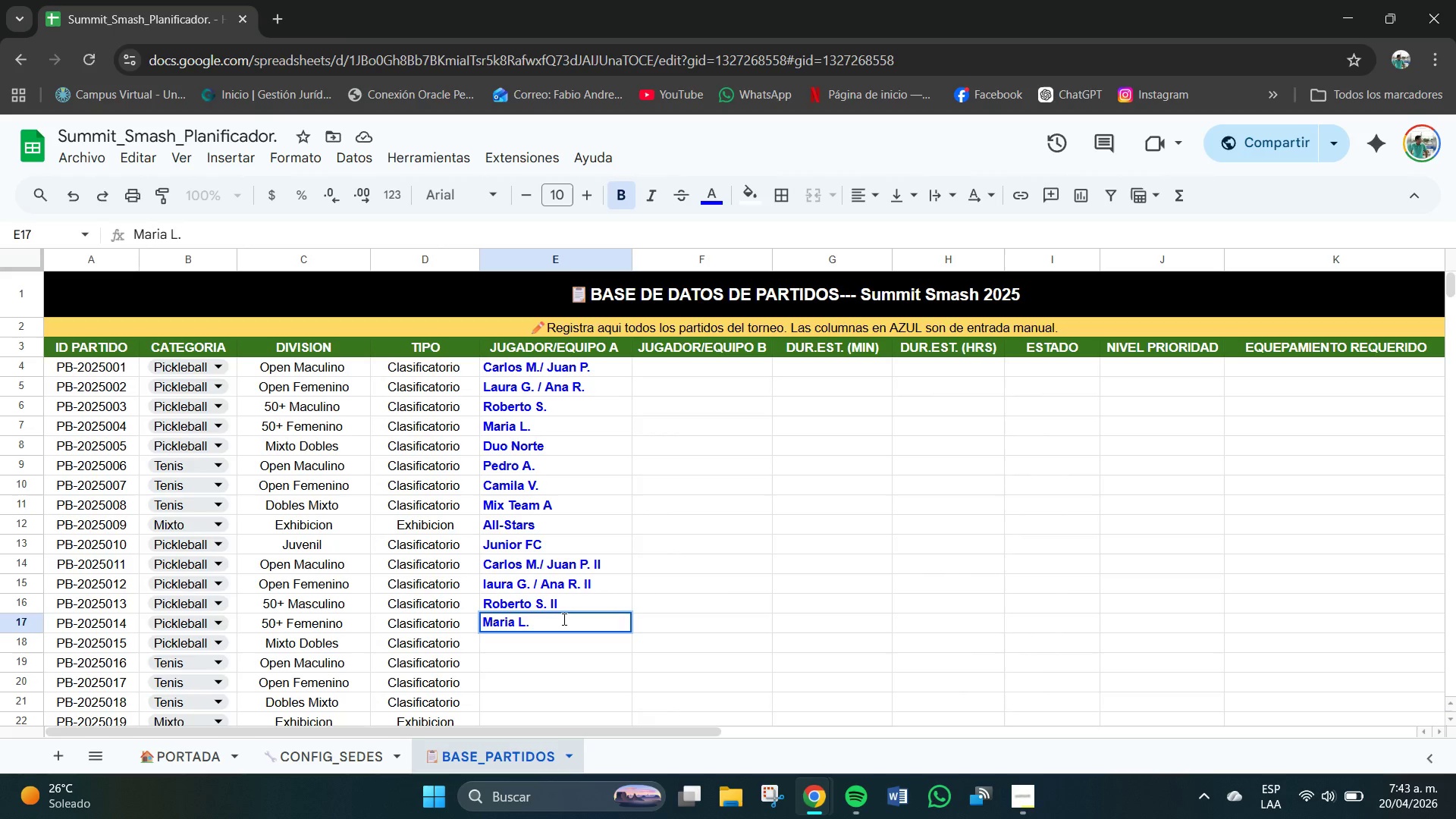 
type( II)
 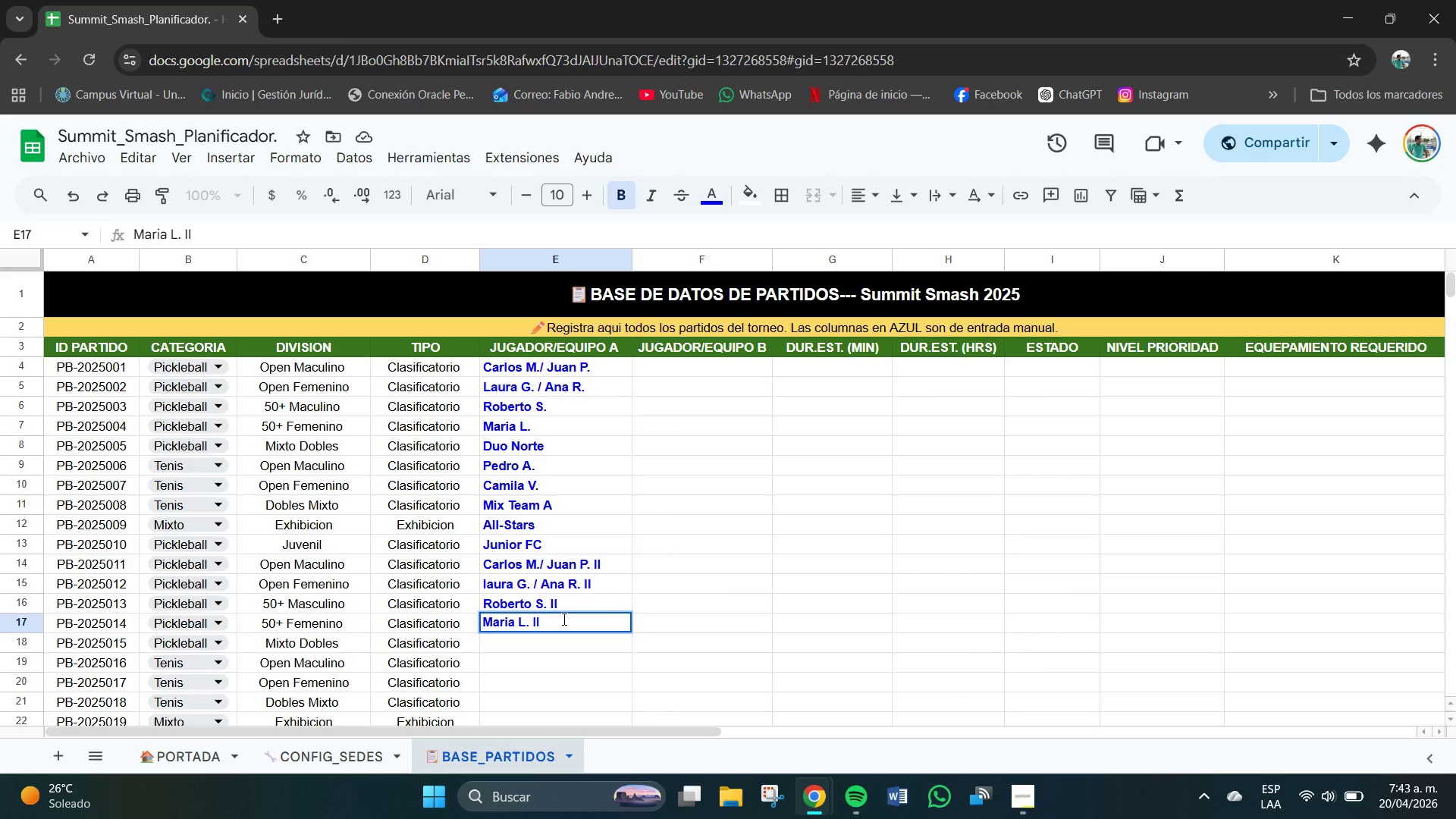 
key(Enter)
 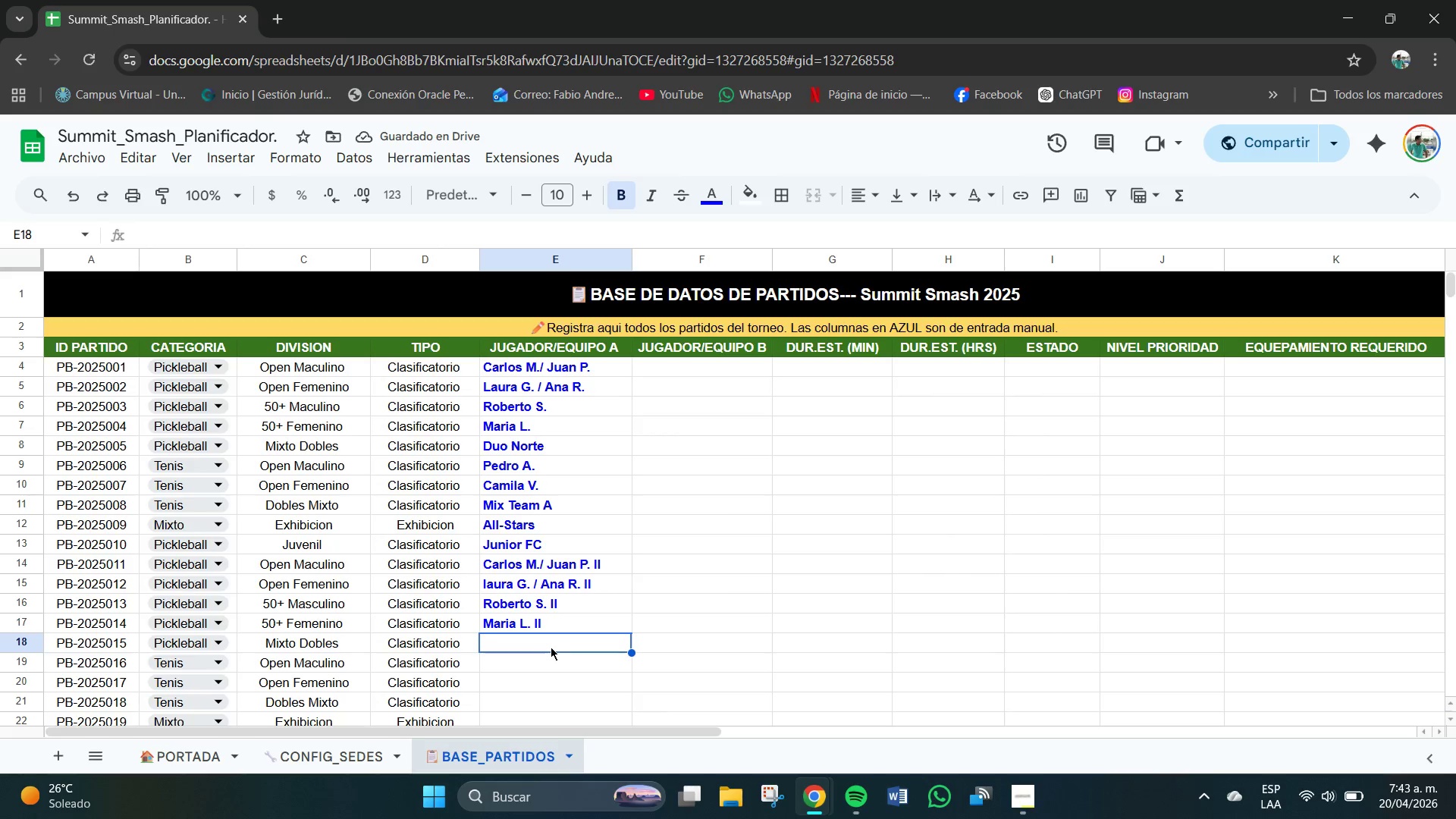 
key(D)
 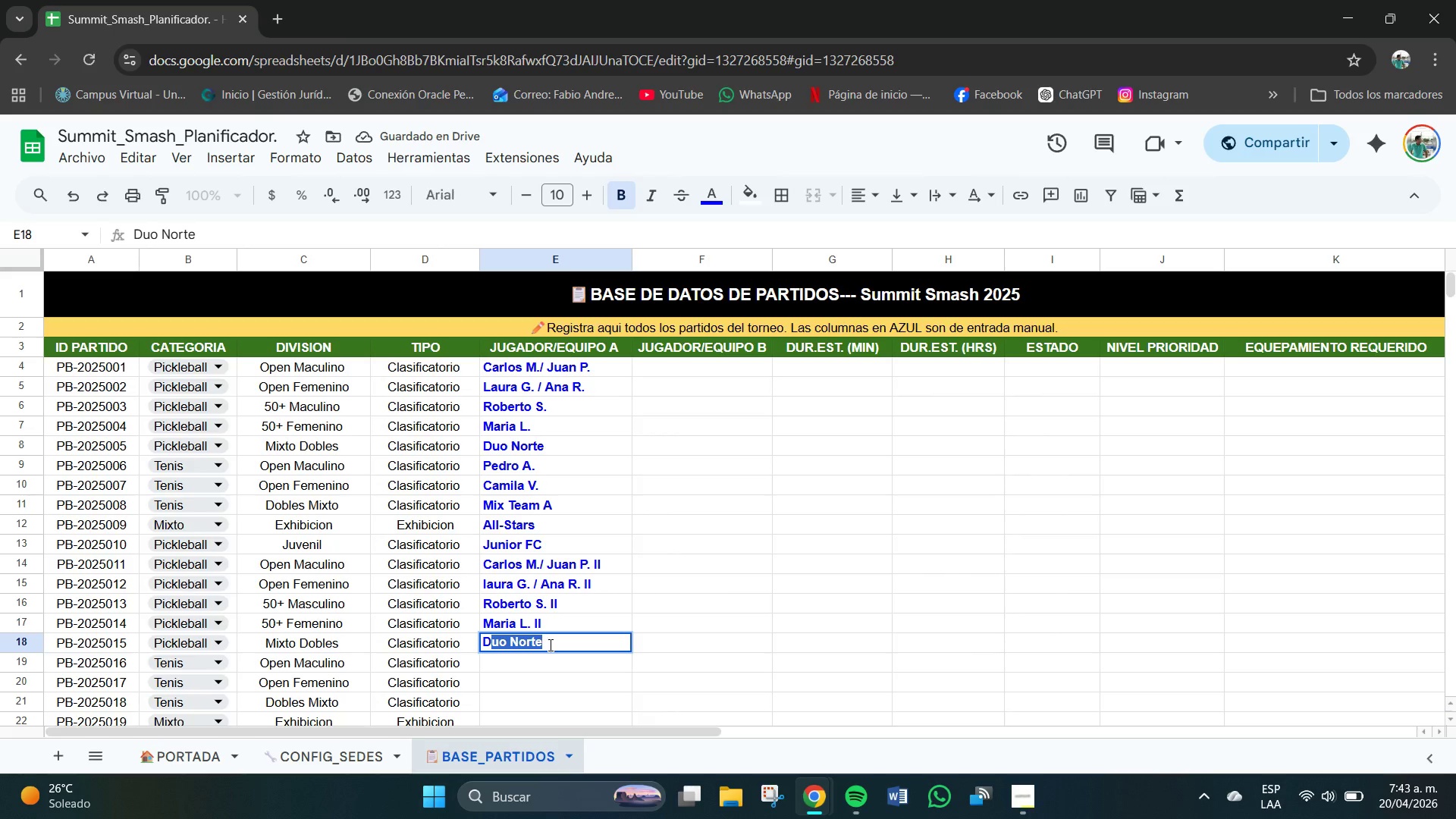 
double_click([551, 645])
 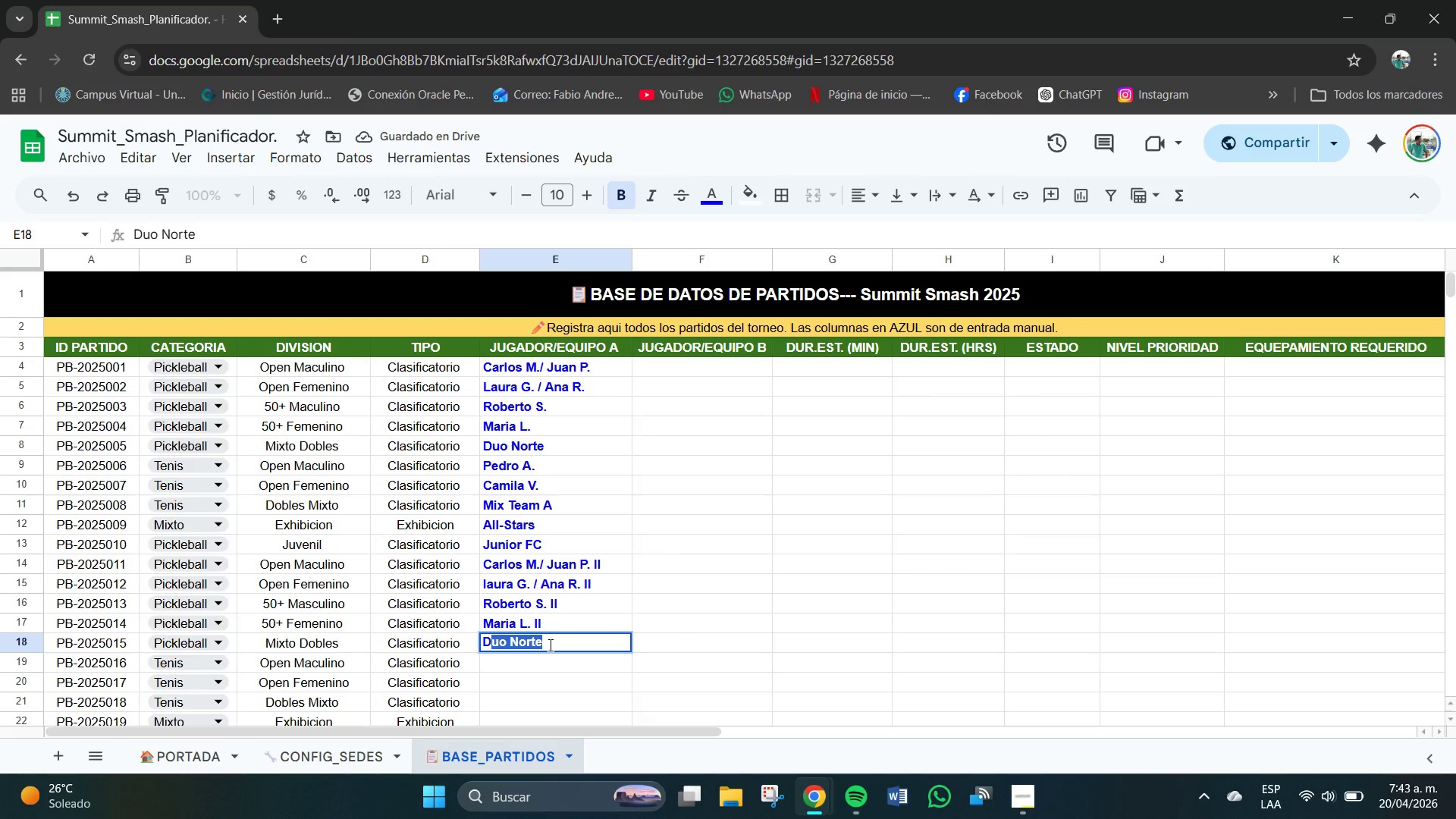 
triple_click([551, 645])
 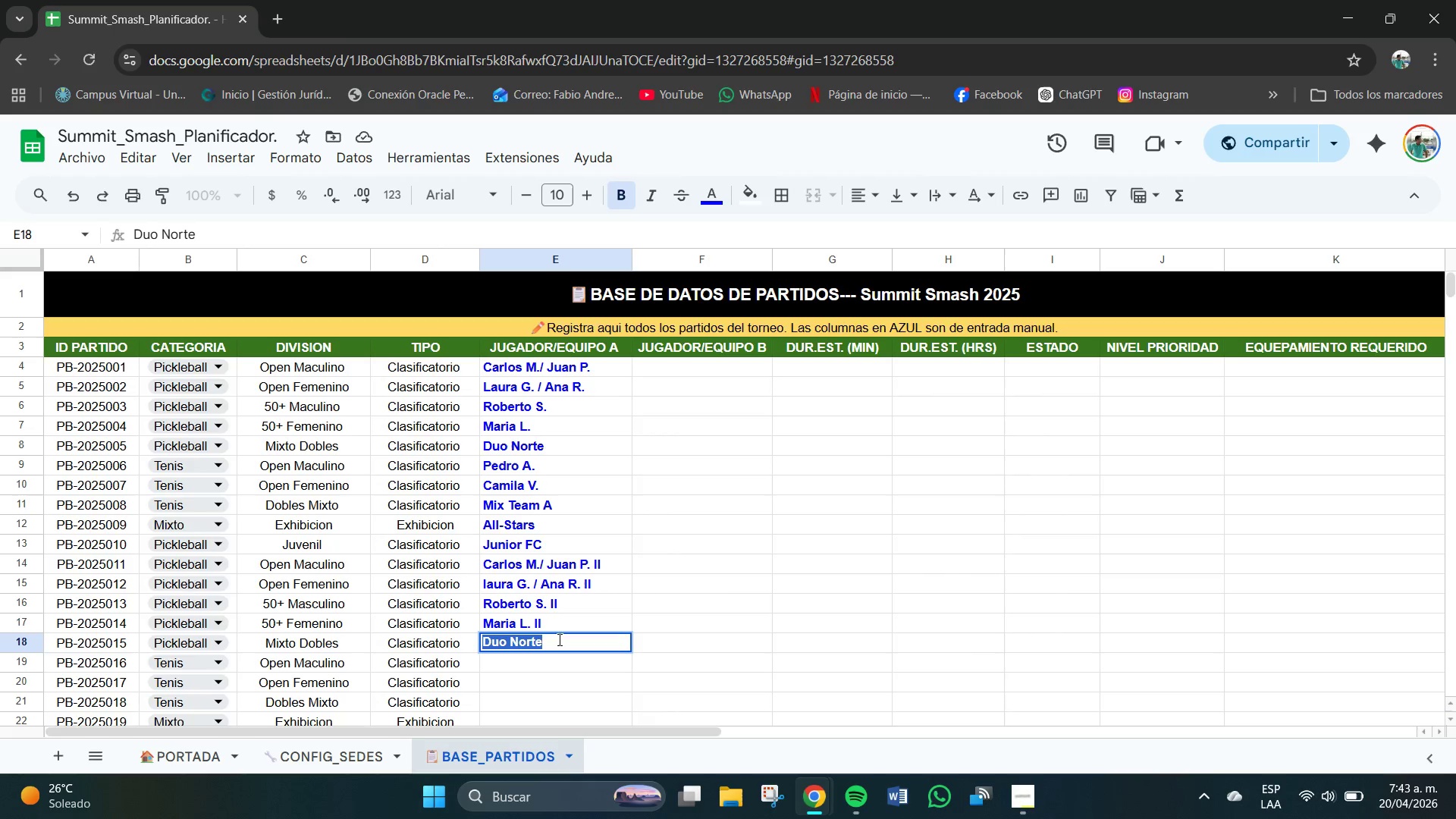 
triple_click([561, 641])
 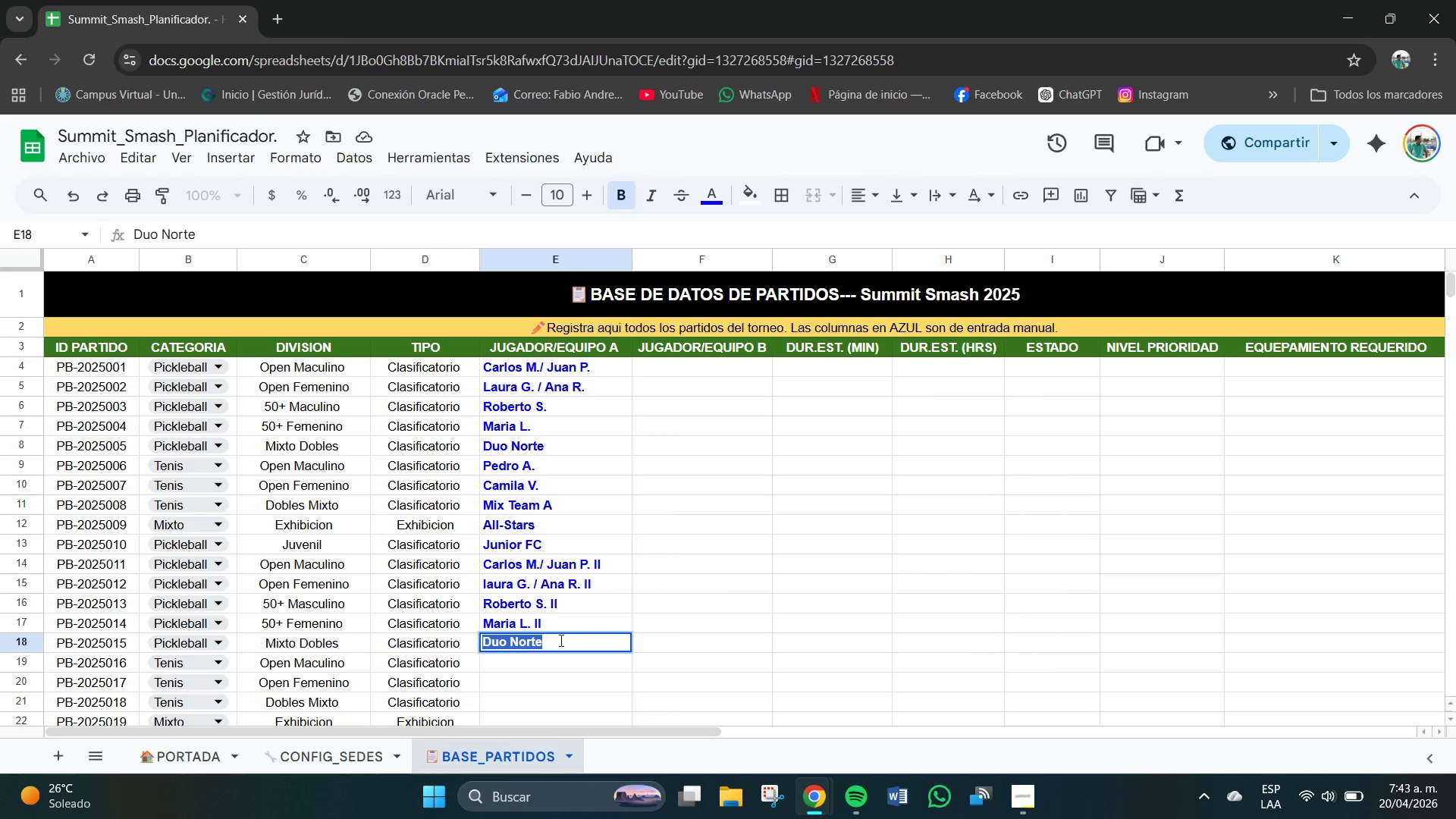 
triple_click([561, 641])
 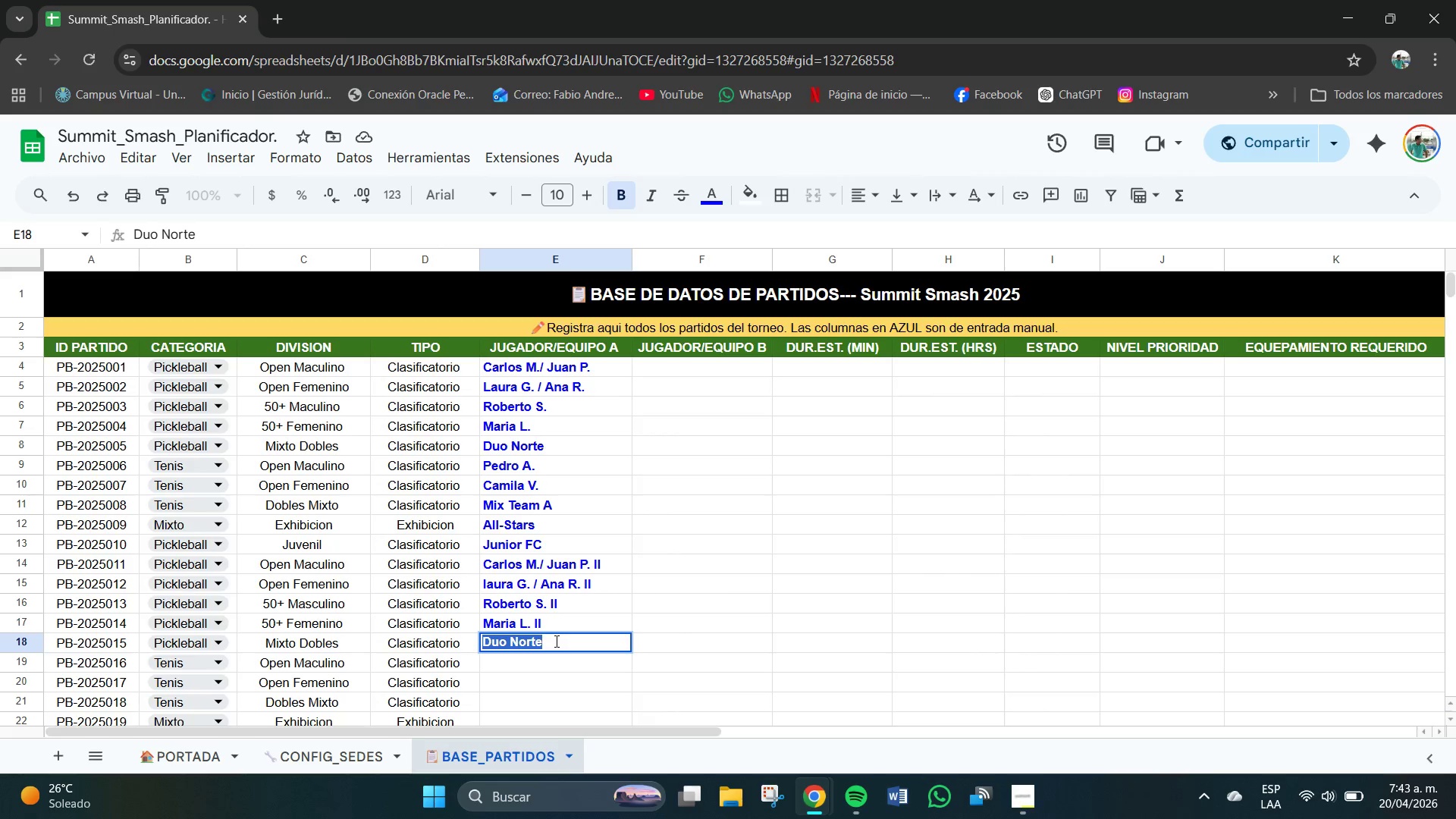 
triple_click([552, 642])
 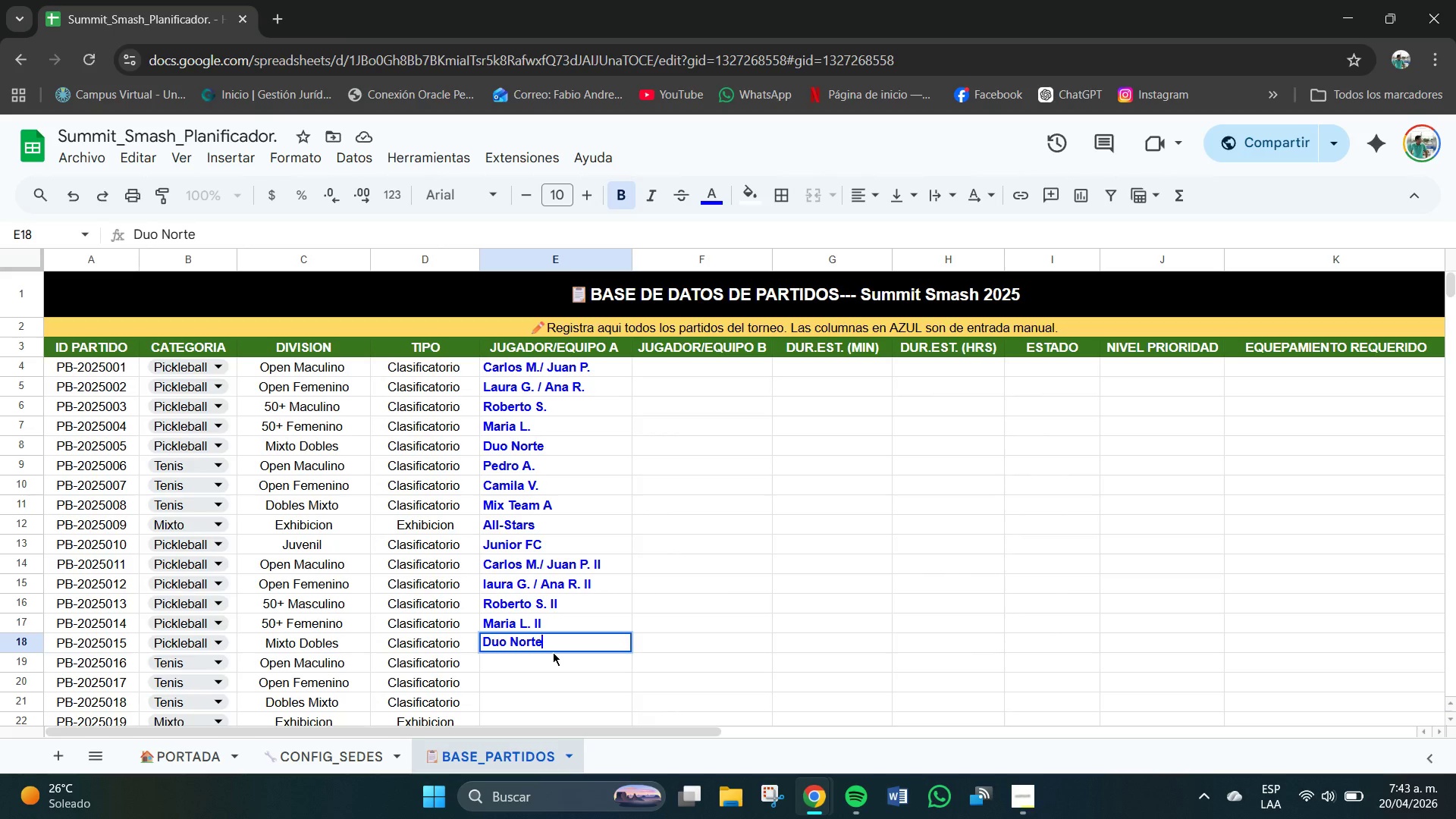 
type( II)
 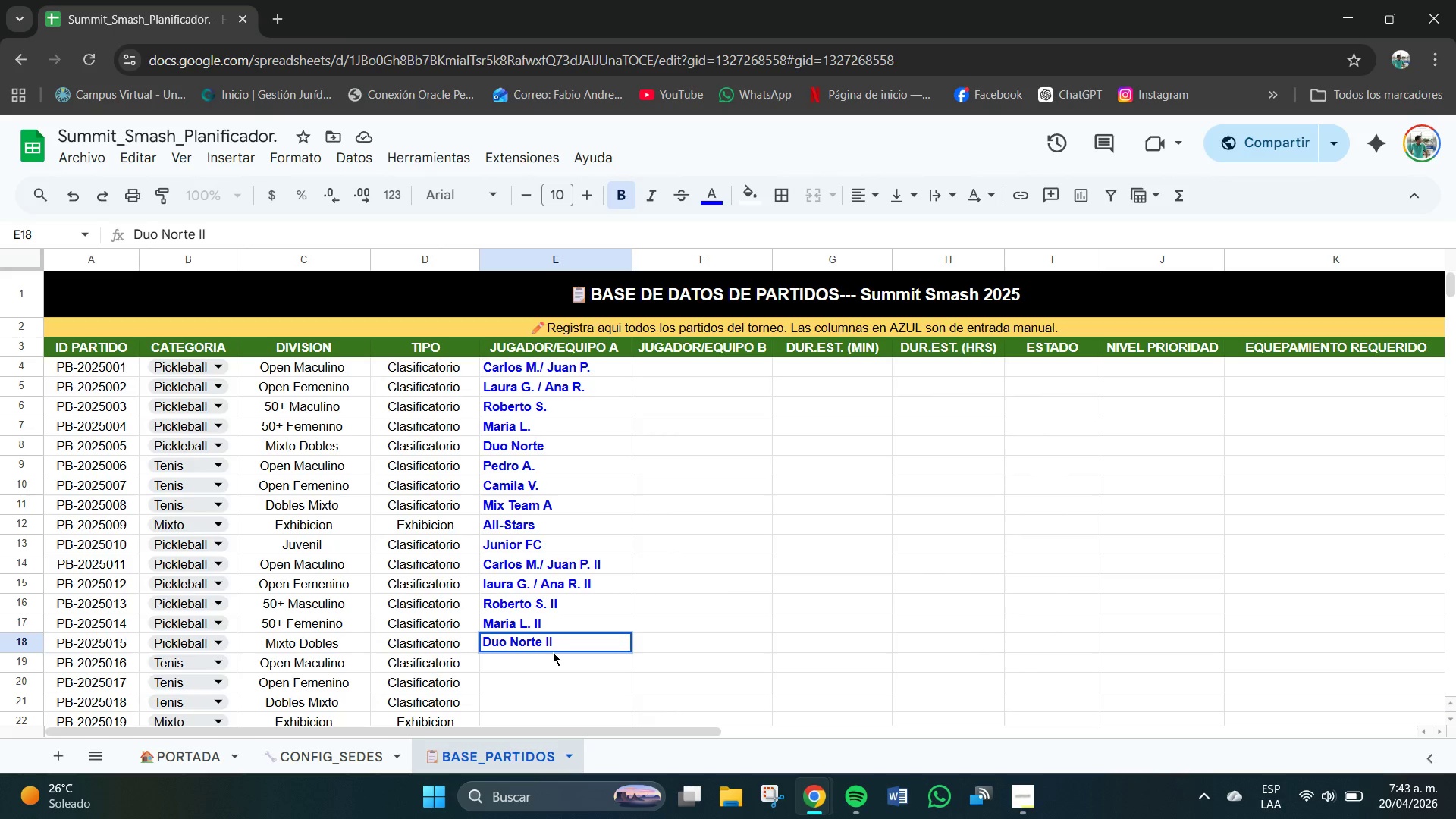 
key(Enter)
 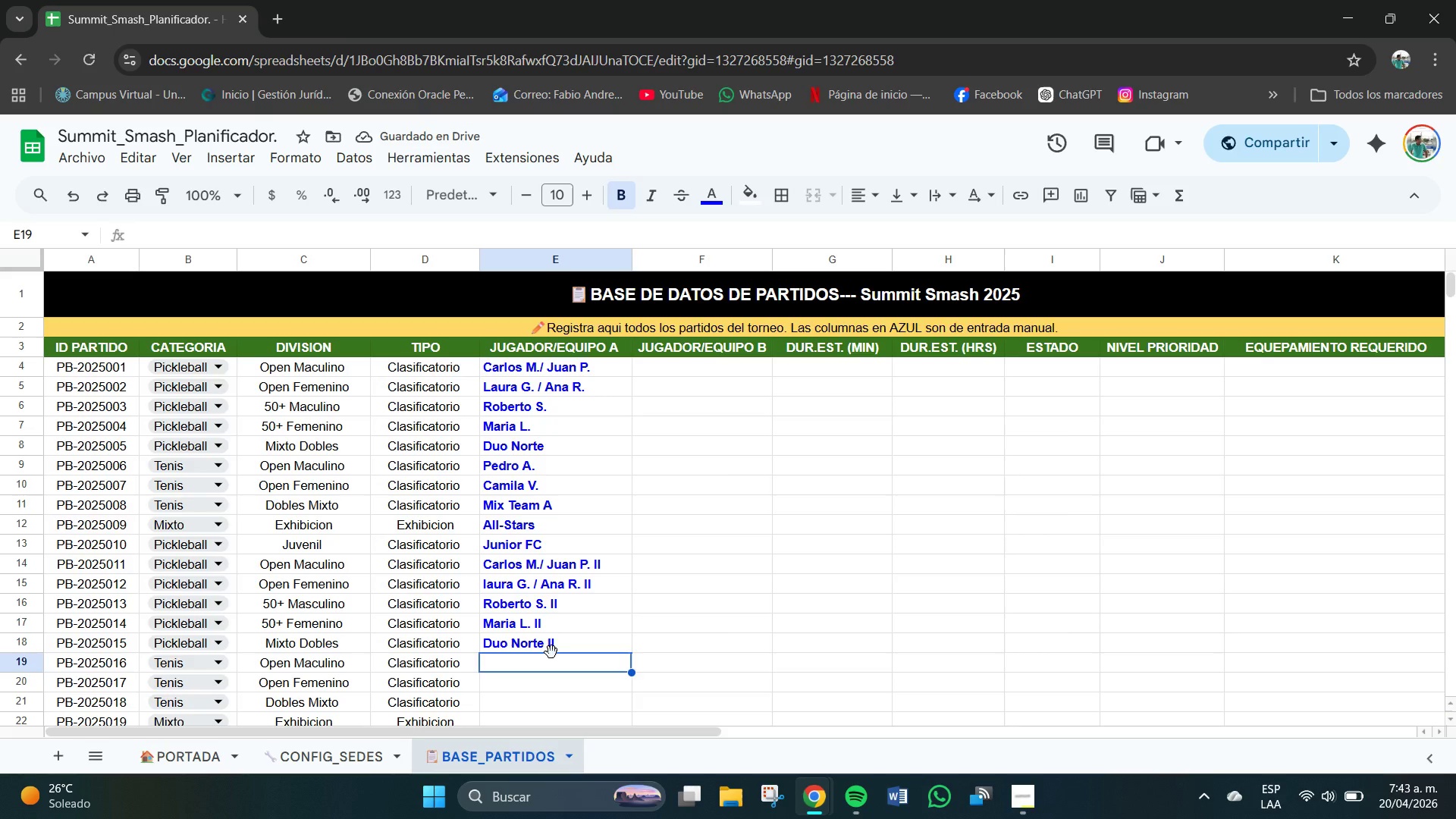 
key(P)
 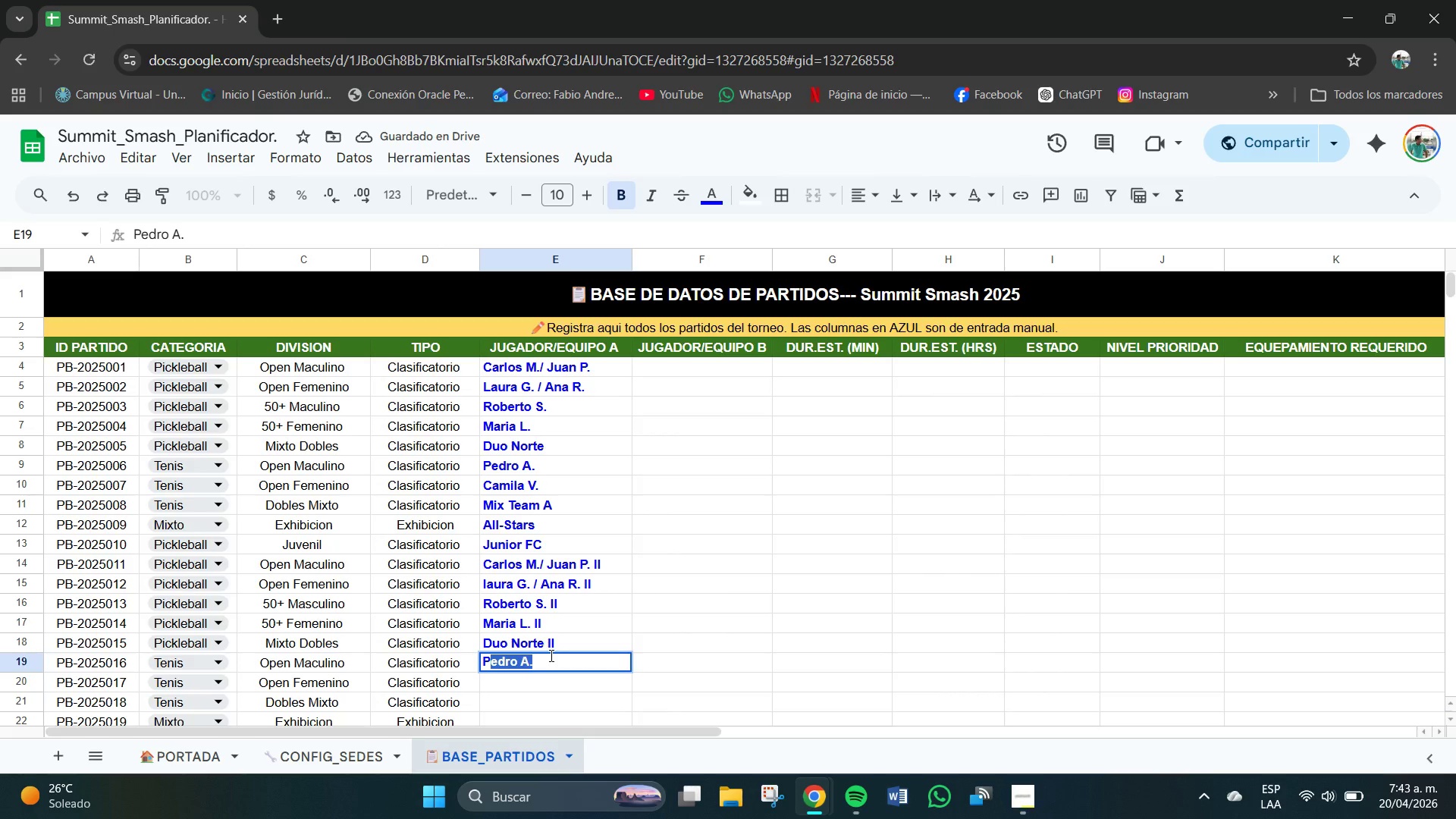 
double_click([551, 655])
 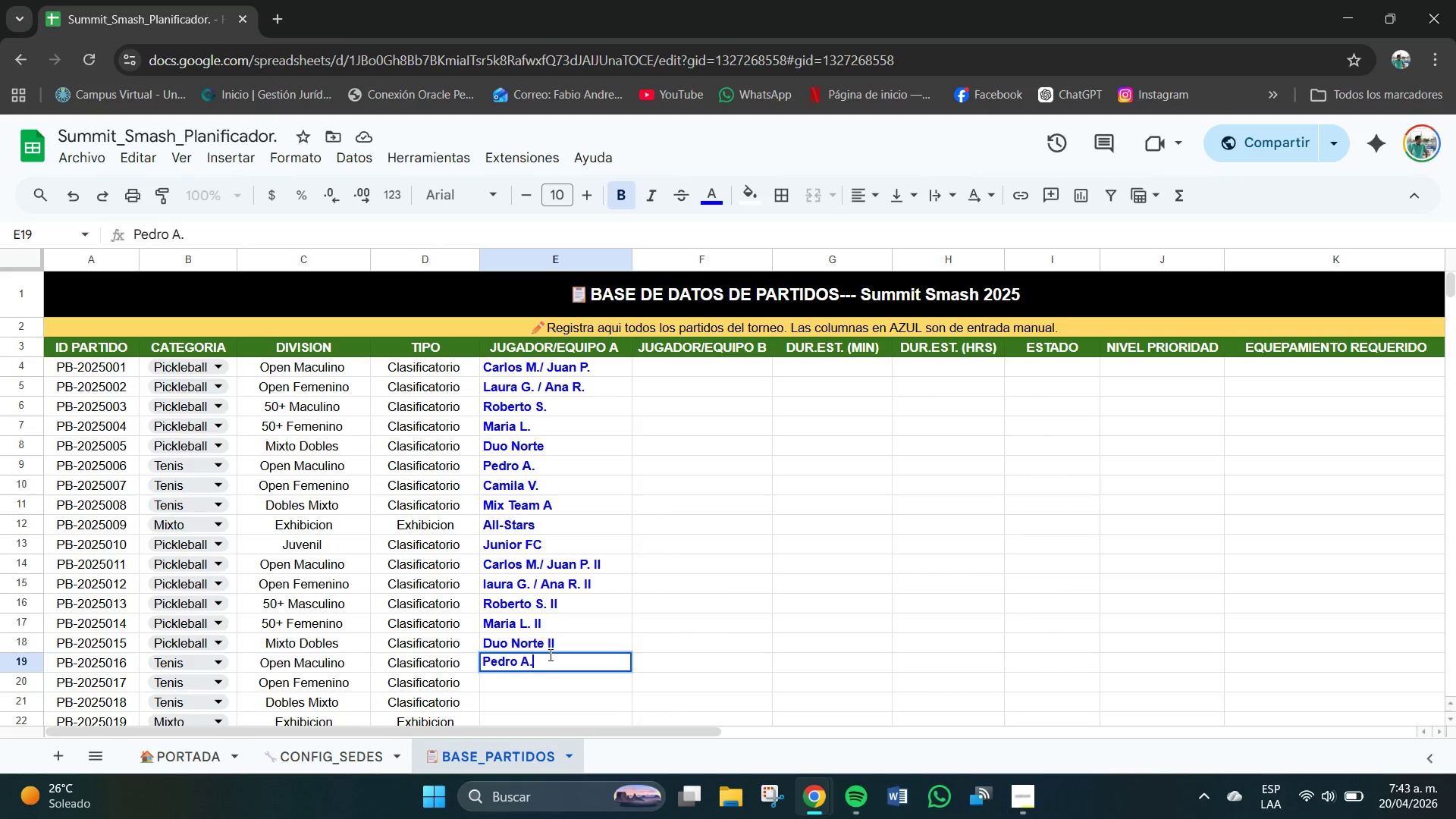 
type( II)
 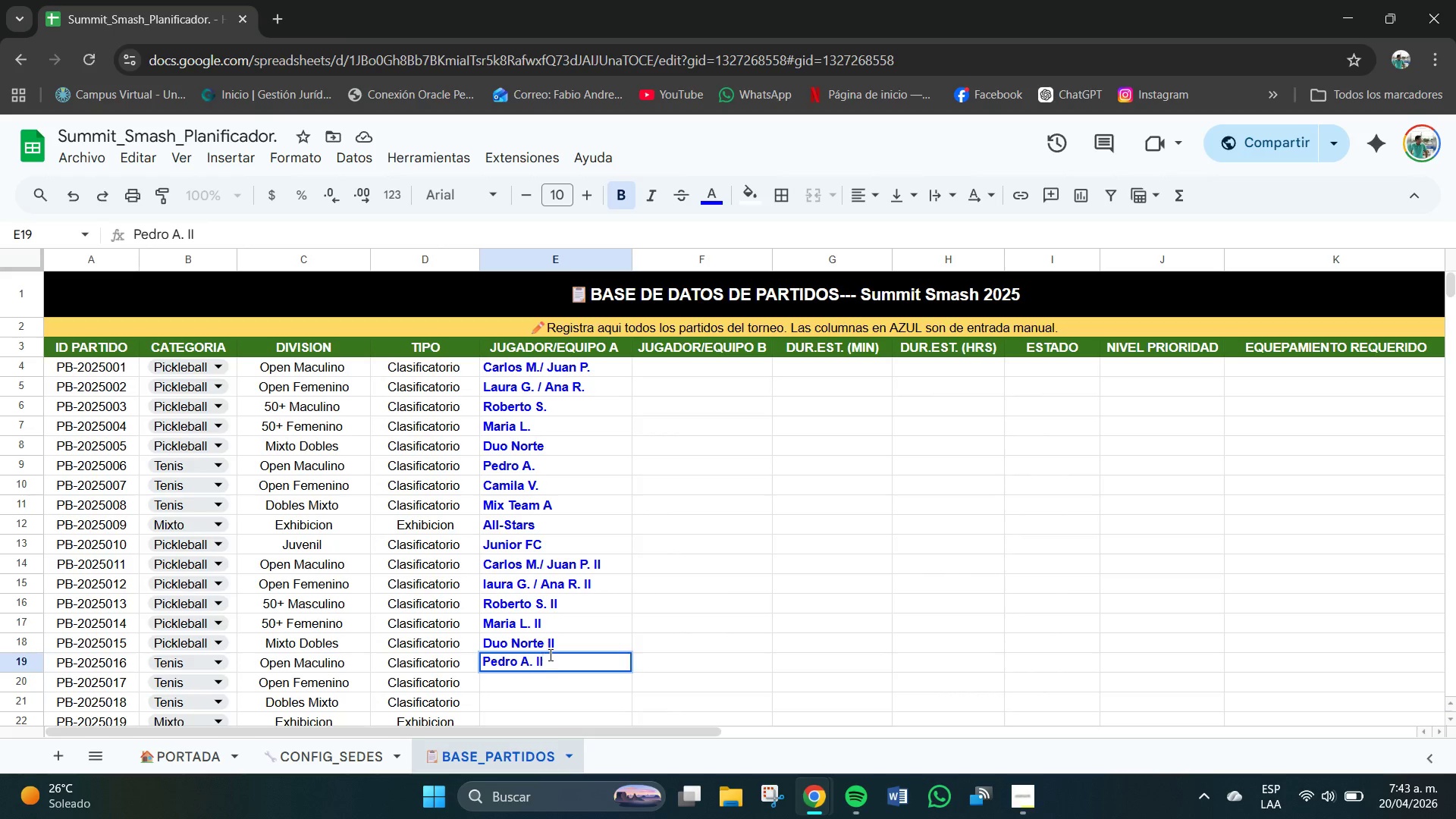 
key(Enter)
 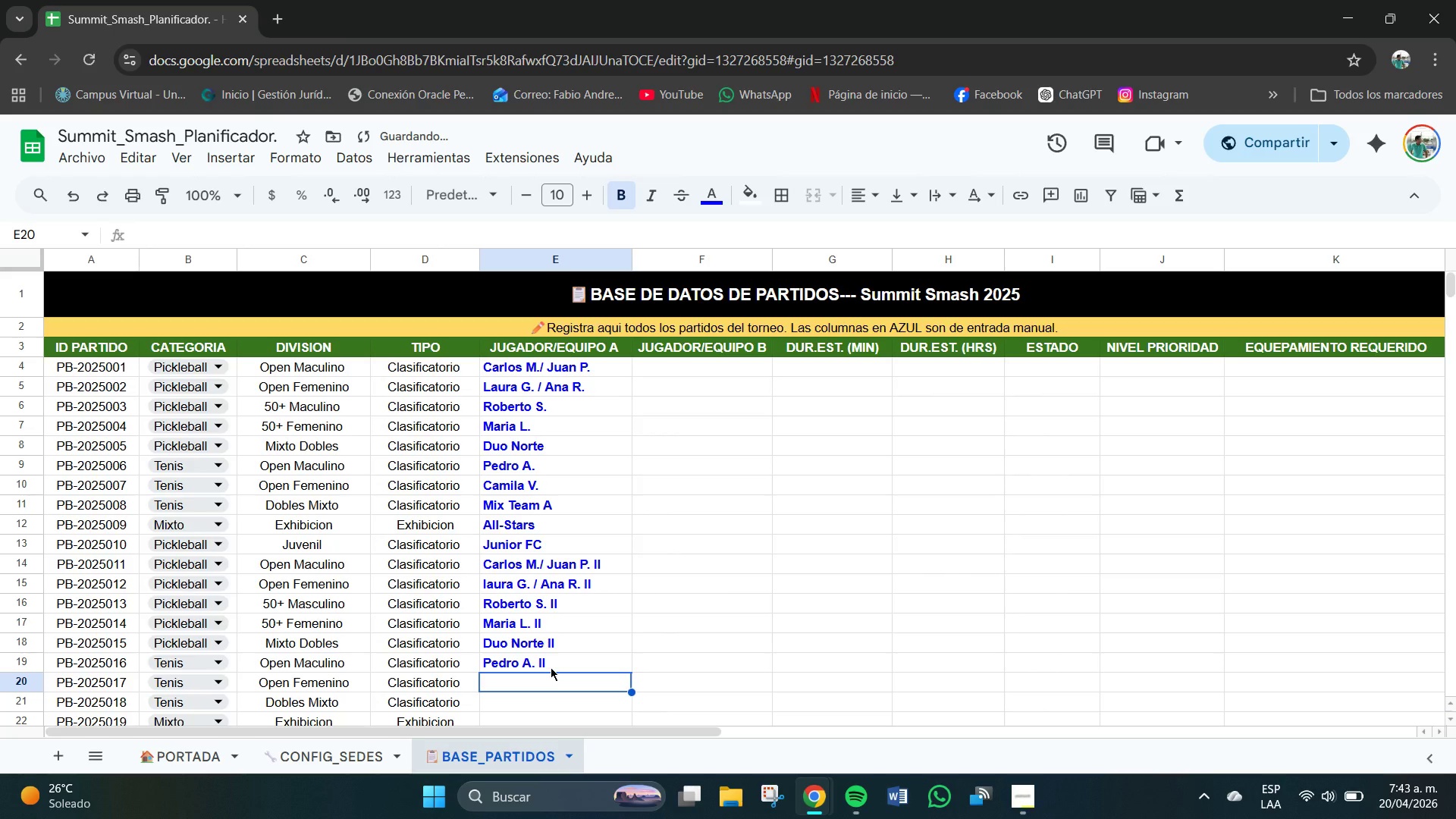 
type(CA)
key(Backspace)
type(amil)
 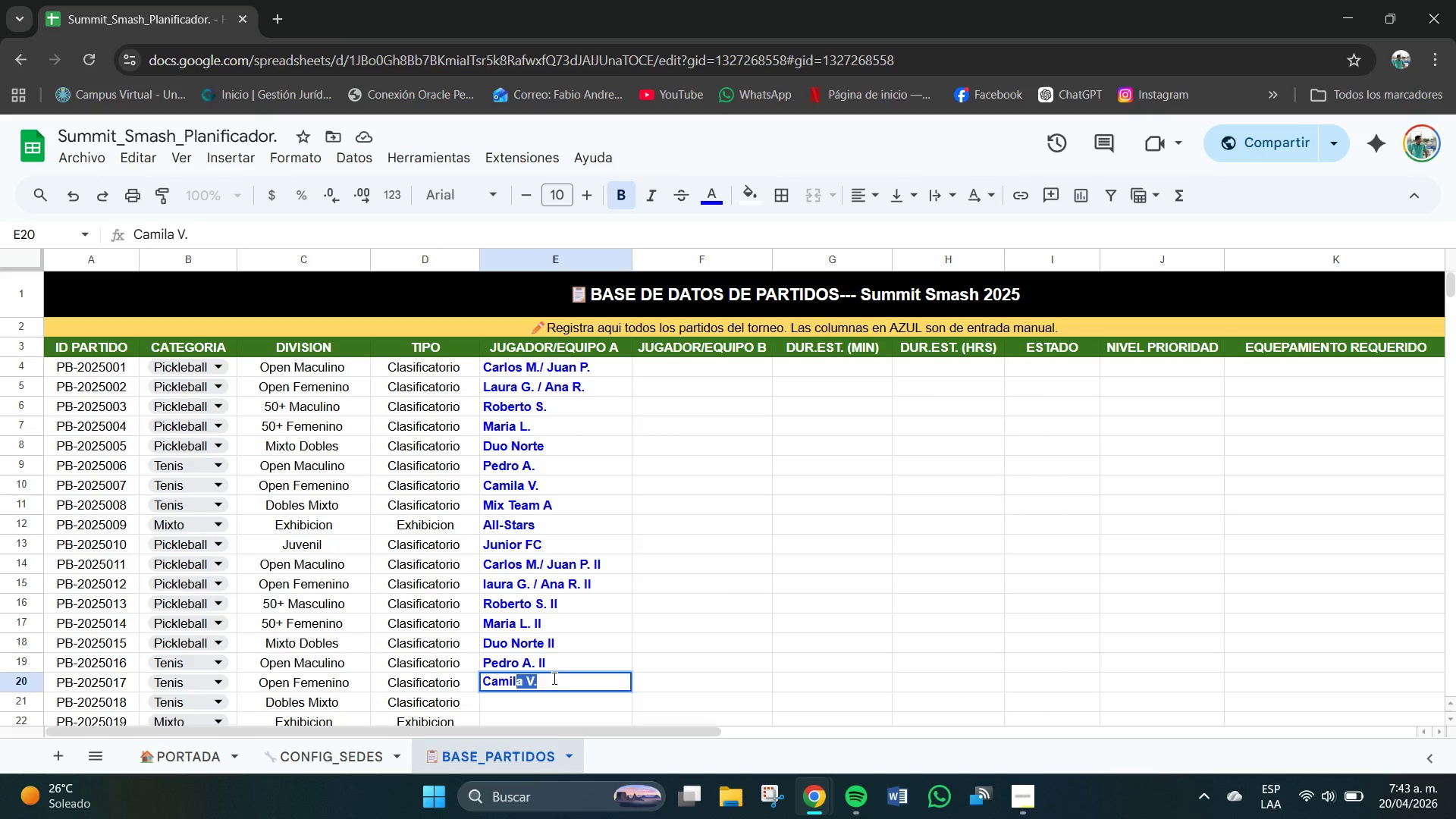 
double_click([555, 680])
 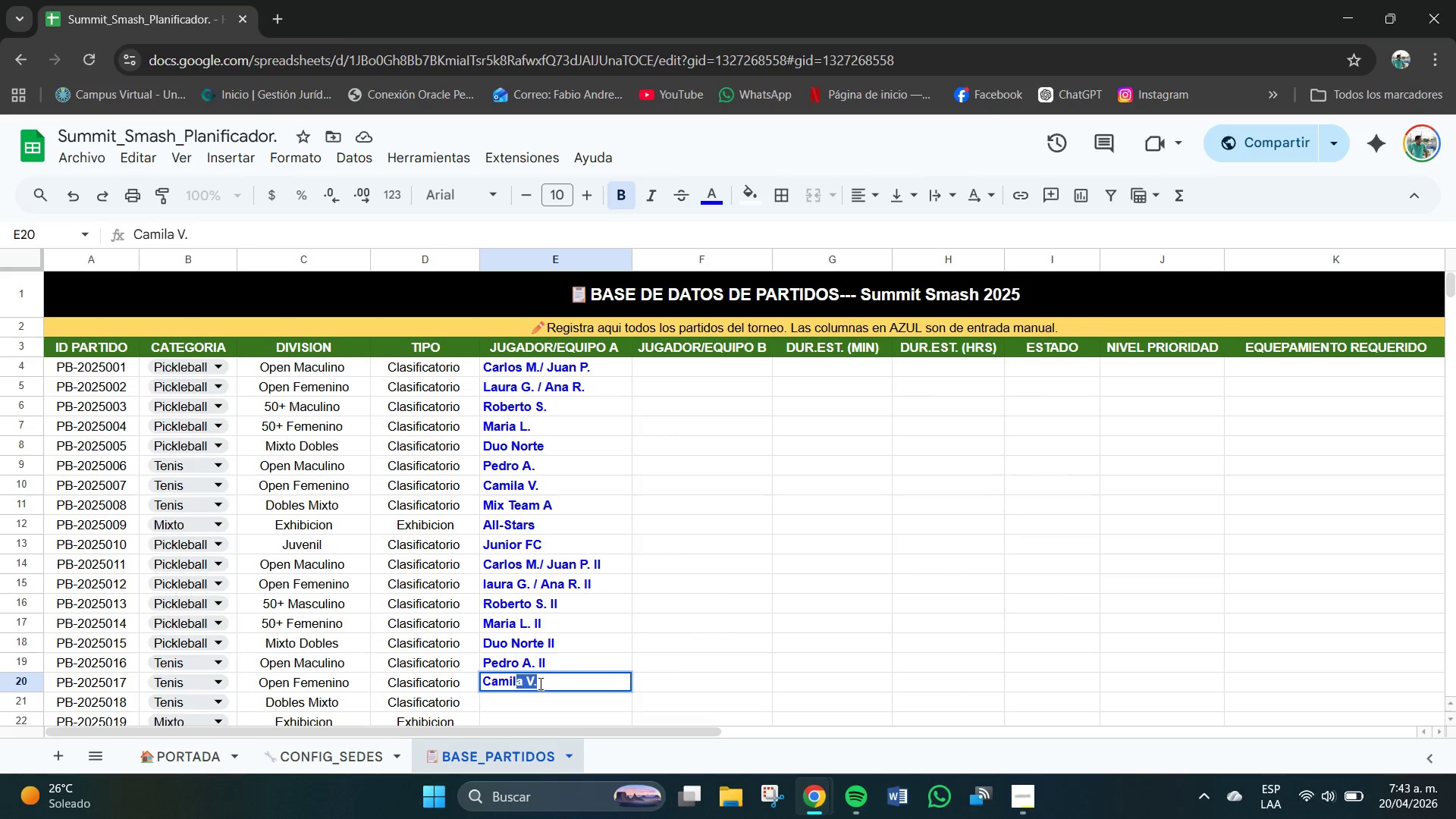 
double_click([535, 684])
 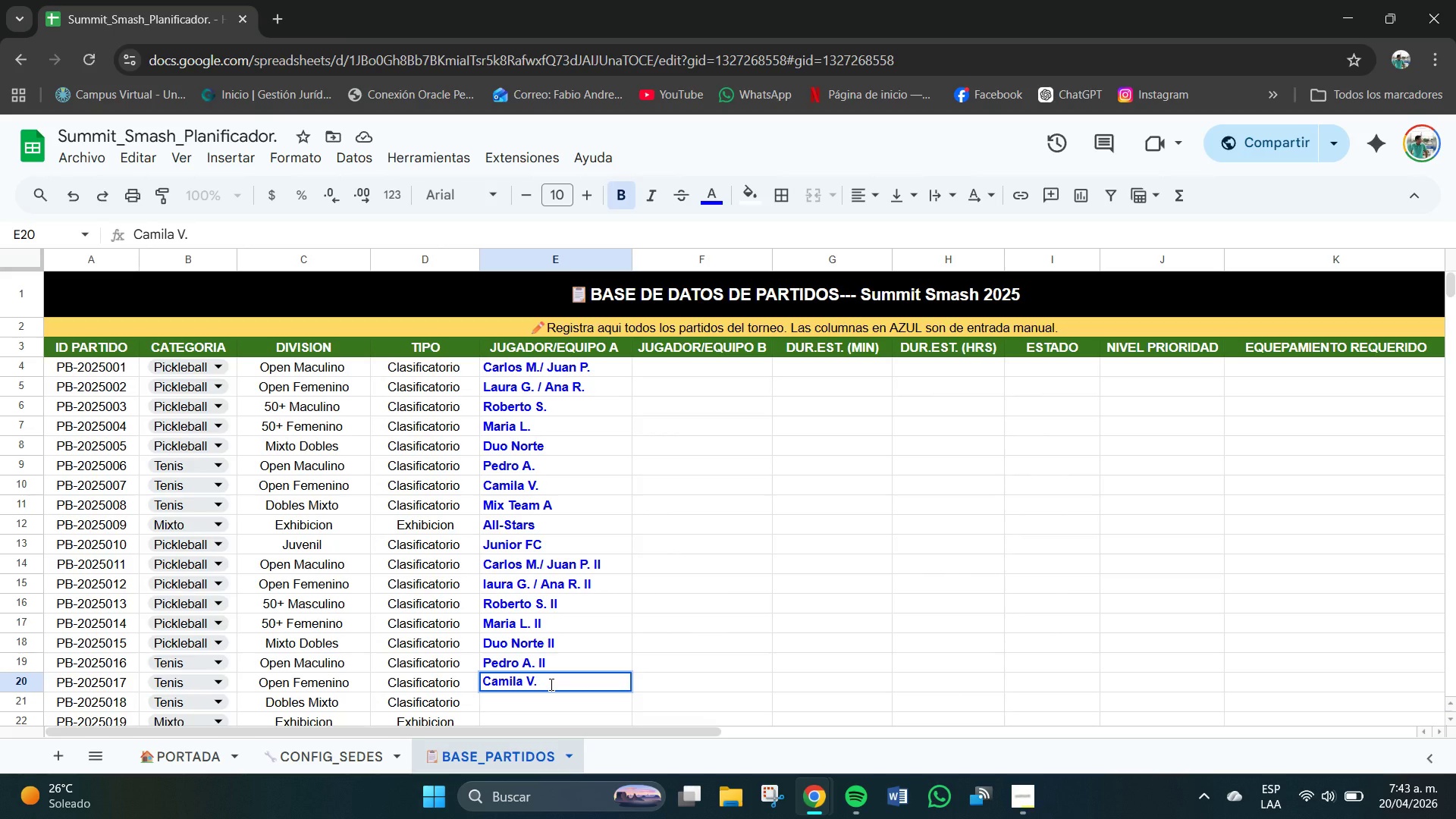 
type( II)
 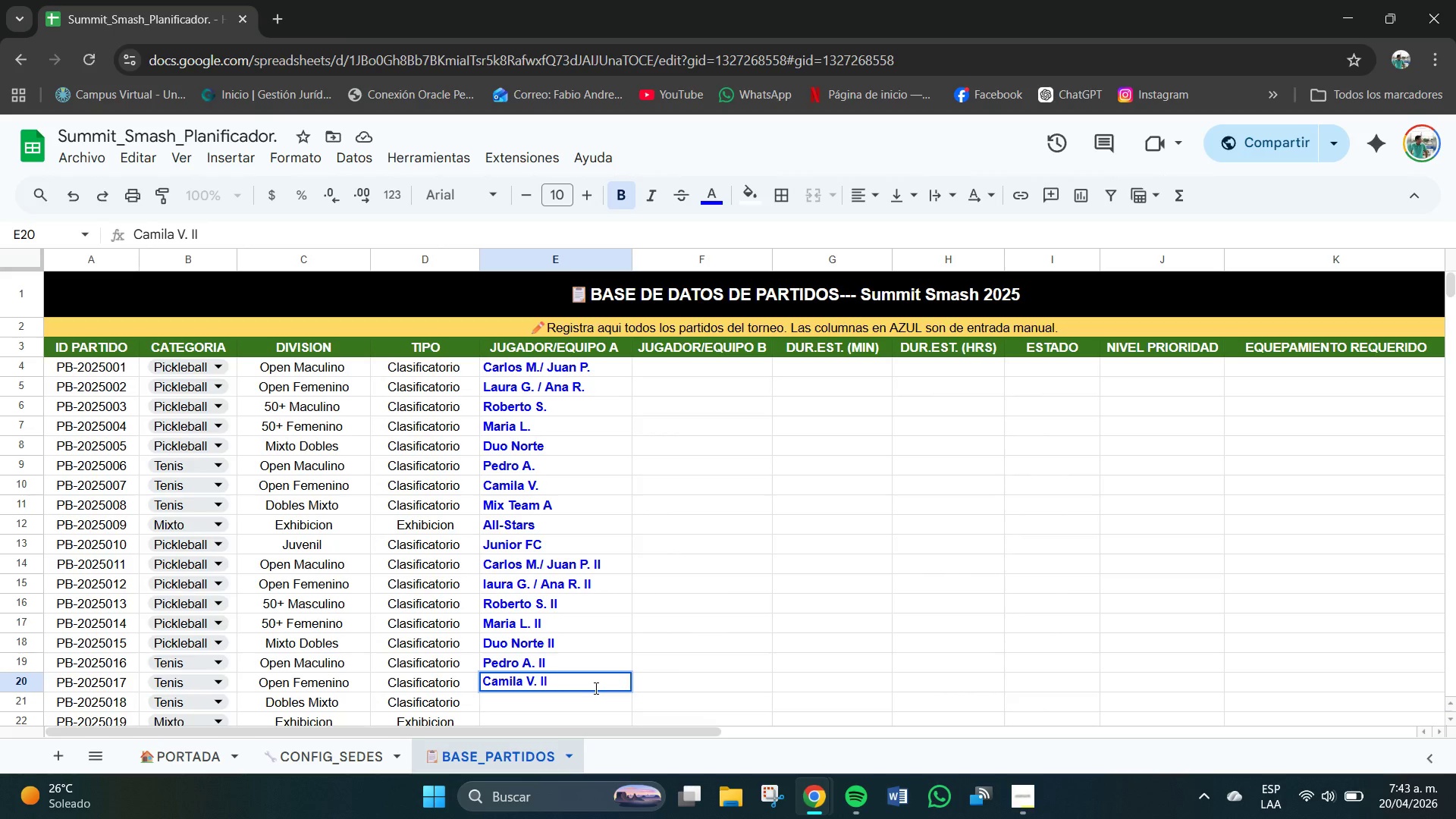 
key(Enter)
 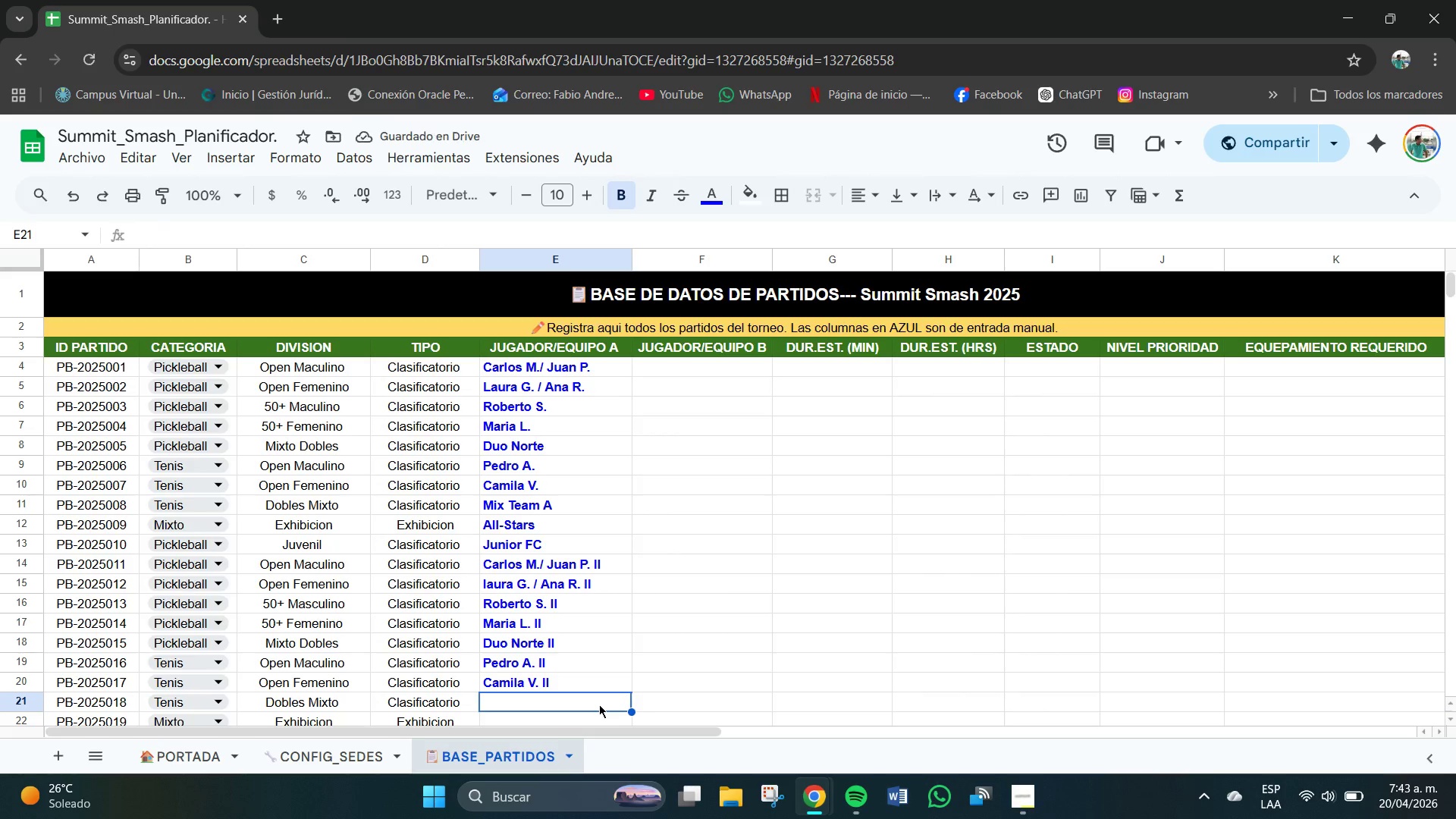 
key(M)
 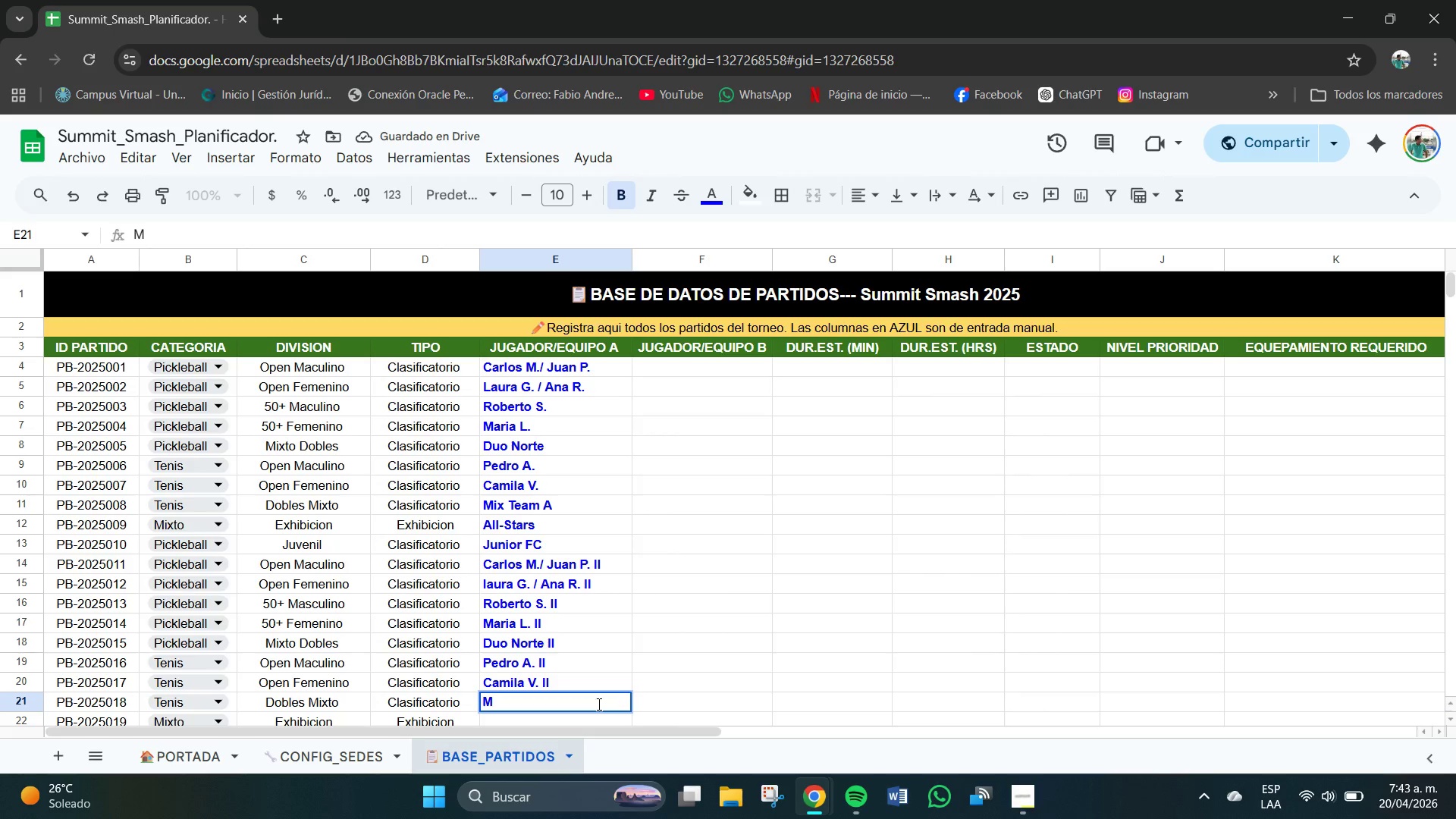 
key(CapsLock)
 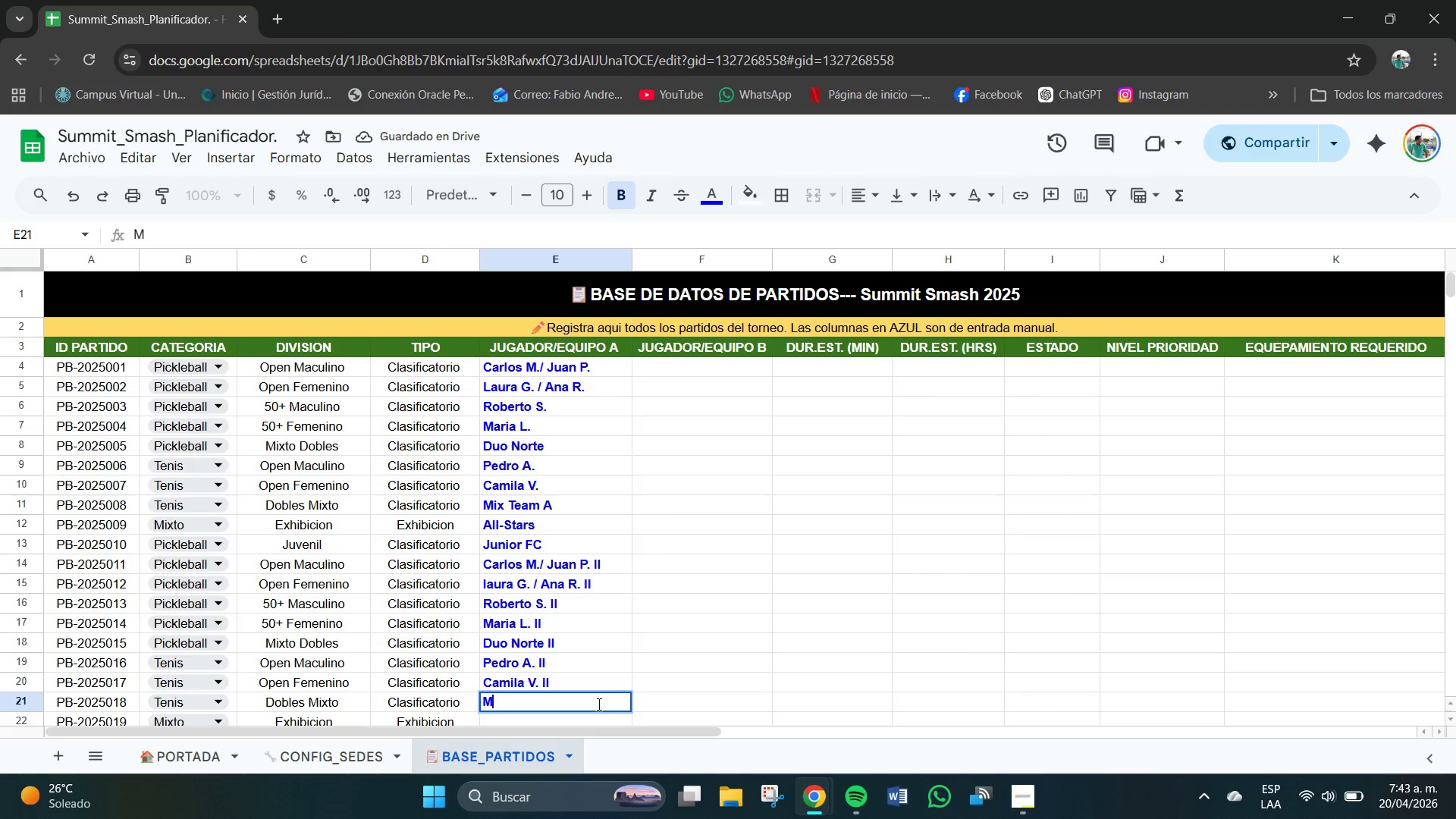 
key(I)
 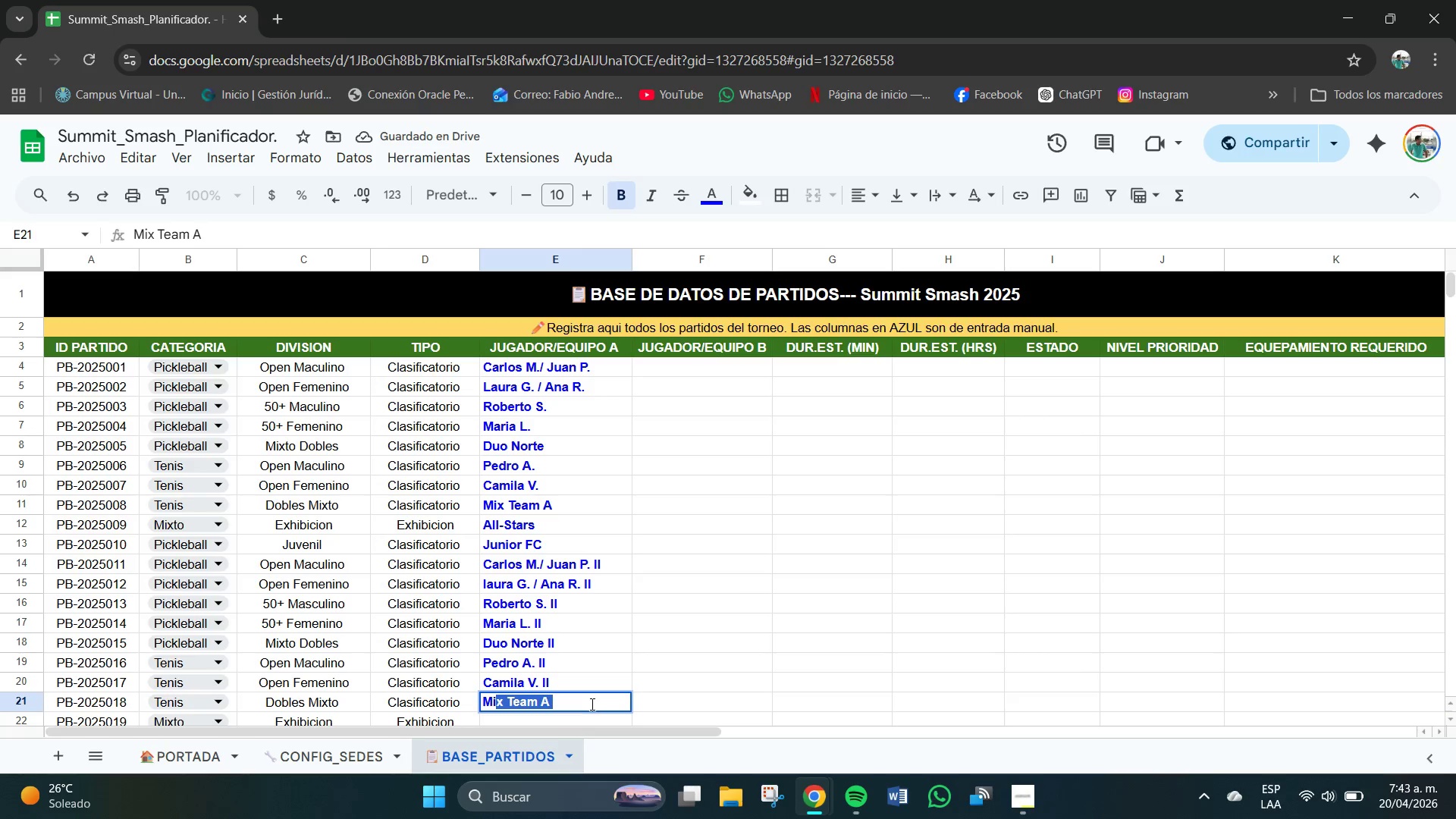 
double_click([586, 702])
 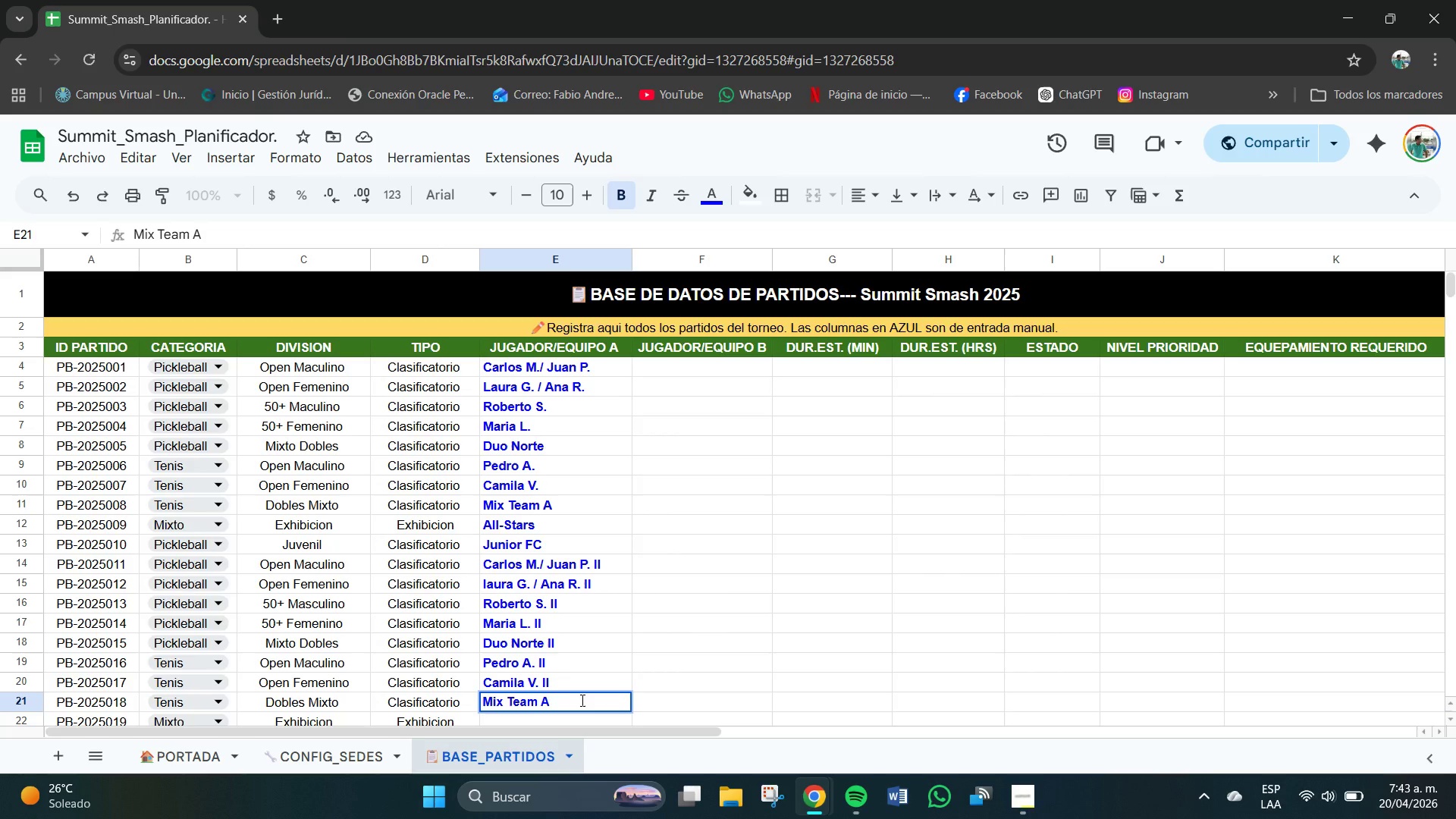 
type(II)
 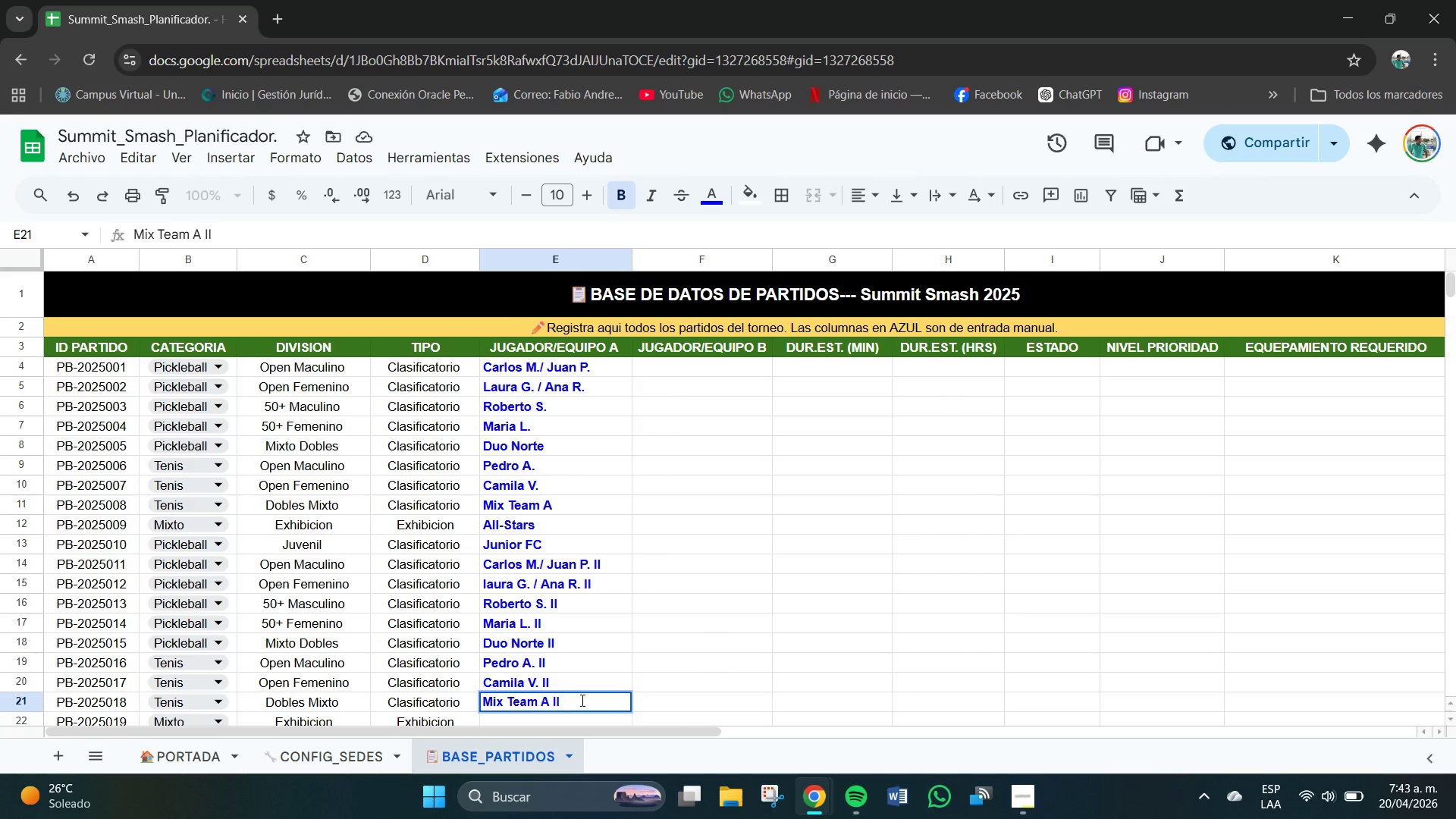 
hold_key(key=Enter, duration=11.08)
 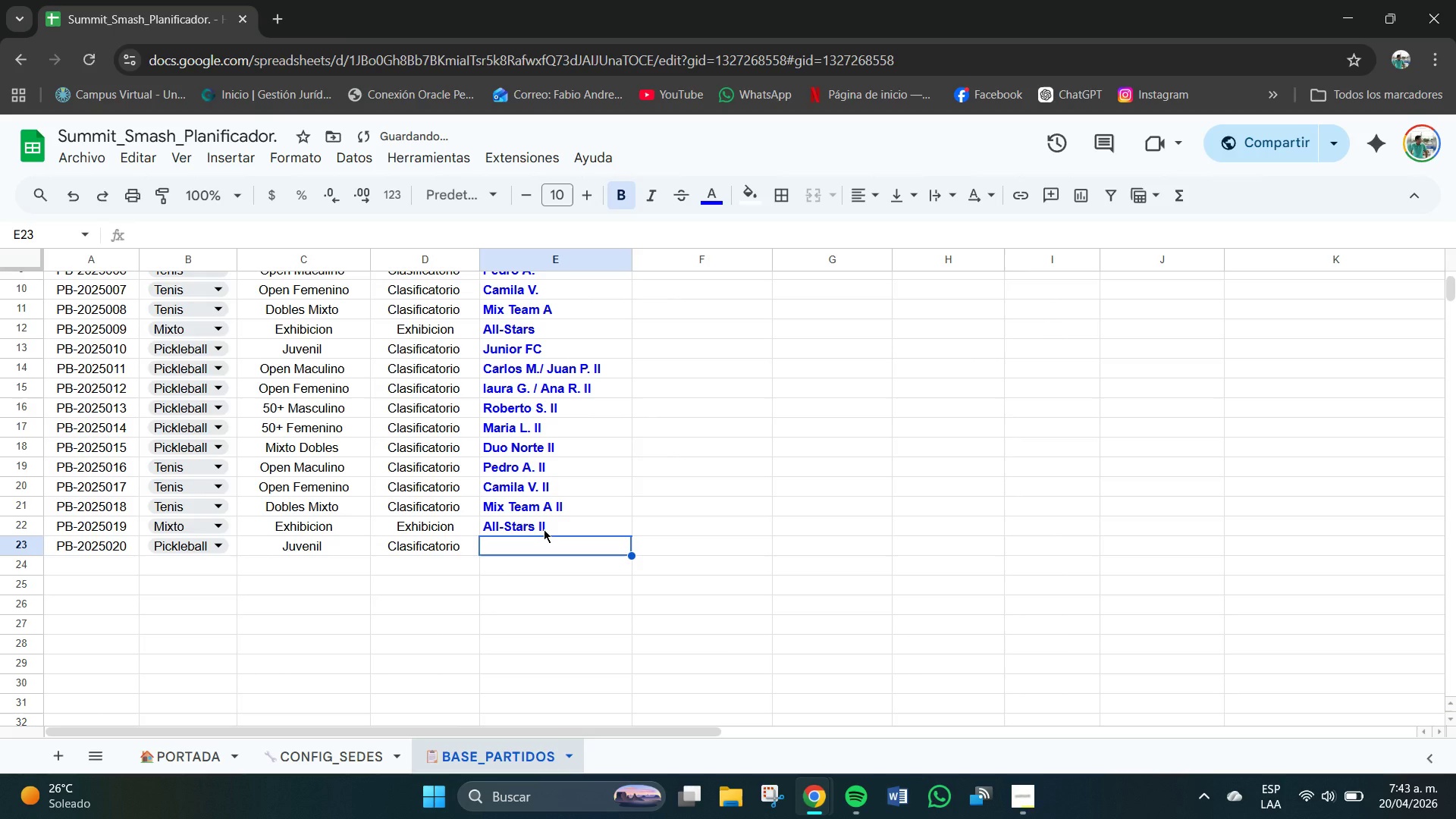 
scroll: coordinate [584, 675], scroll_direction: down, amount: 2.0
 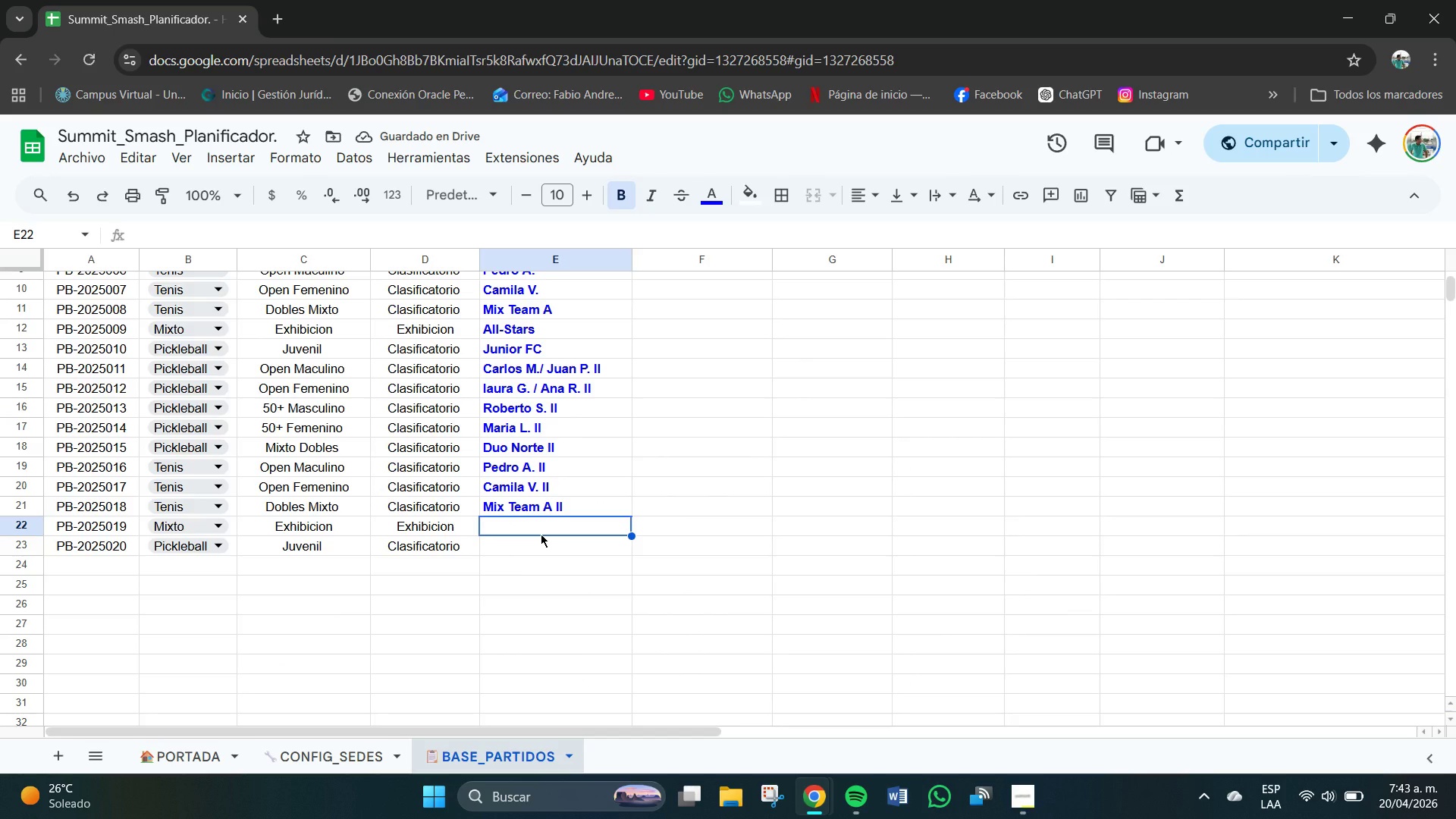 
key(A)
 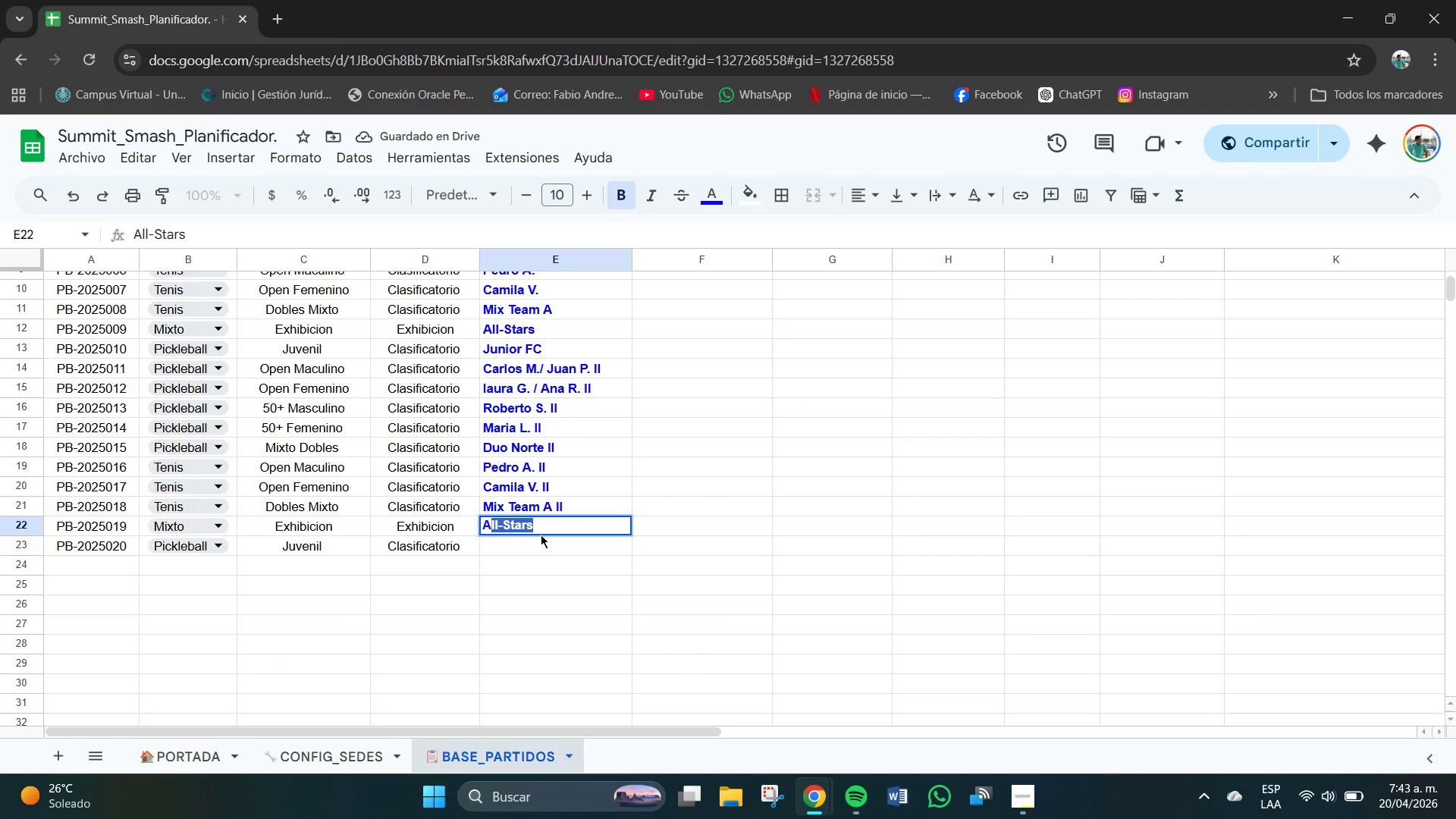 
key(CapsLock)
 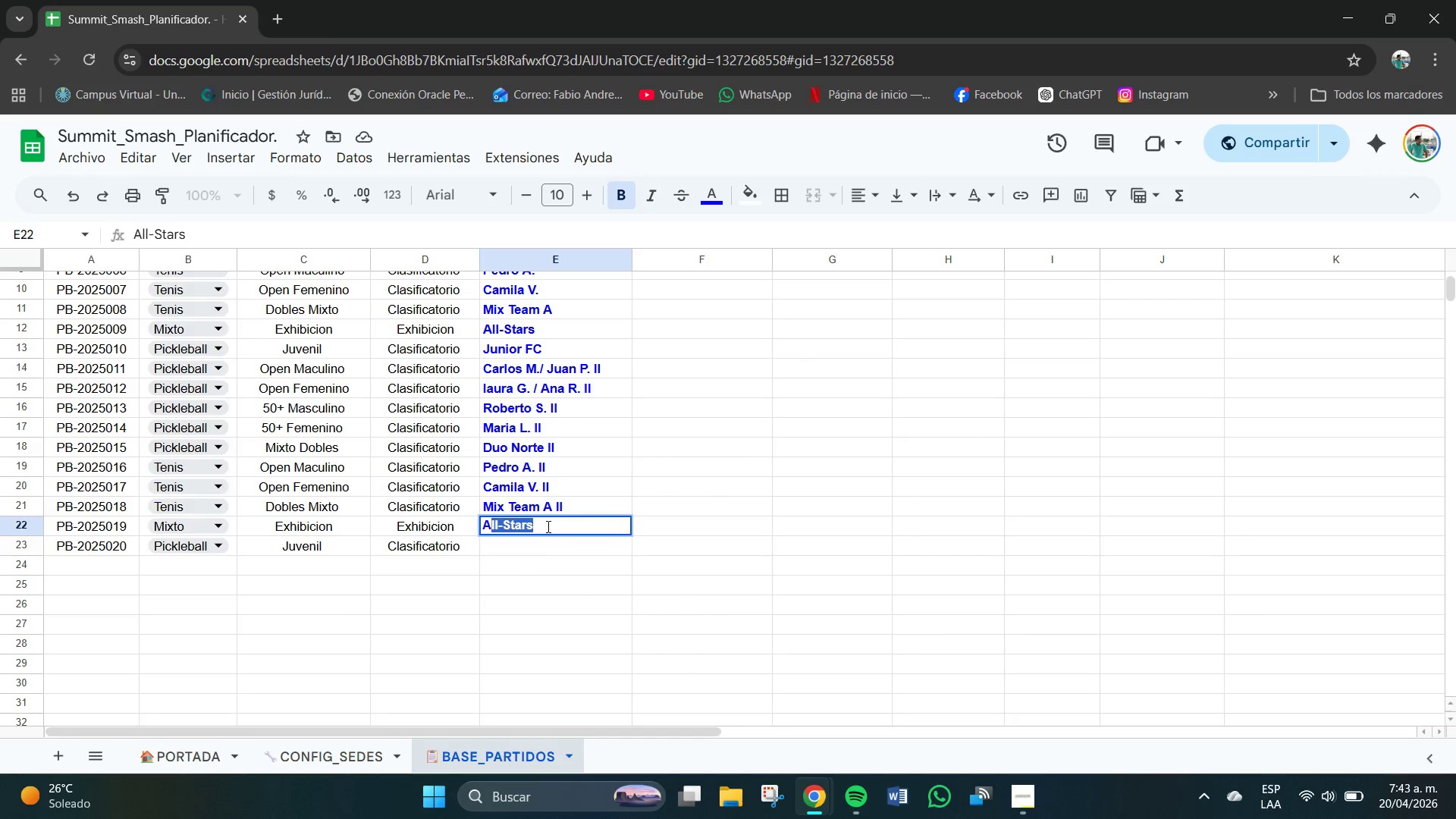 
triple_click([548, 526])
 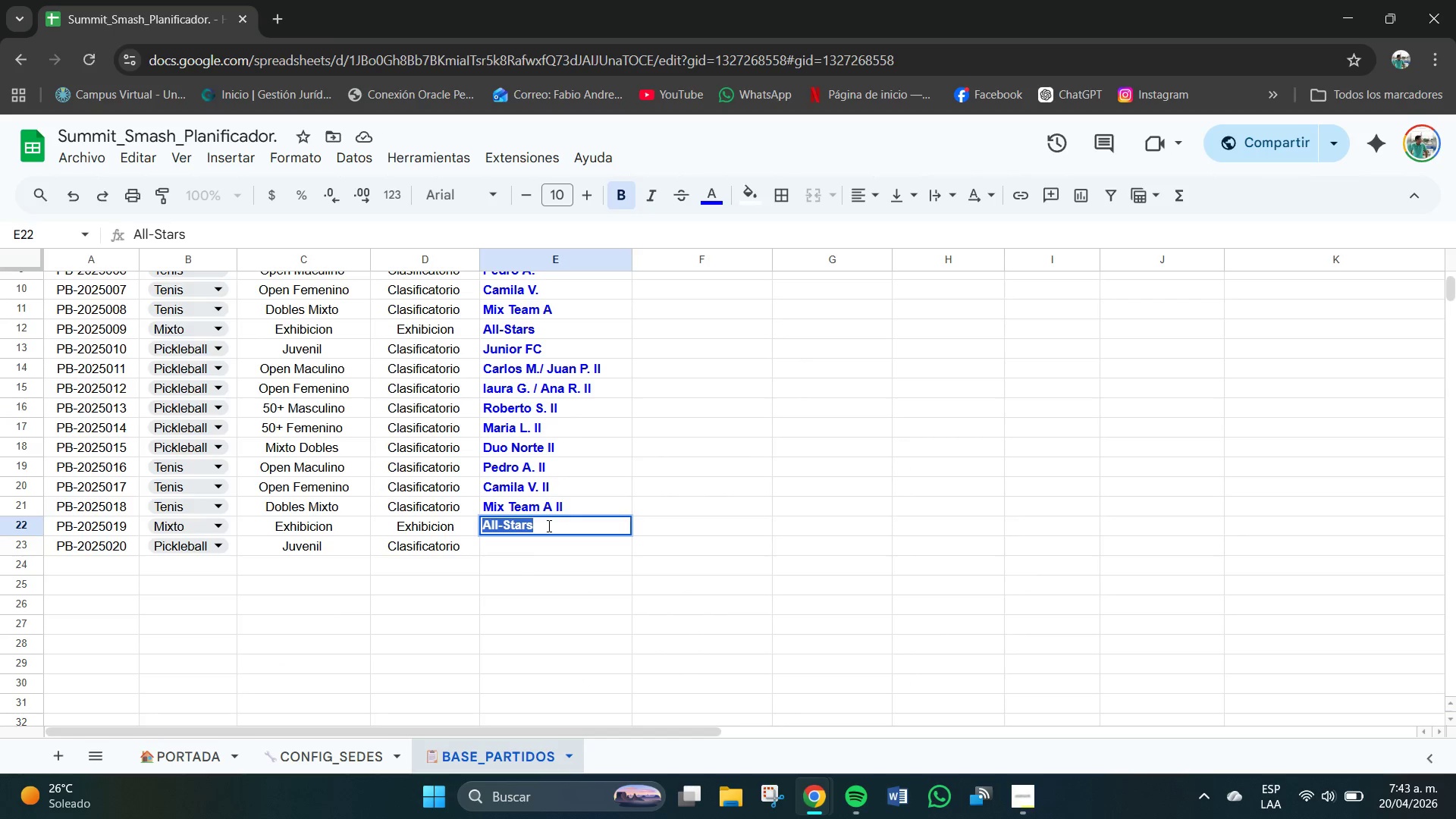 
triple_click([549, 526])
 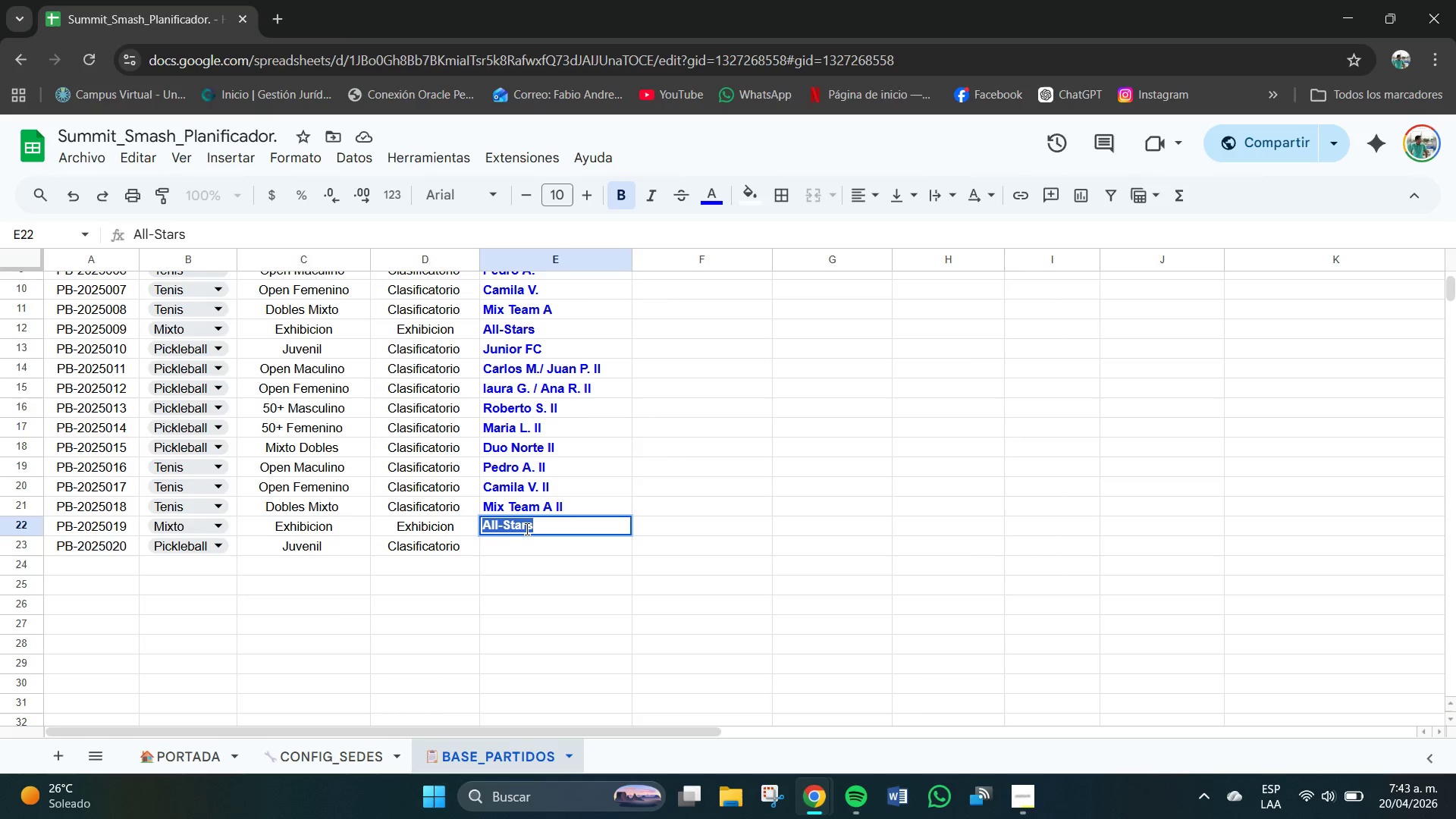 
triple_click([543, 529])
 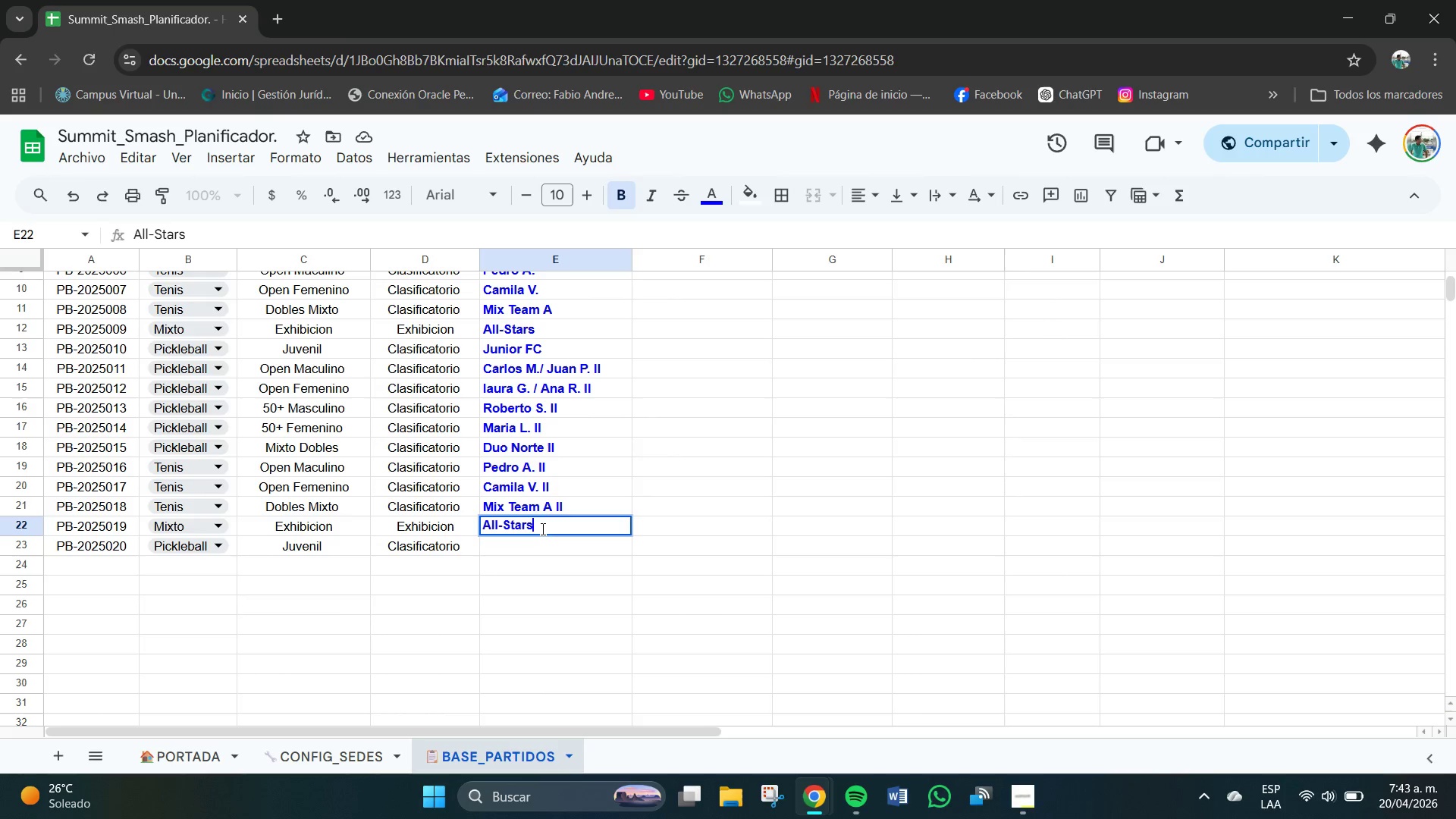 
triple_click([543, 529])
 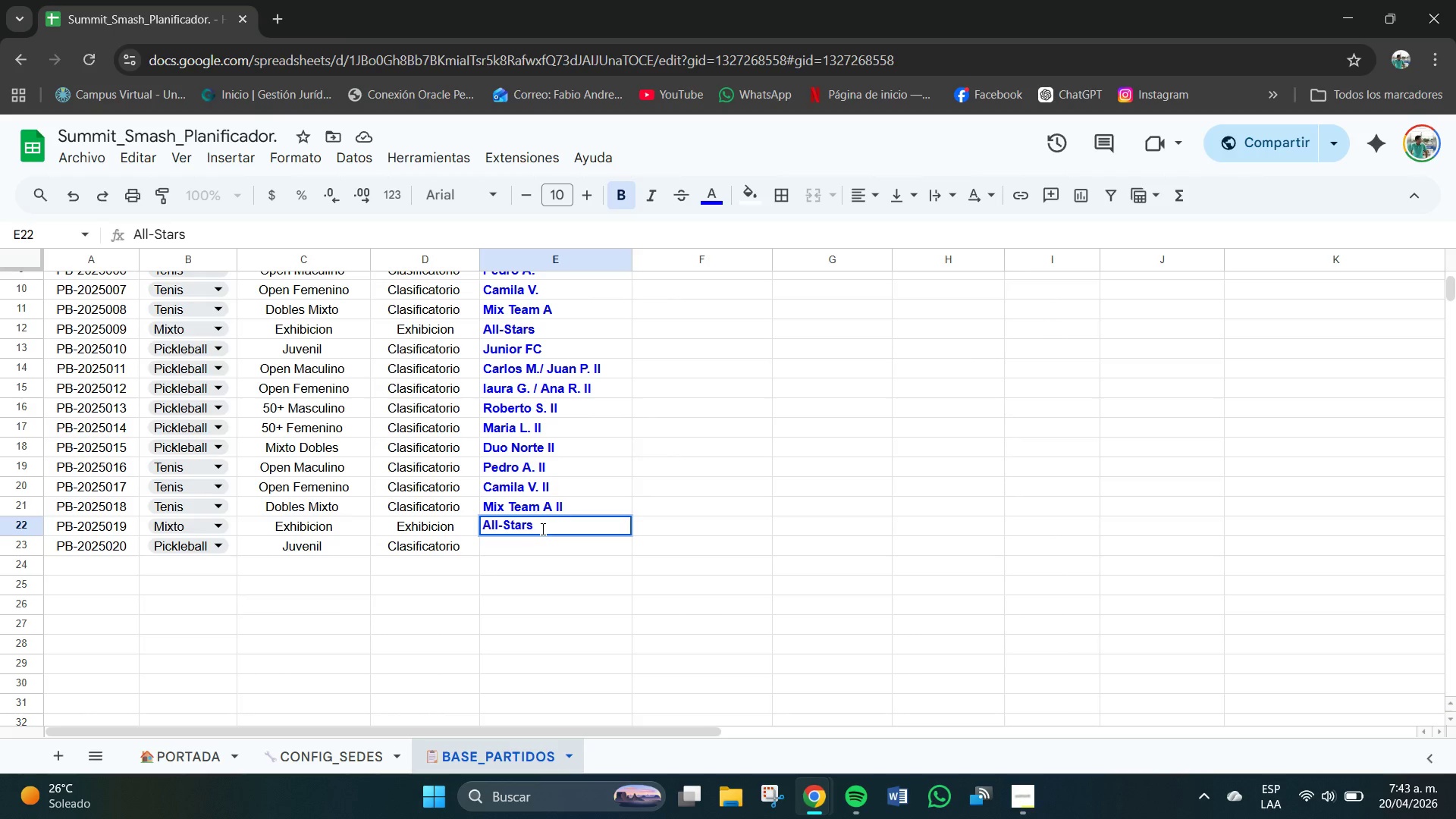 
type( IIJun)
 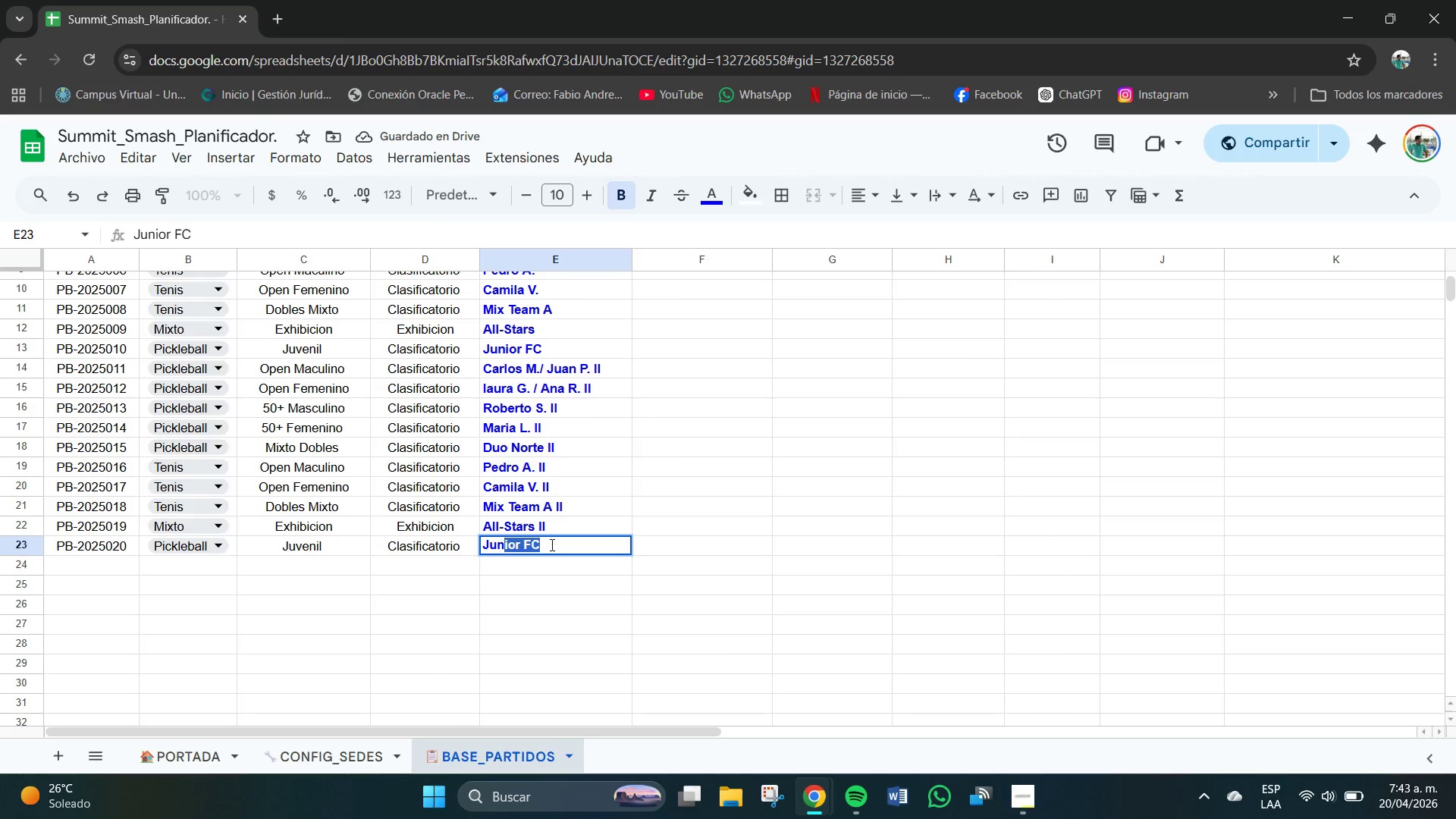 
double_click([552, 545])
 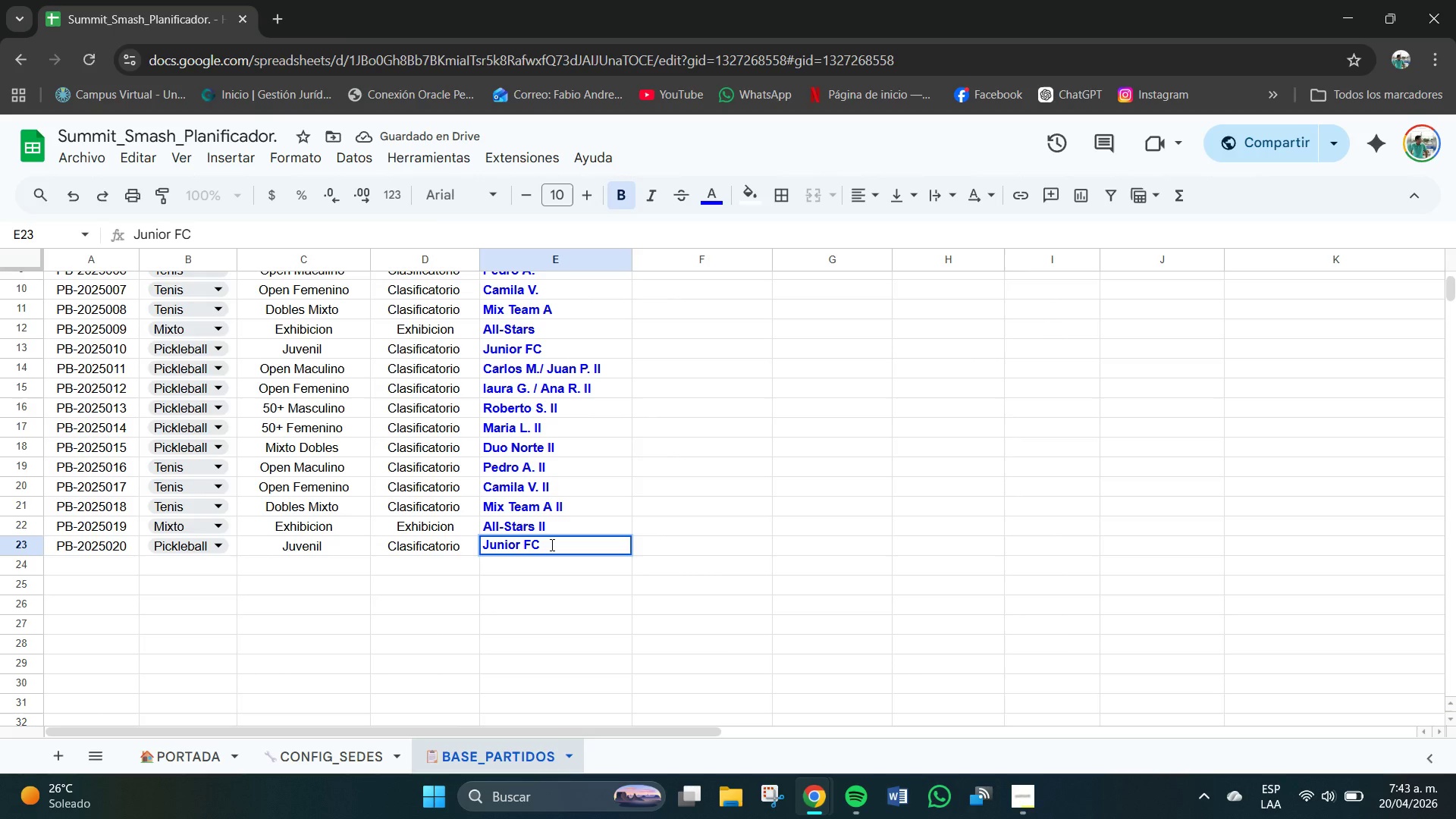 
type( II)
 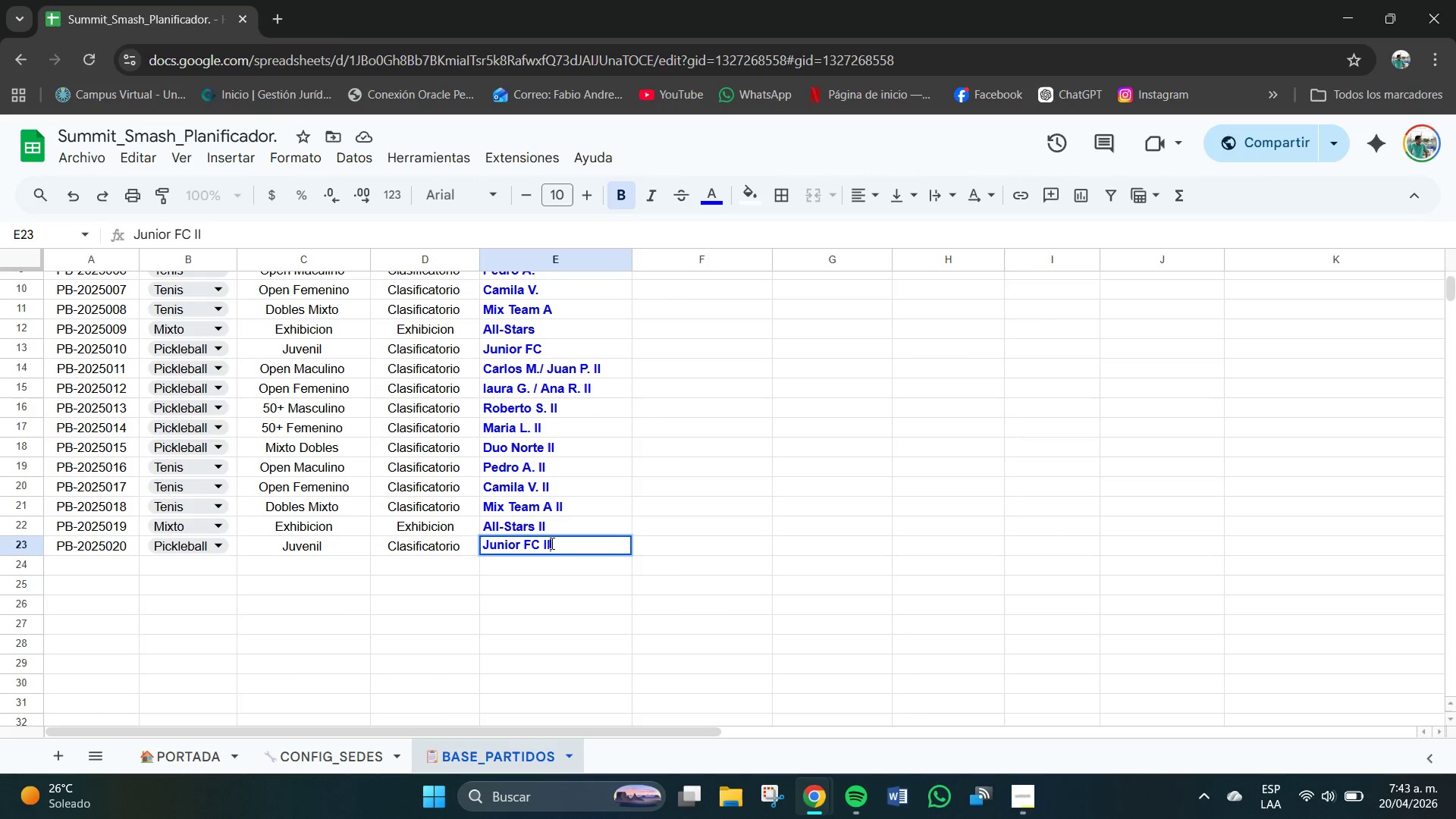 
key(Enter)
 